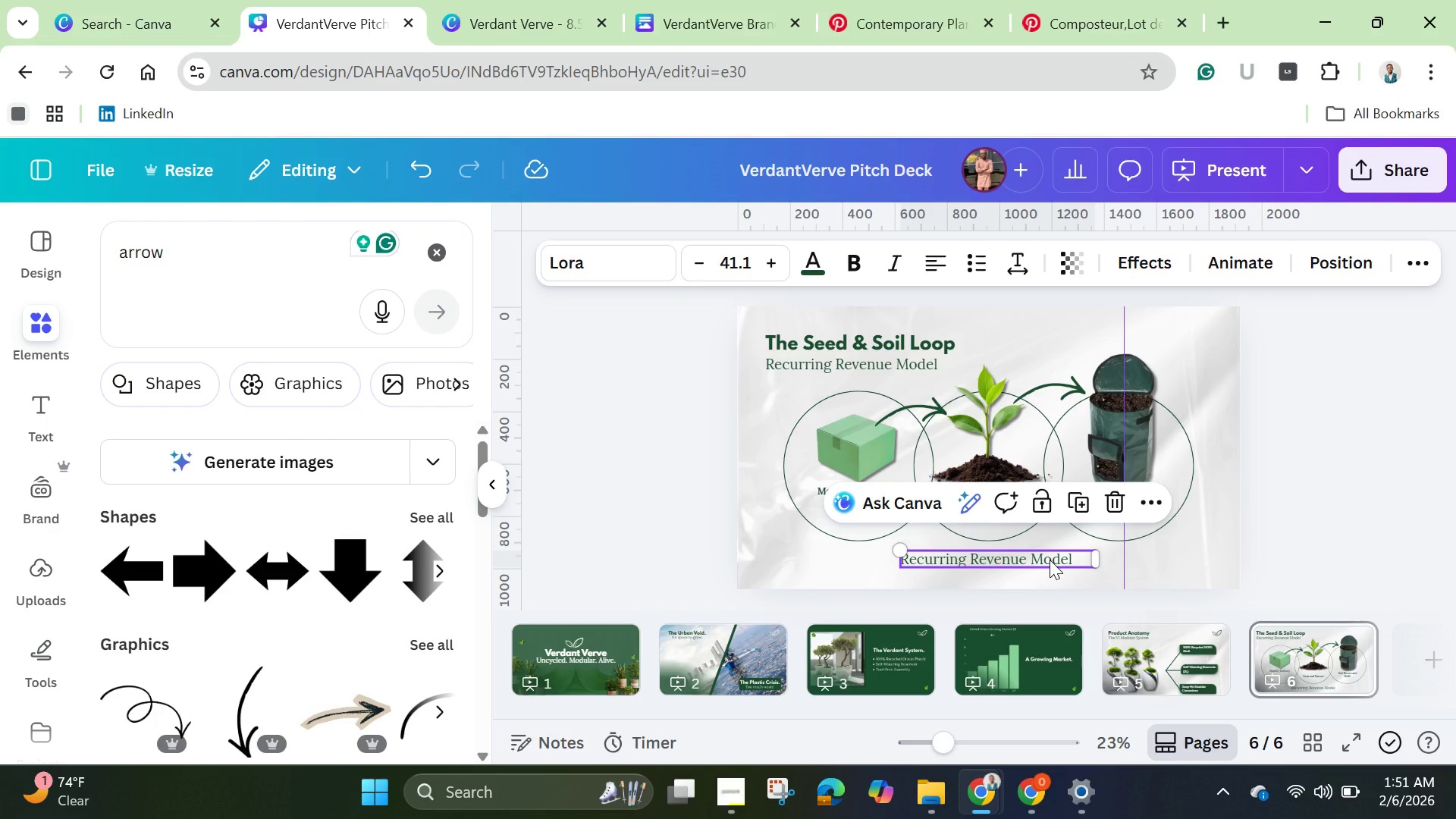 
left_click([1050, 560])
 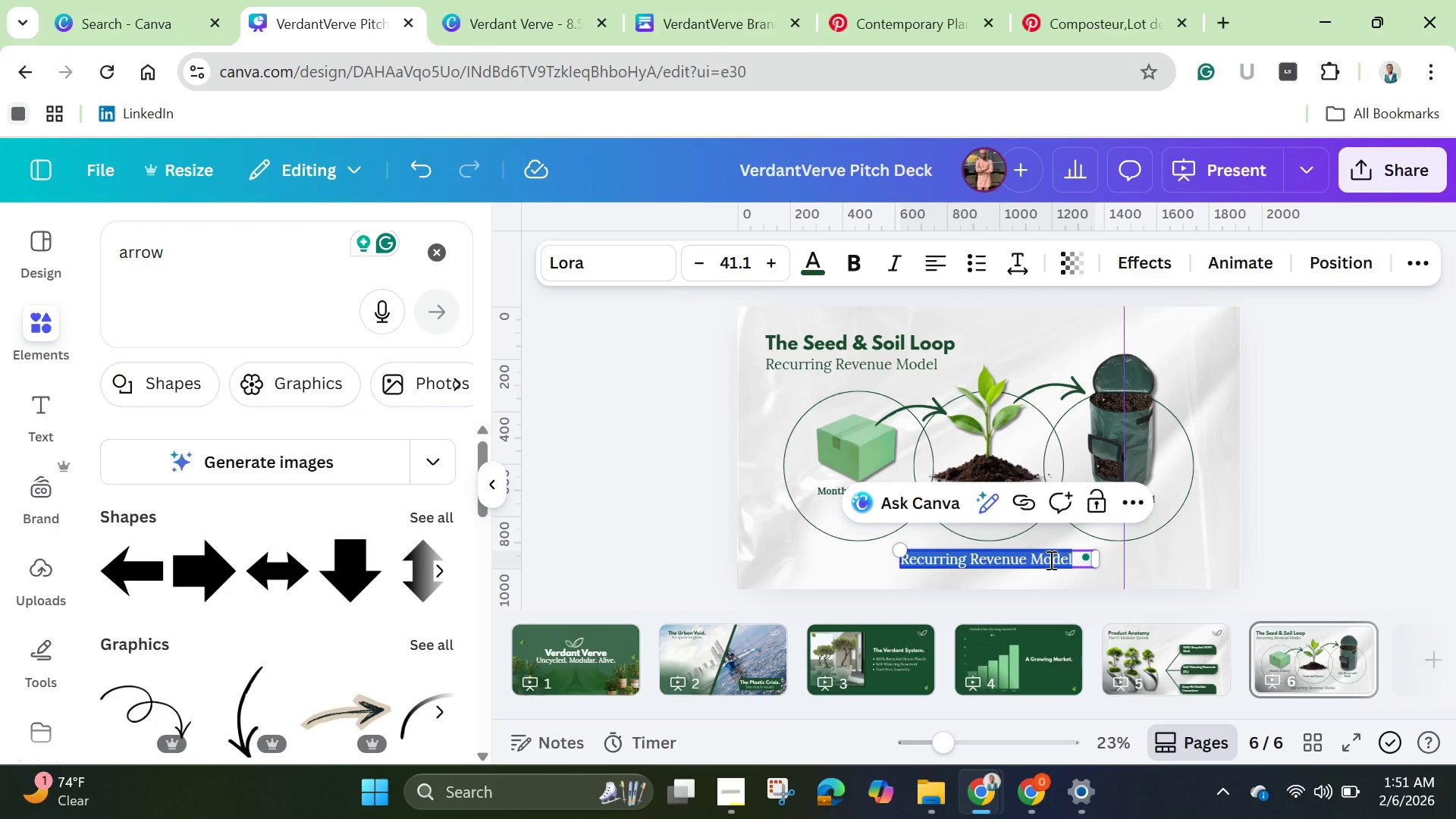 
key(Backspace)
 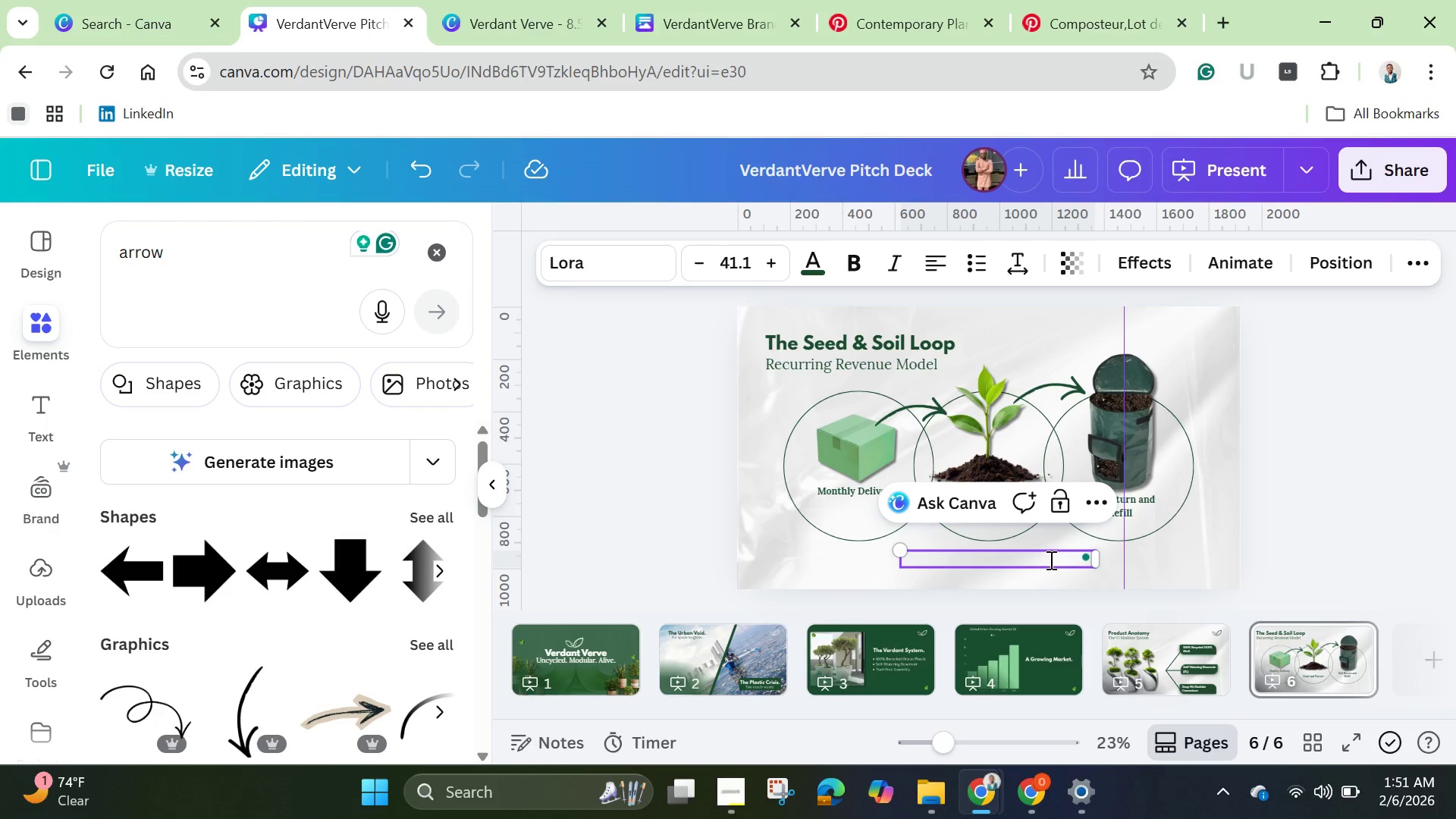 
wait(13.33)
 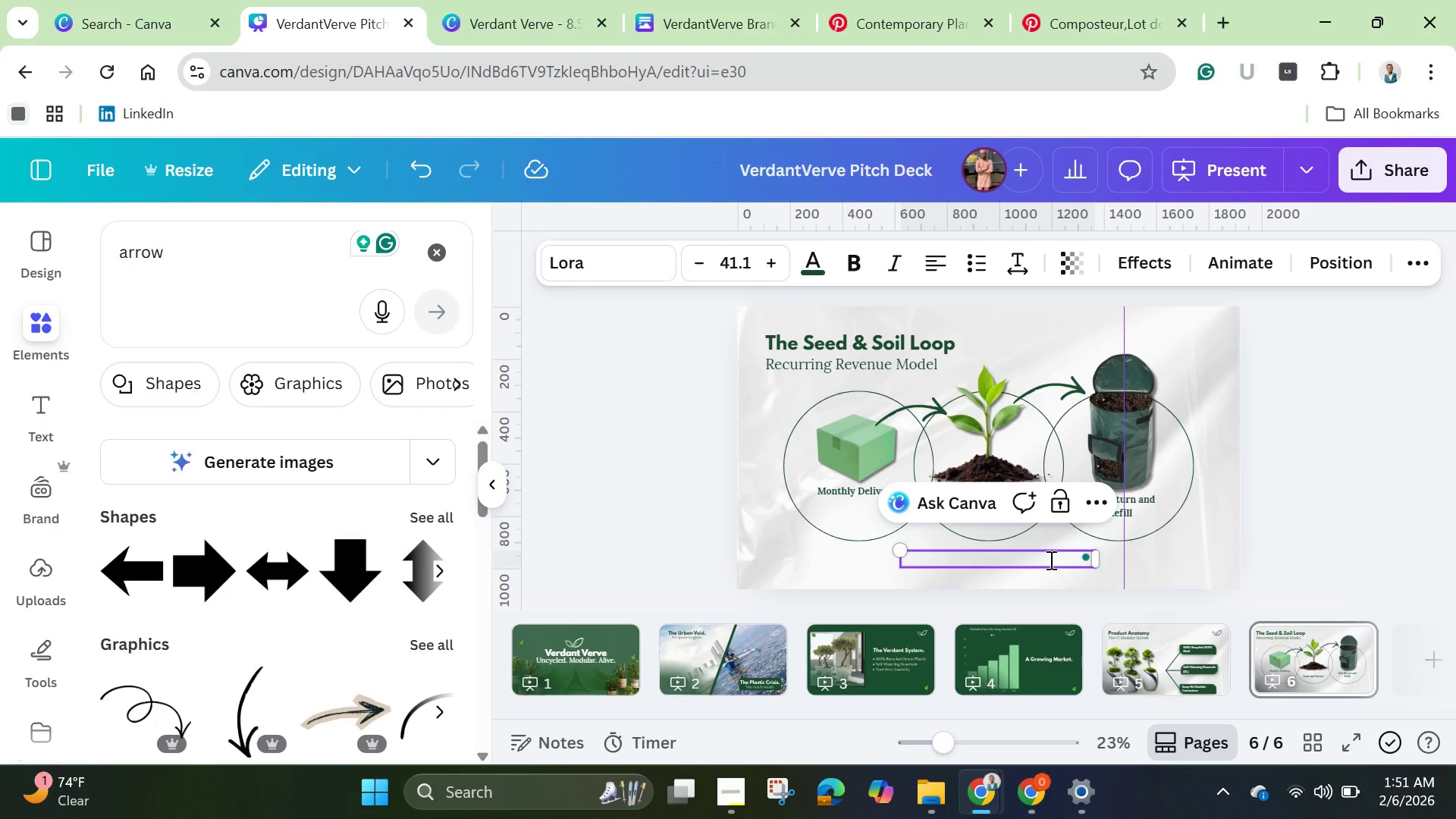 
type(Average Subscription)
 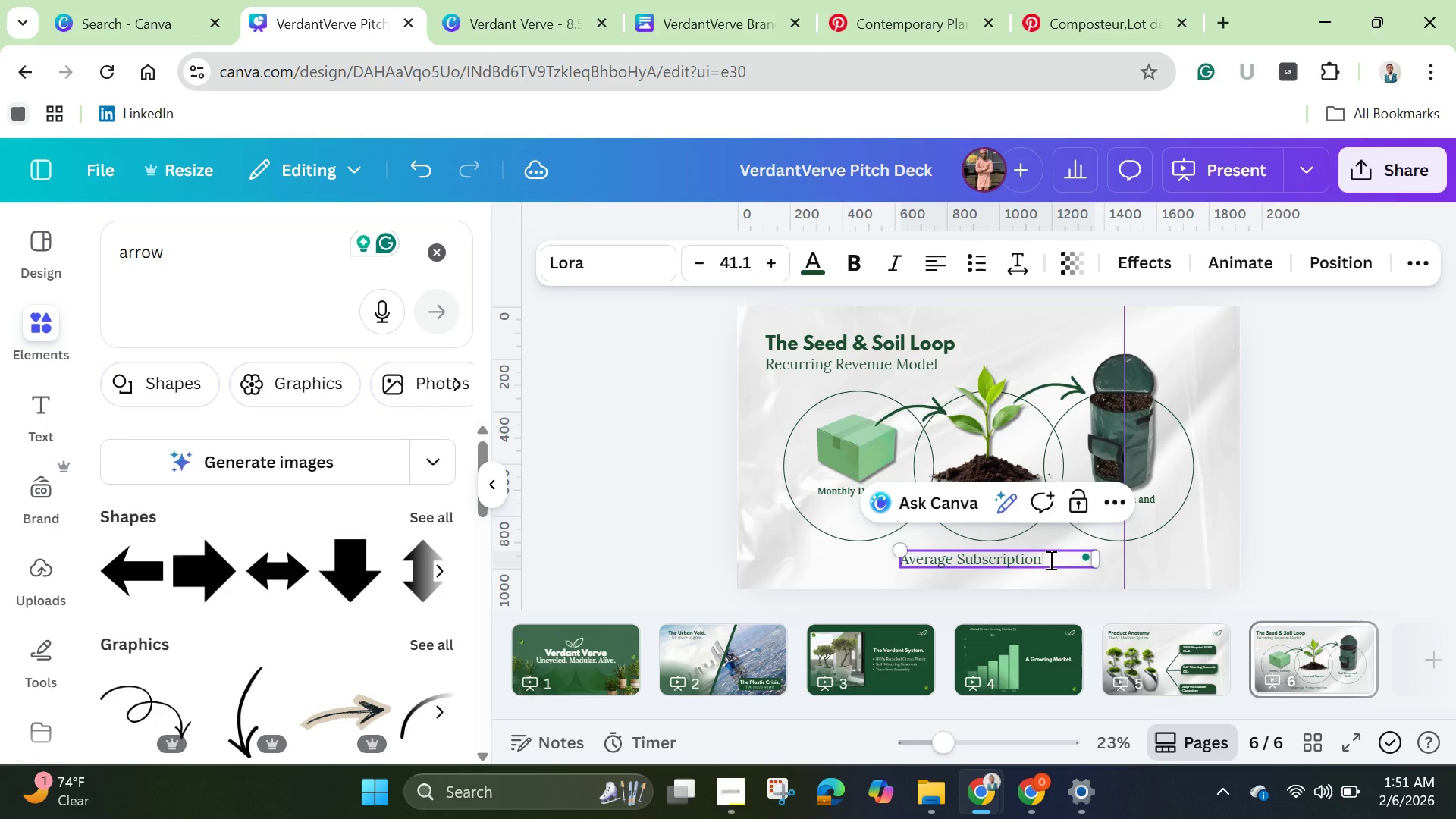 
hold_key(key=ShiftLeft, duration=1.5)
 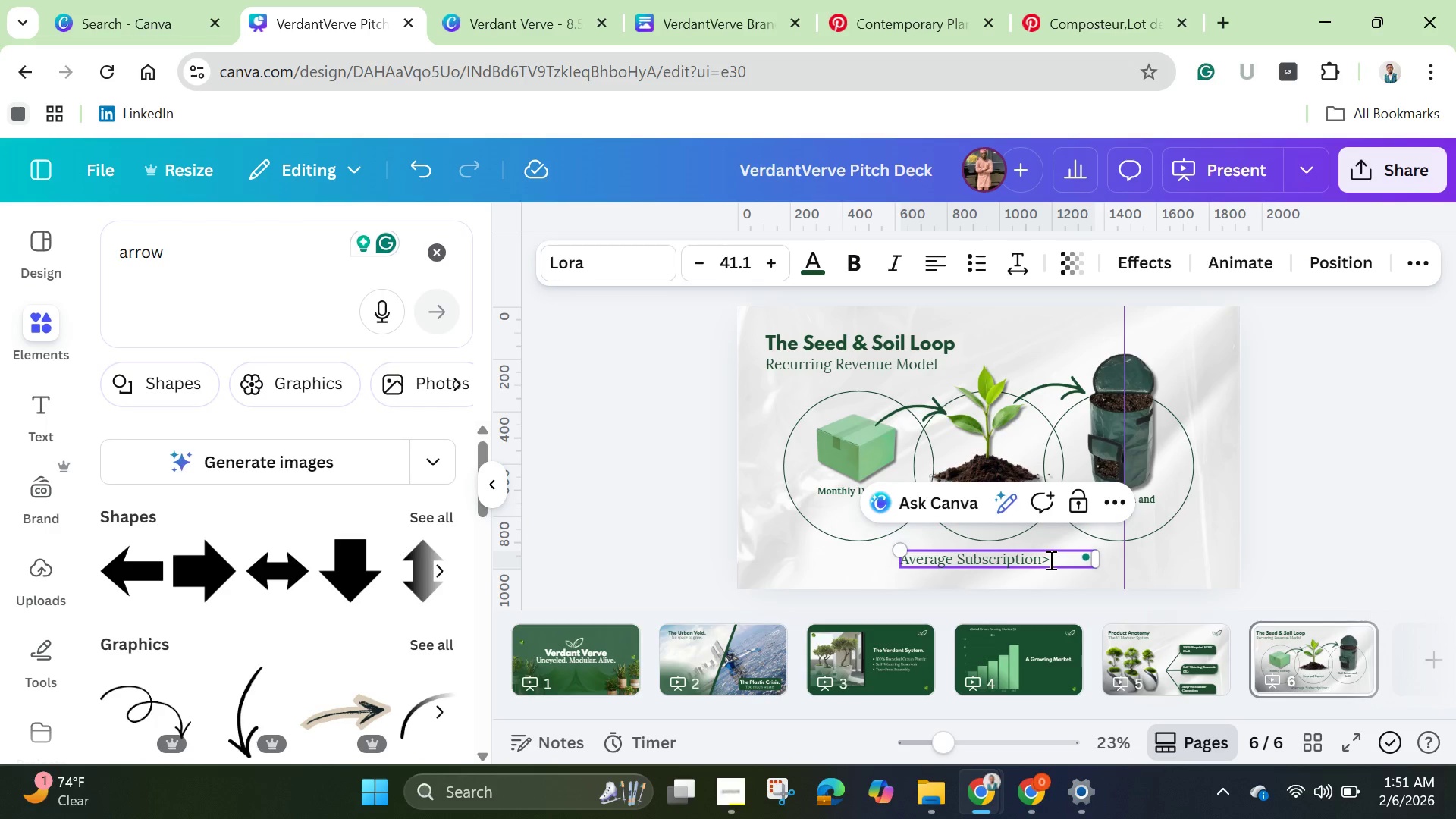 
key(Shift+Period)
 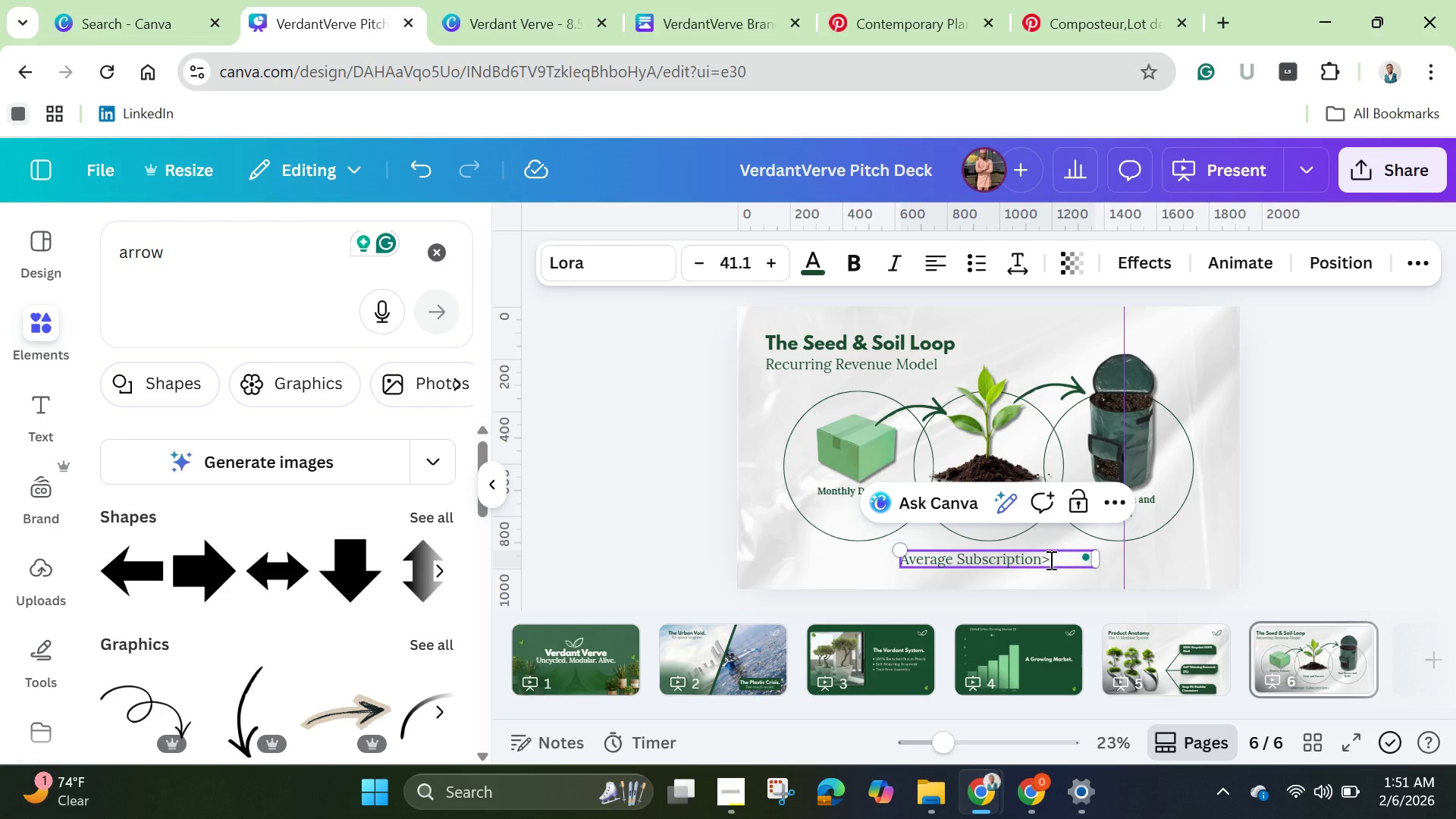 
key(Backspace)
 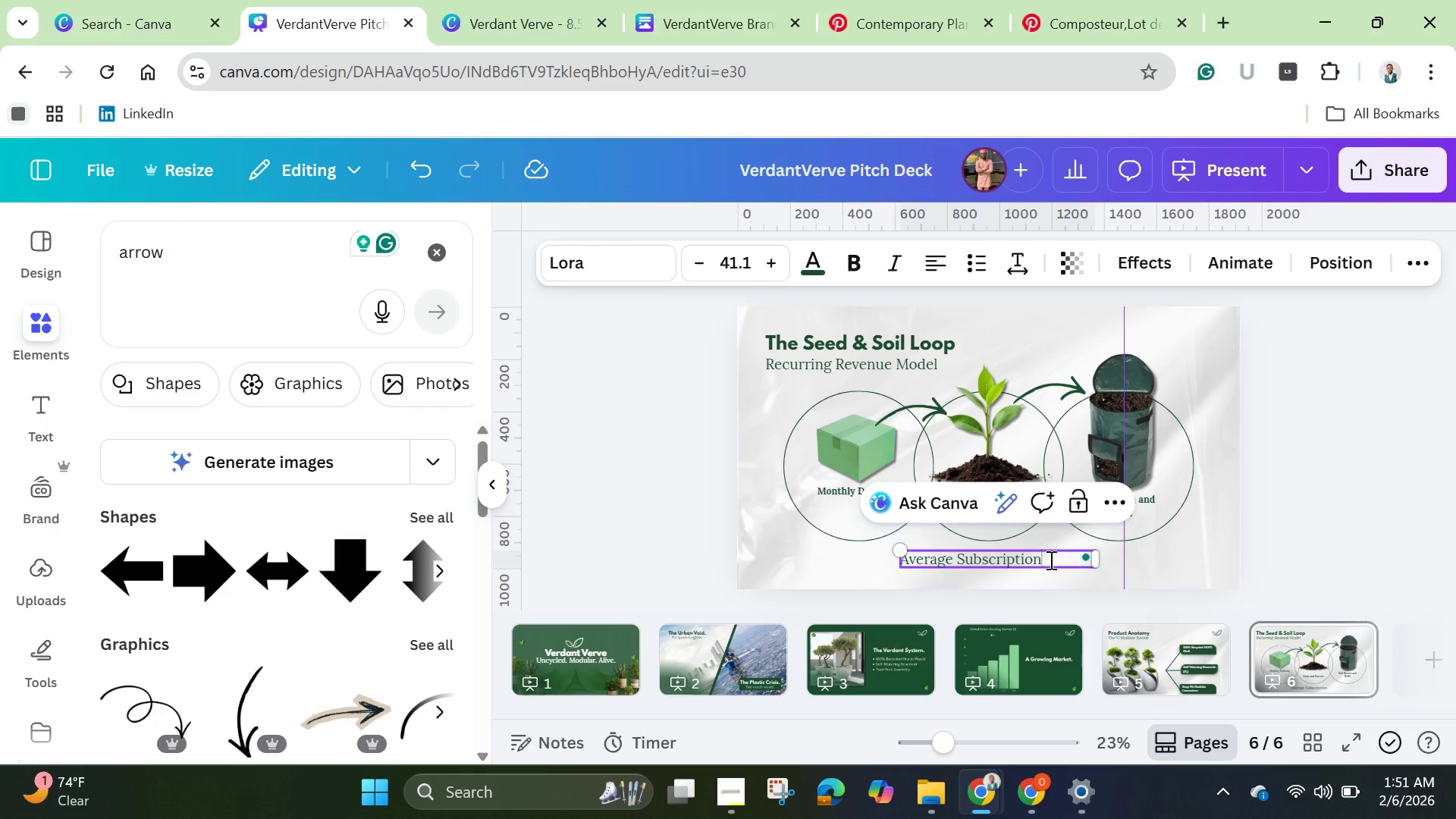 
key(Shift+Semicolon)
 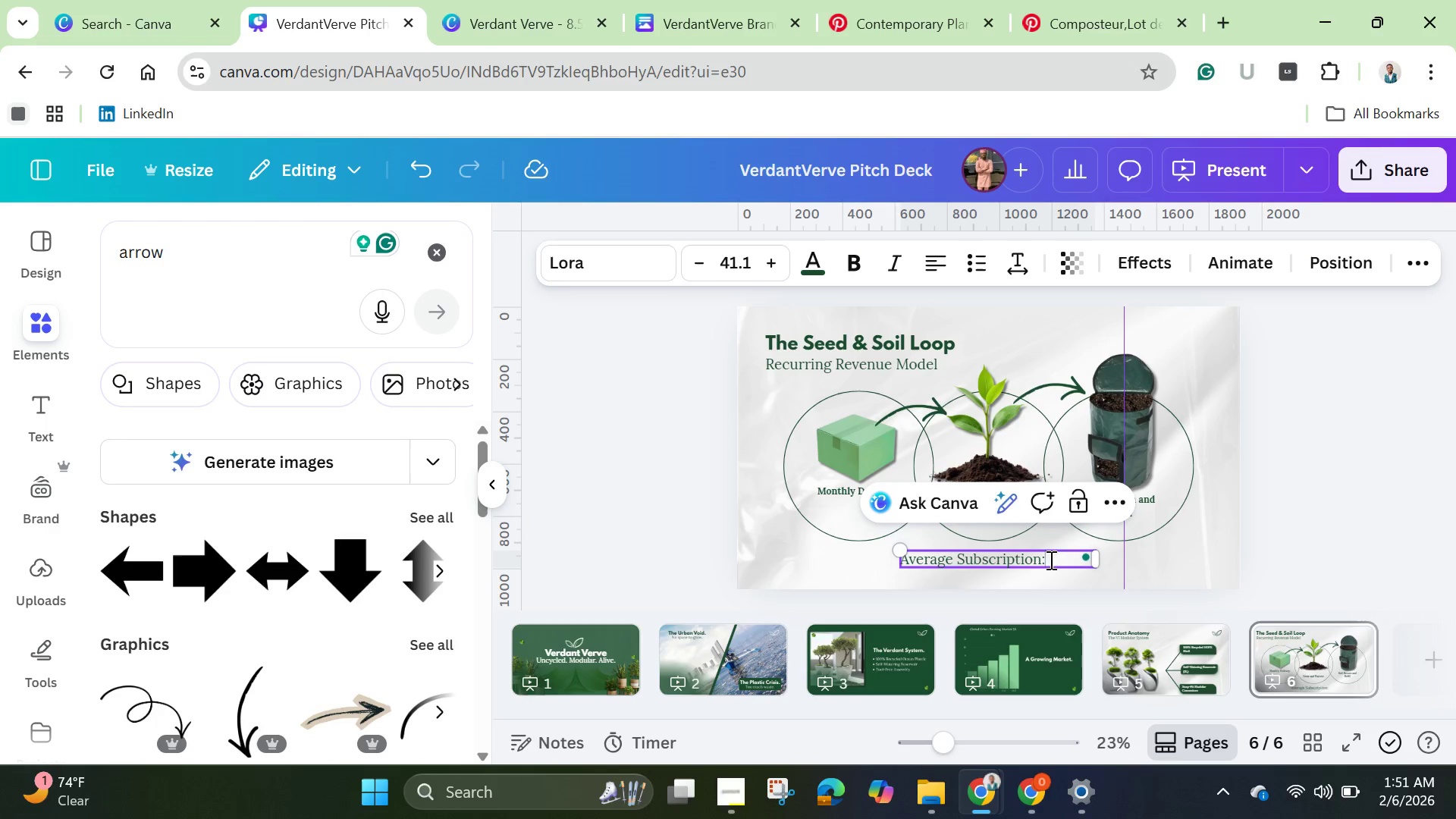 
key(Space)
 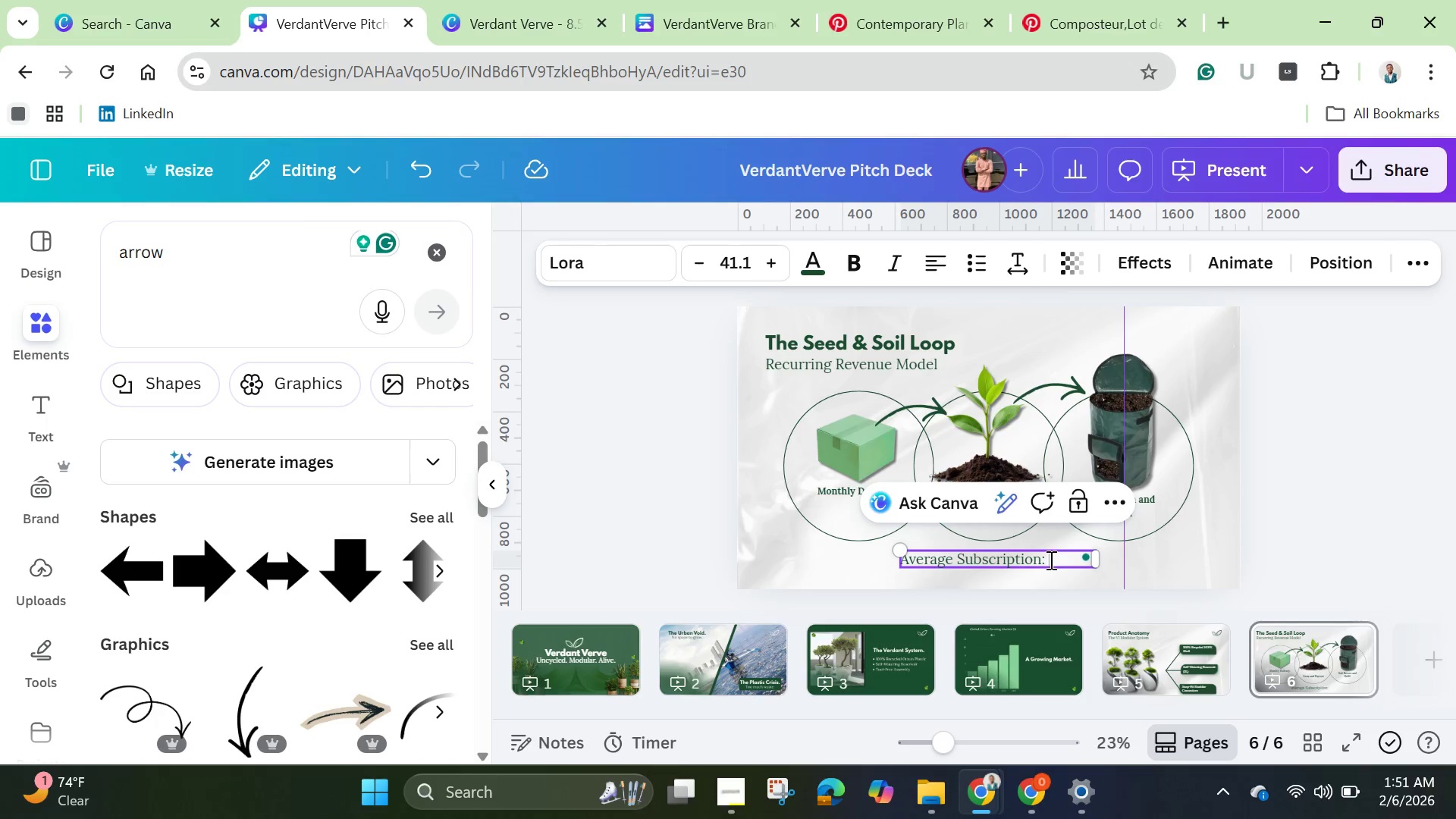 
hold_key(key=ShiftLeft, duration=1.5)
 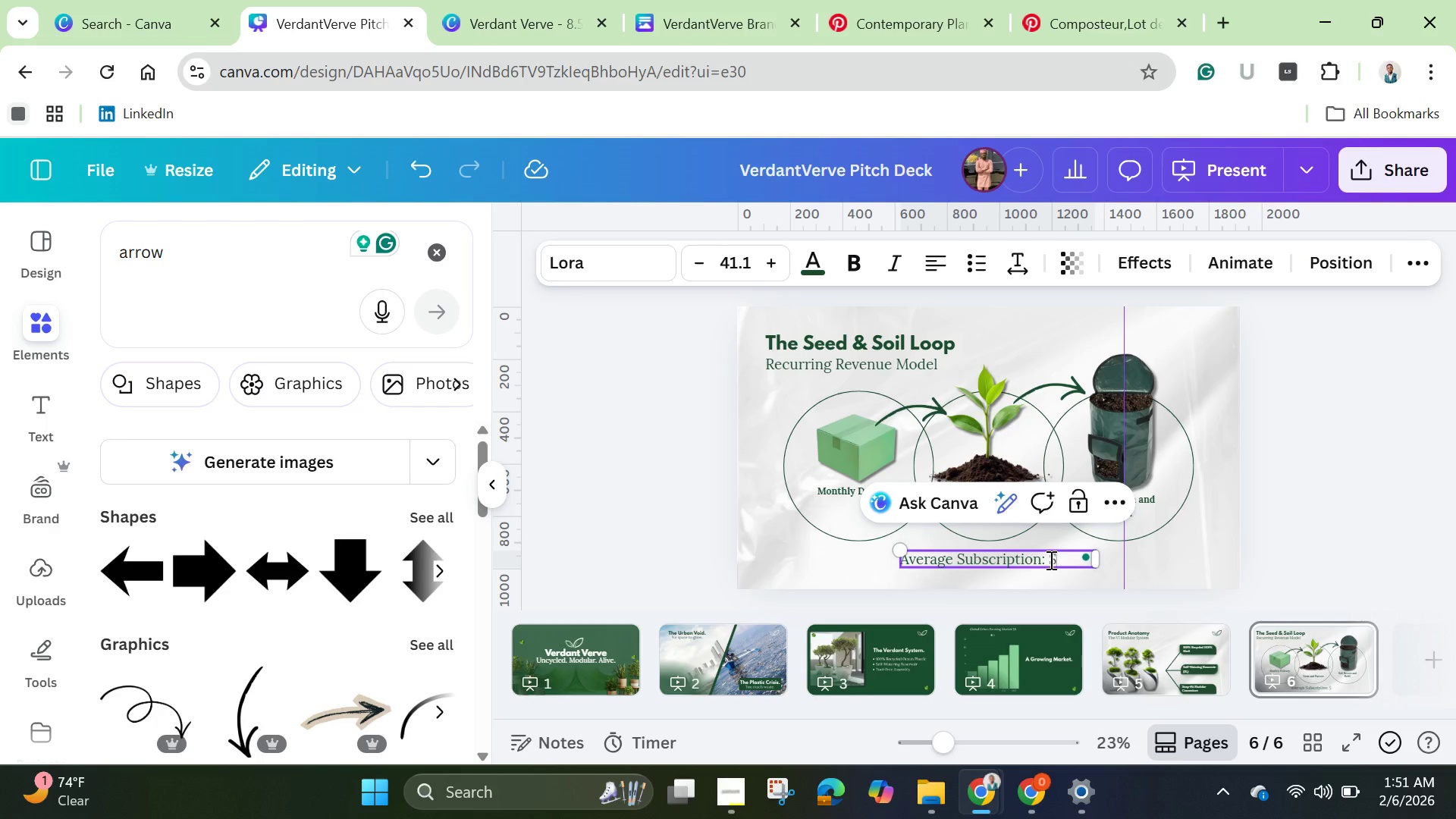 
type($29/Month per user.)
 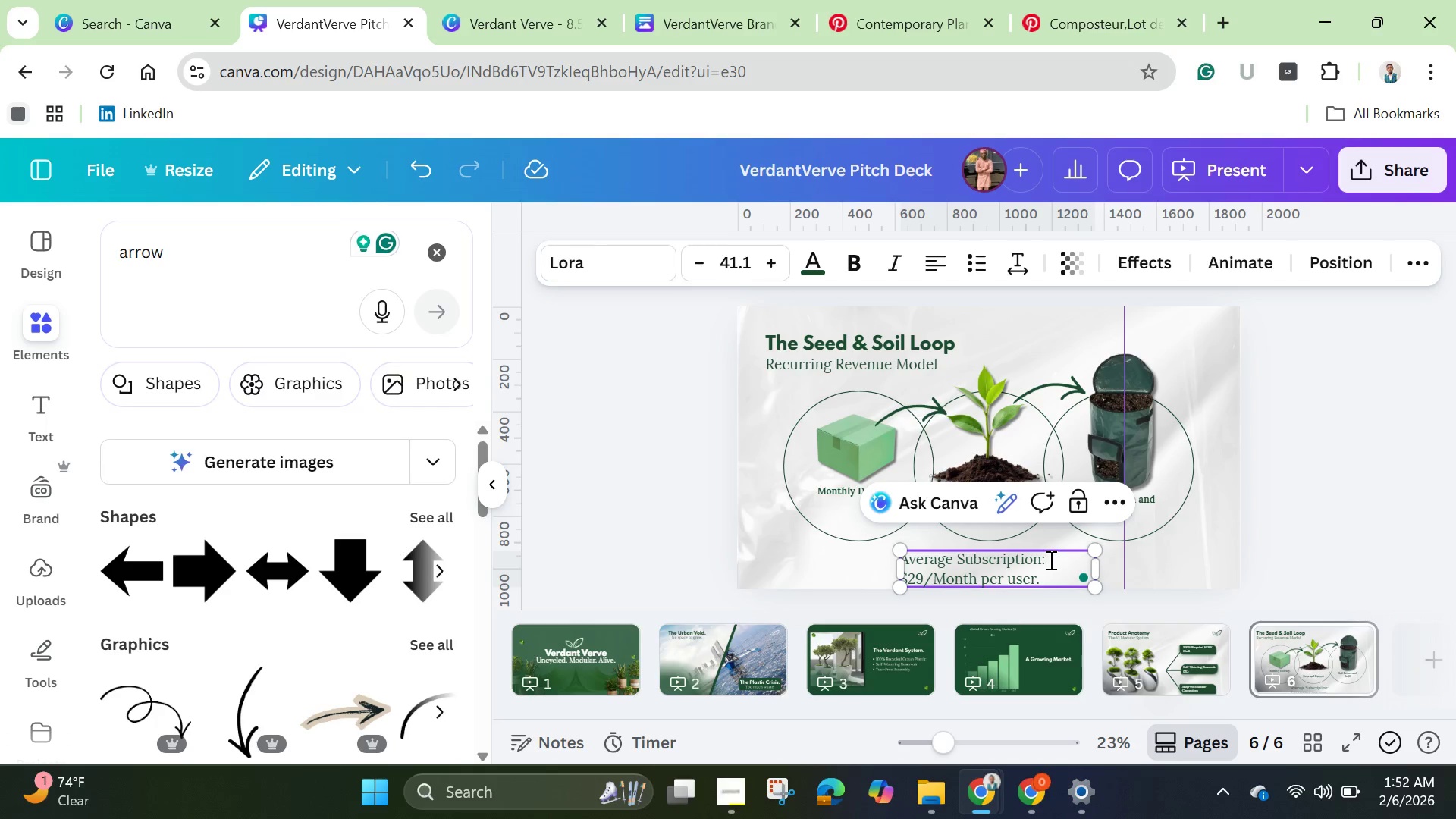 
left_click([1266, 546])
 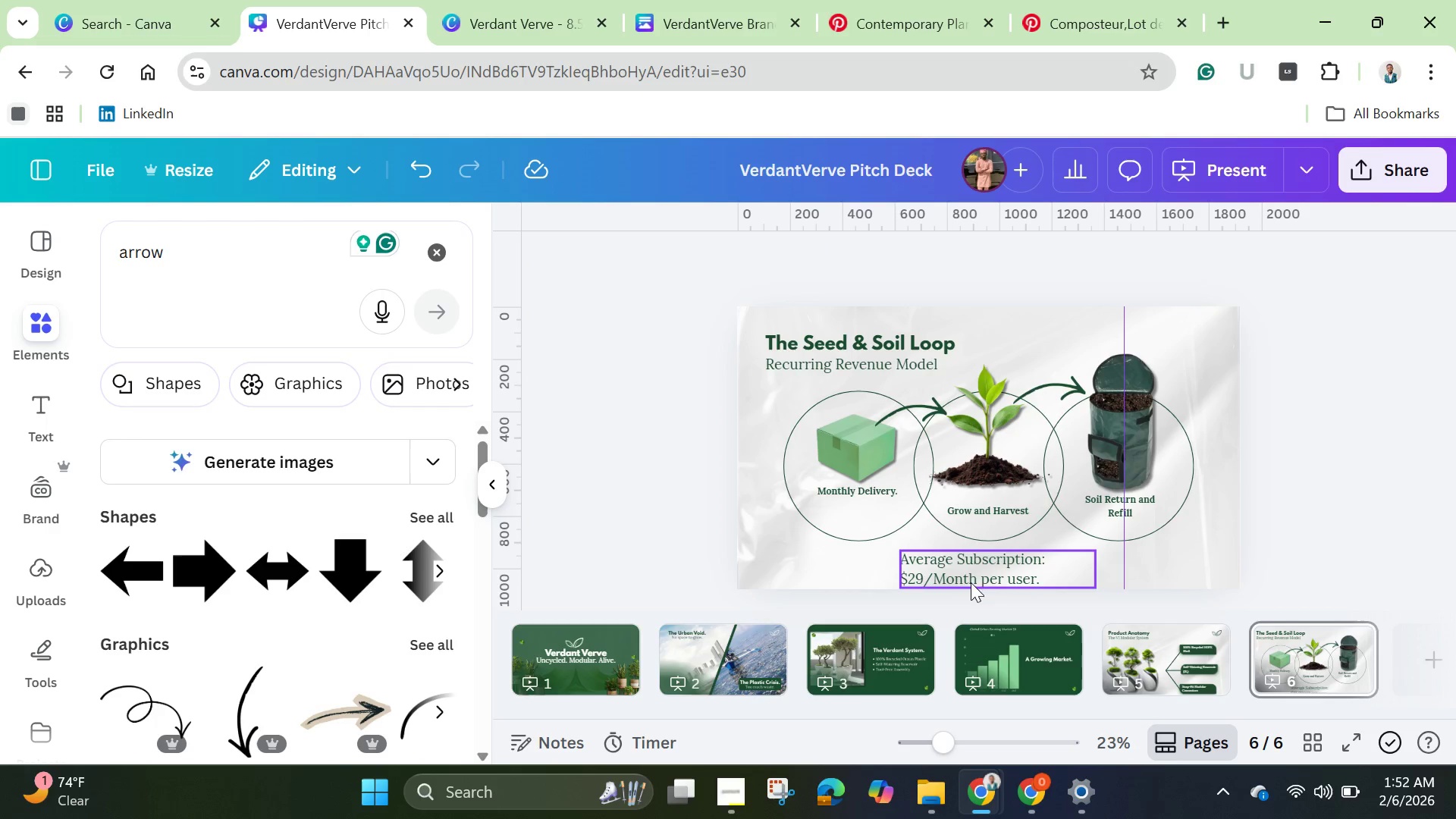 
left_click([975, 566])
 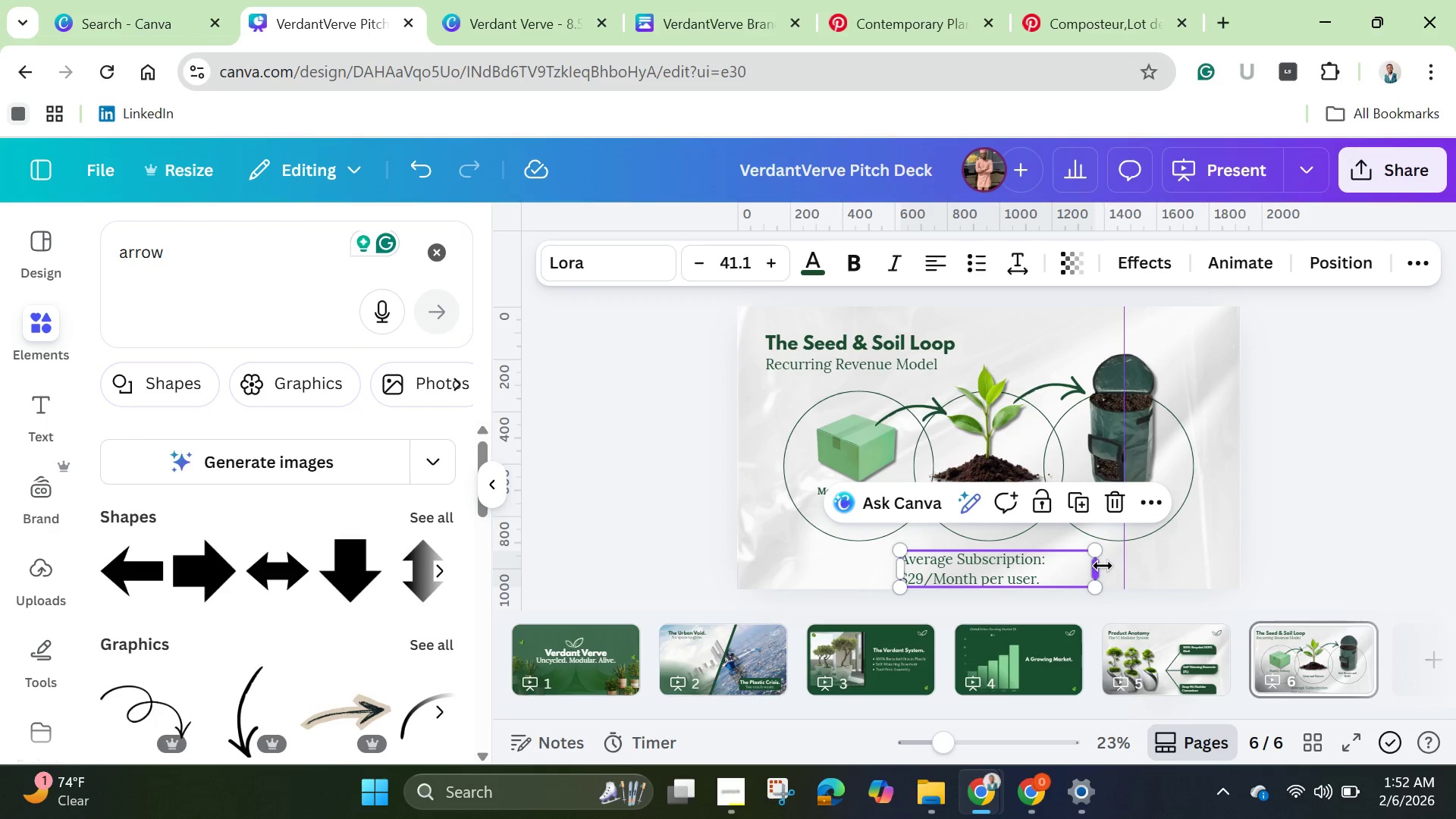 
left_click_drag(start_coordinate=[1103, 566], to_coordinate=[1213, 584])
 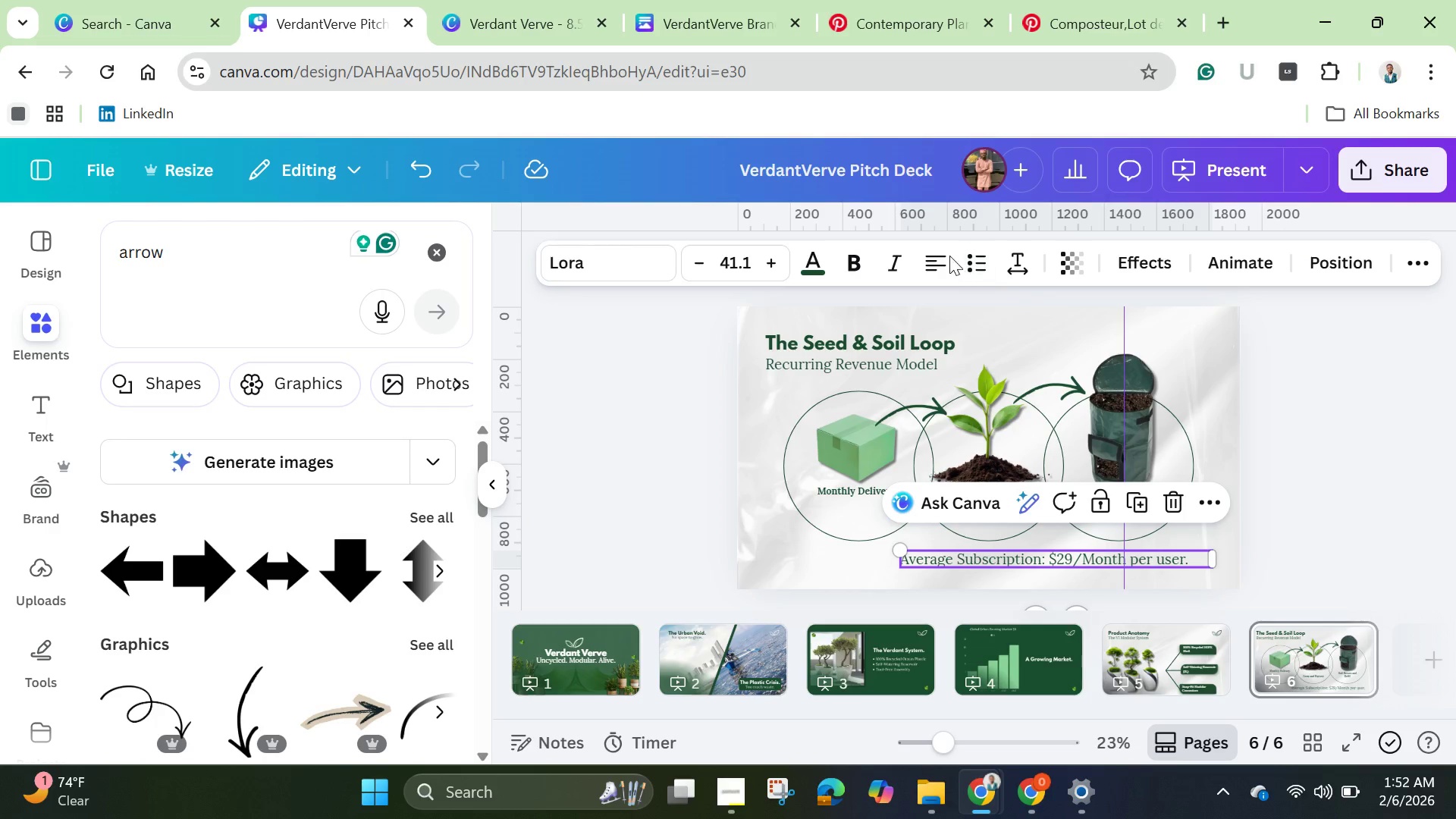 
left_click([936, 268])
 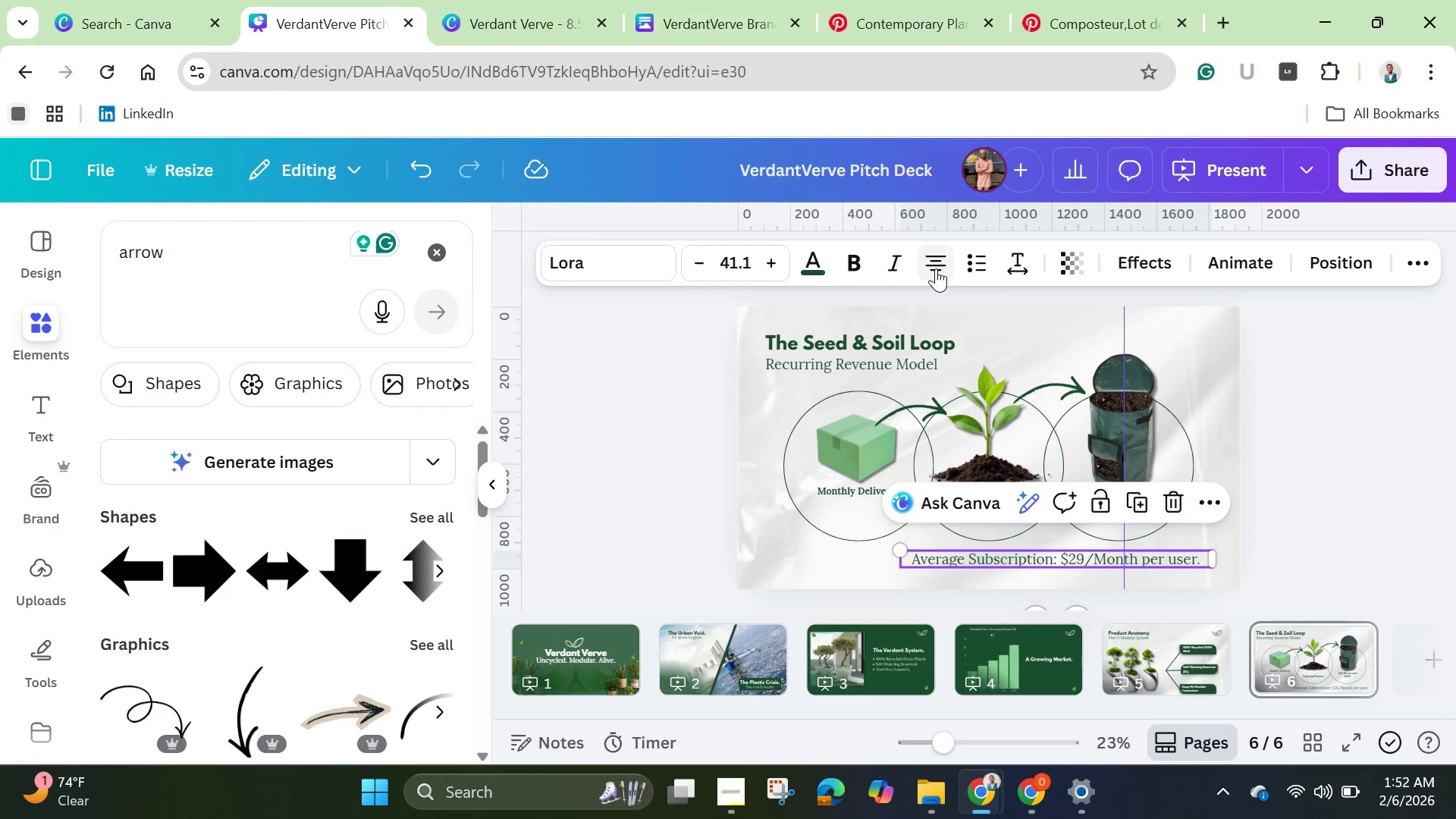 
left_click([936, 268])
 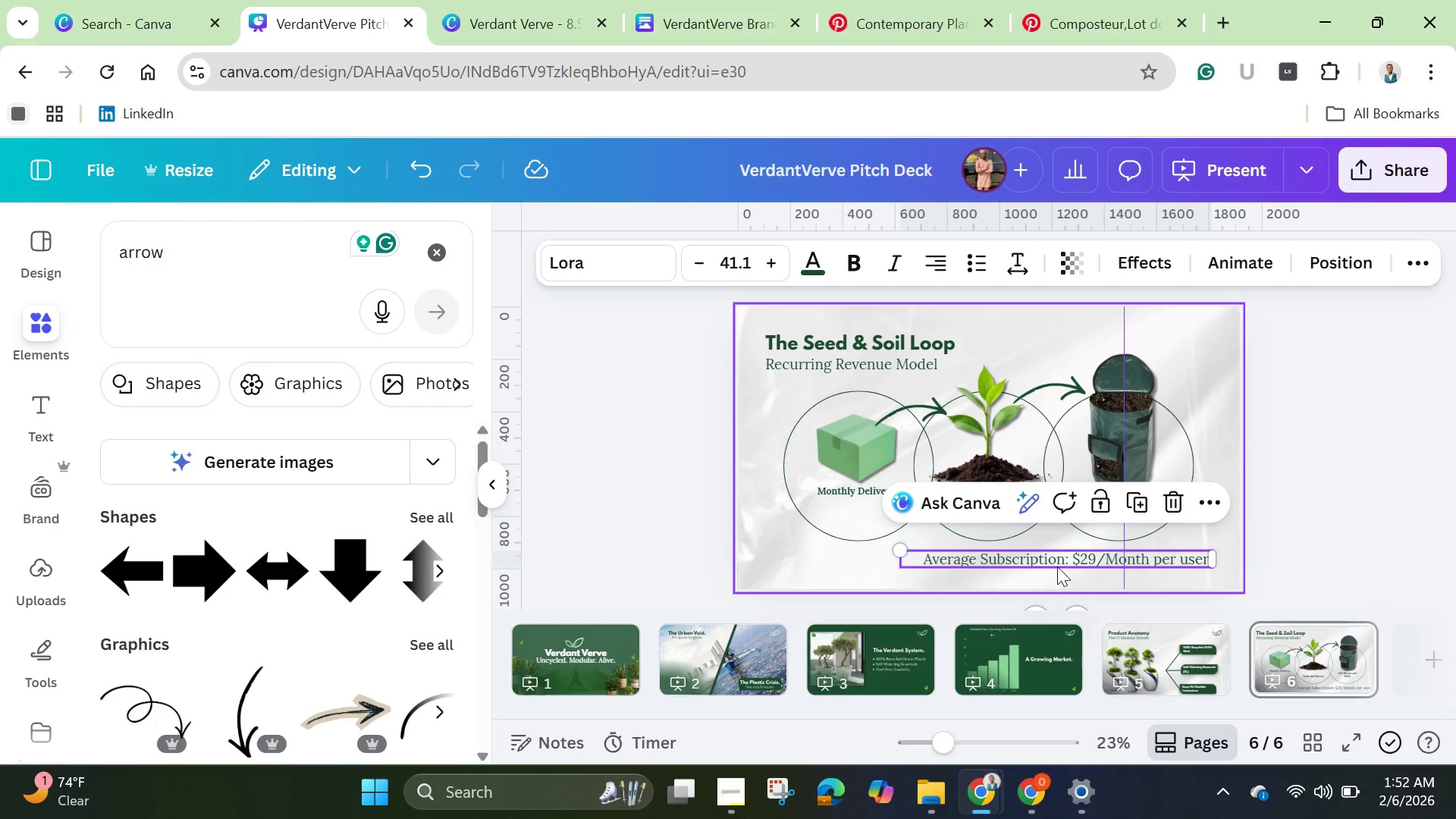 
left_click_drag(start_coordinate=[1057, 564], to_coordinate=[1043, 569])
 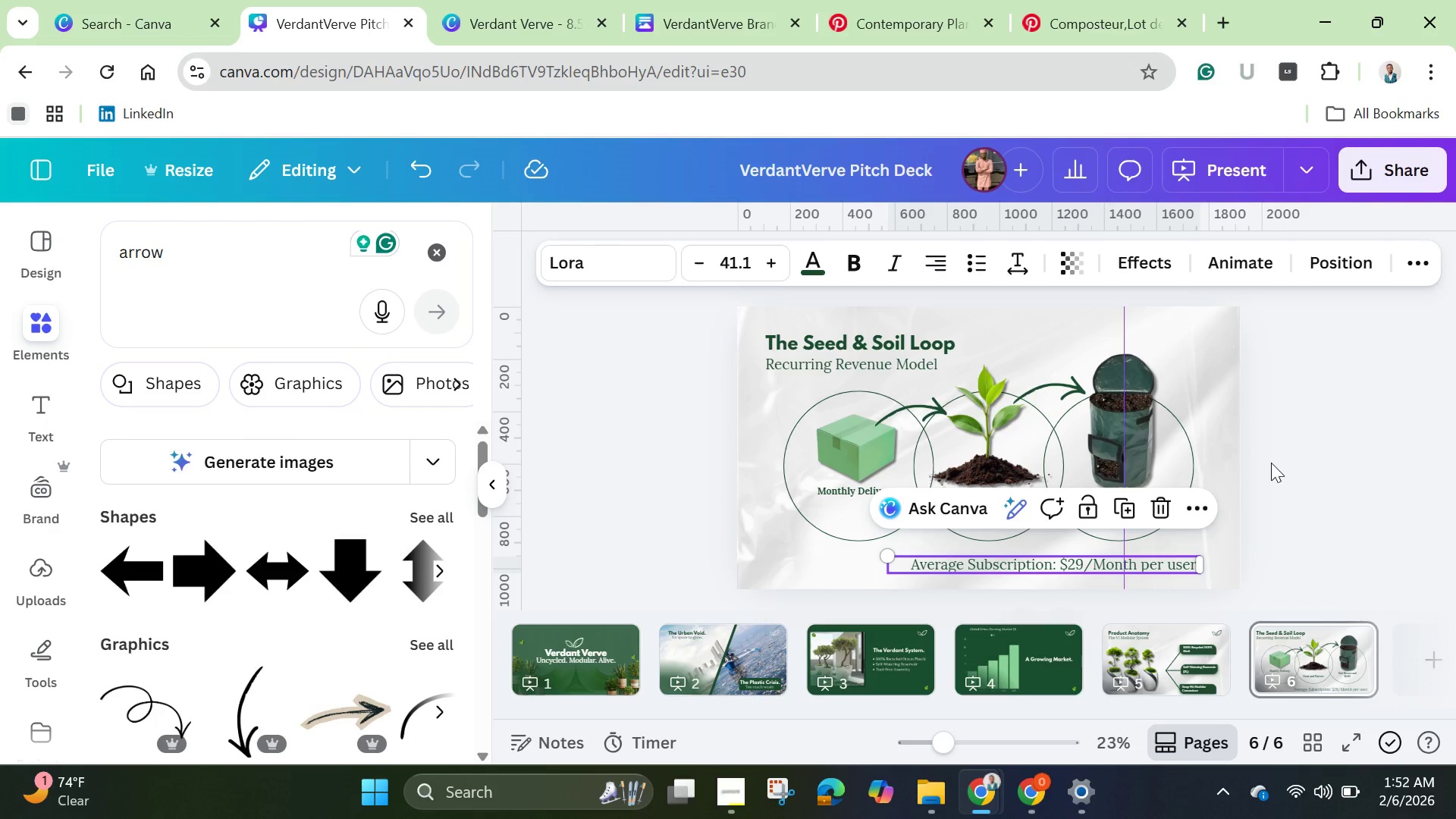 
left_click([1273, 460])
 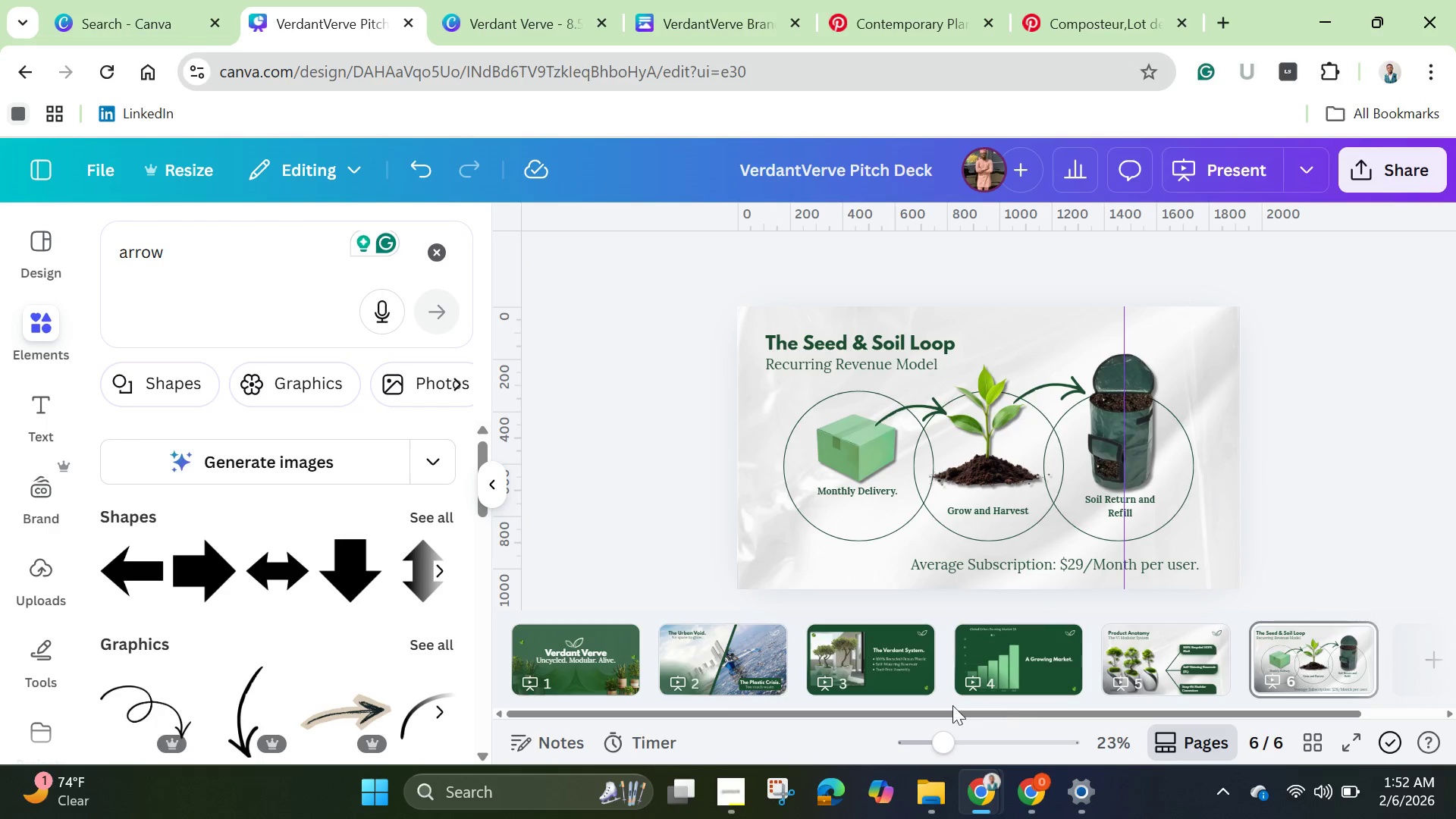 
left_click([1155, 653])
 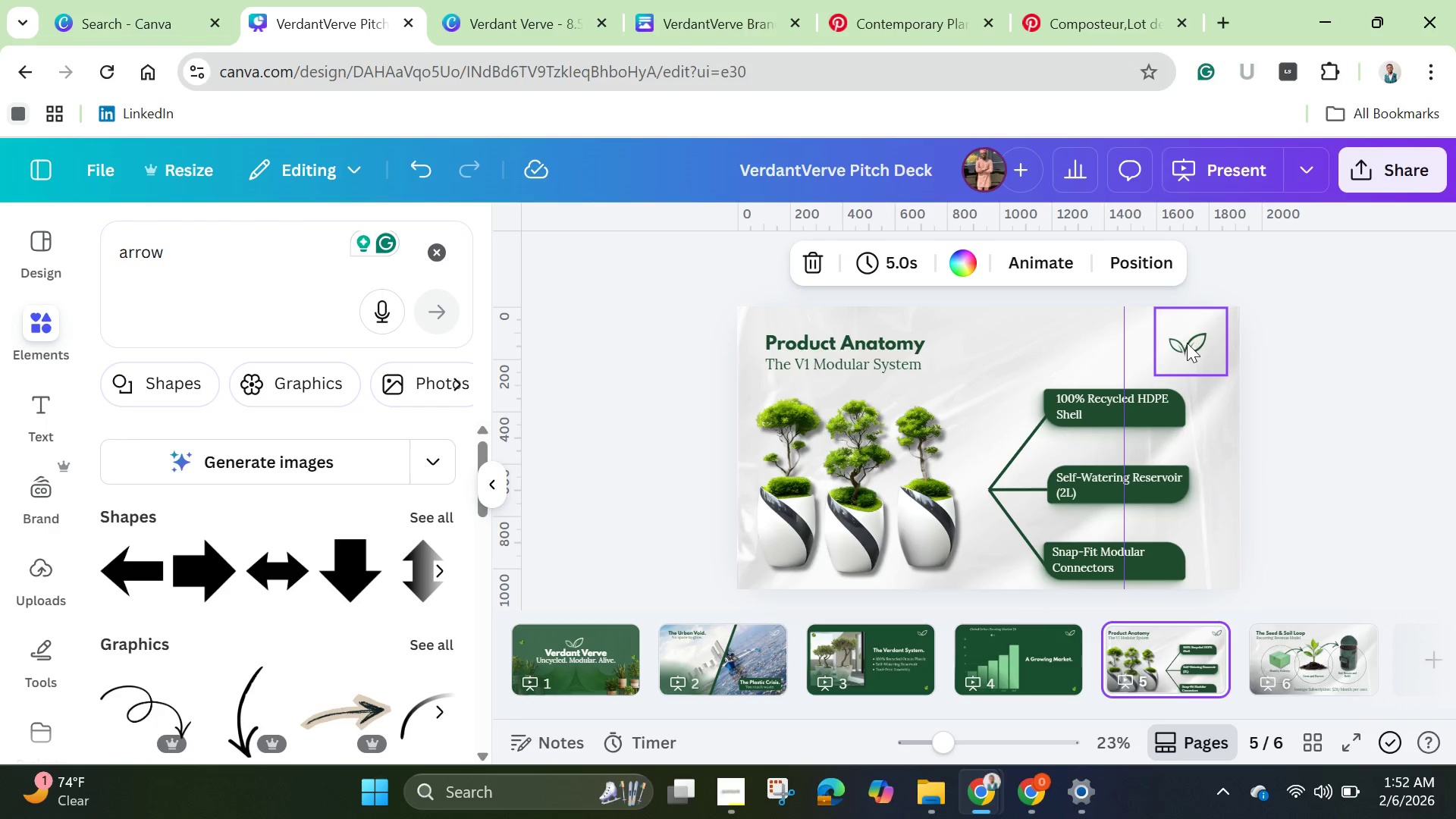 
left_click([1187, 343])
 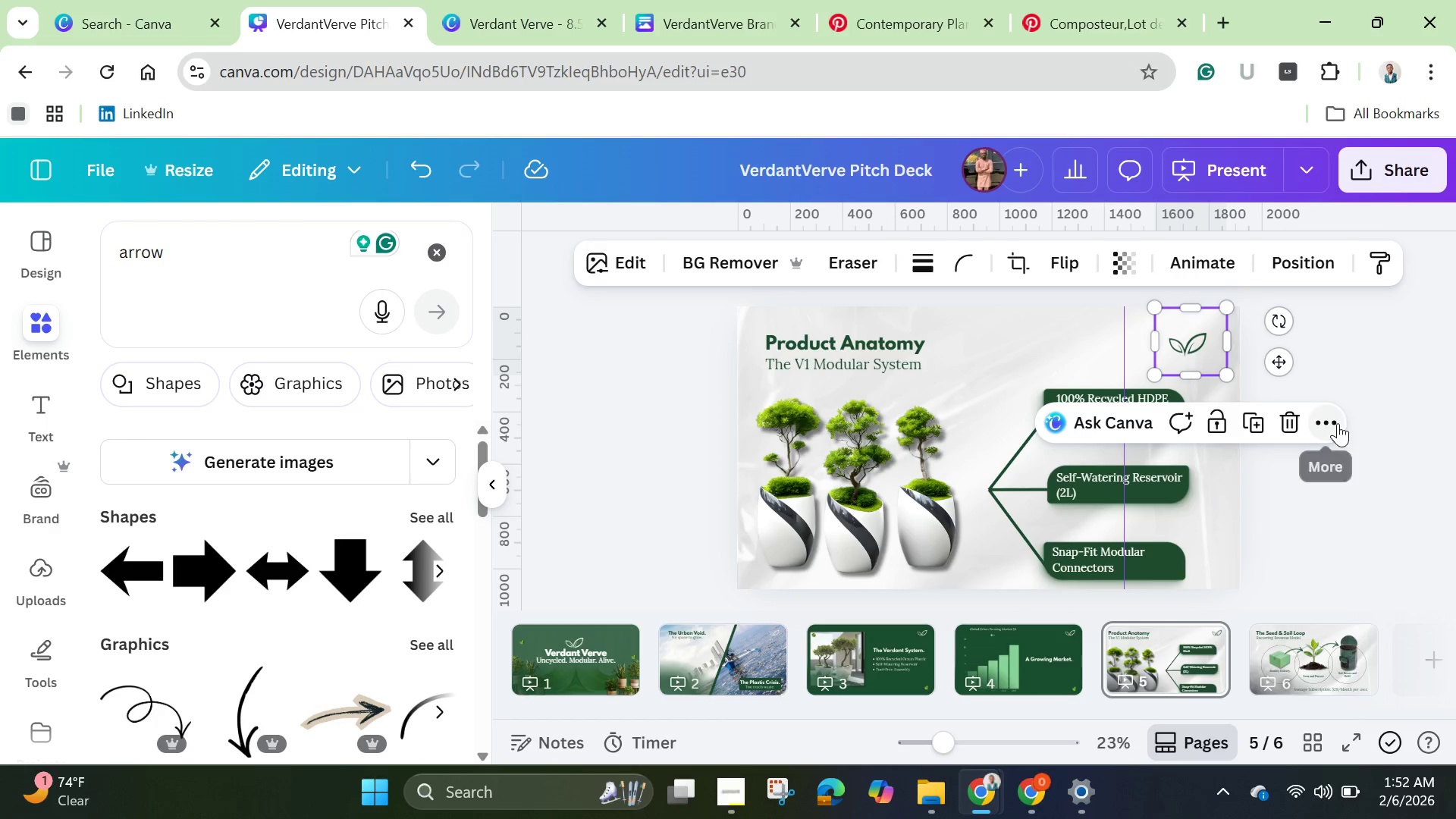 
left_click([1338, 422])
 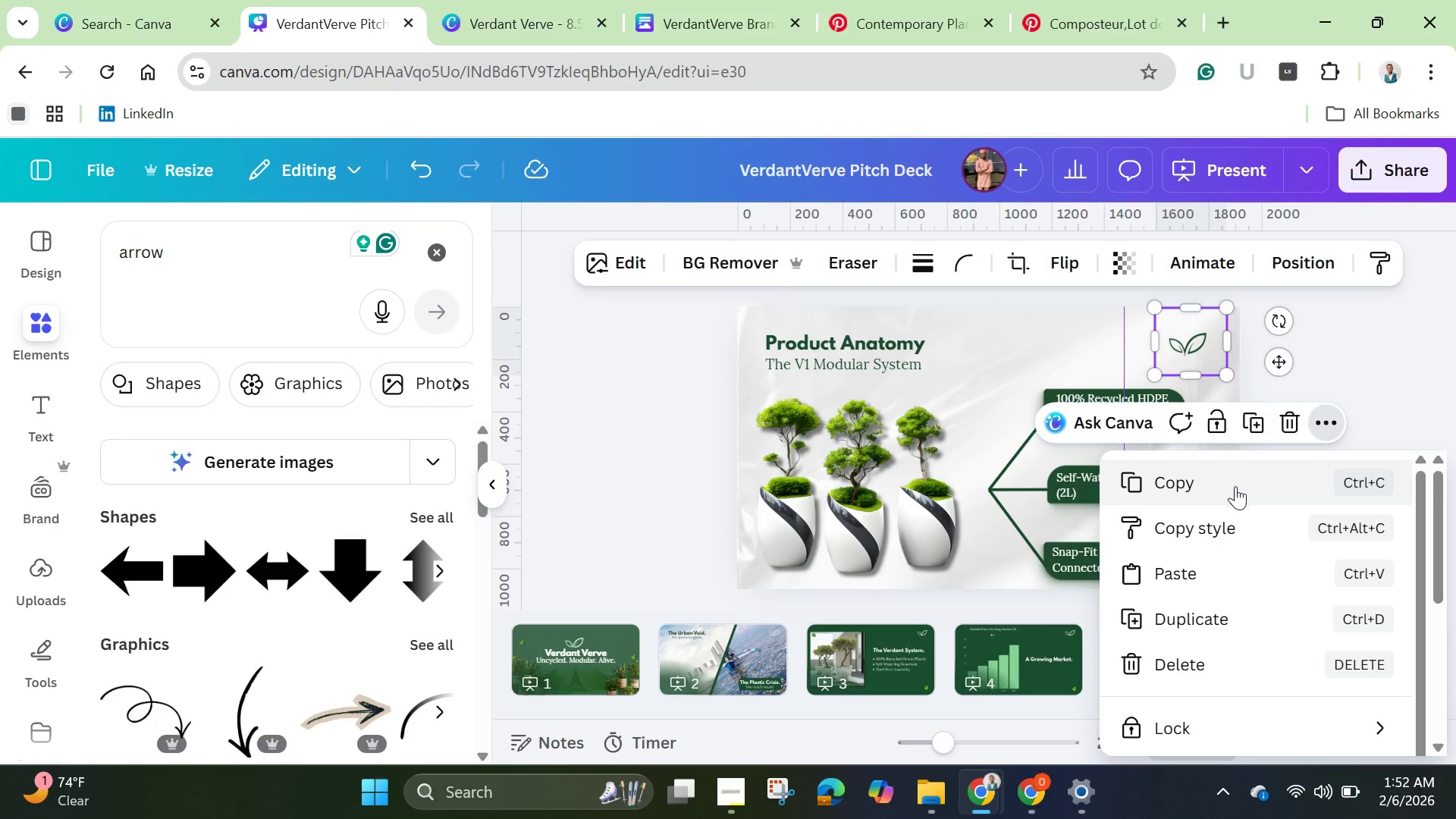 
left_click([1217, 488])
 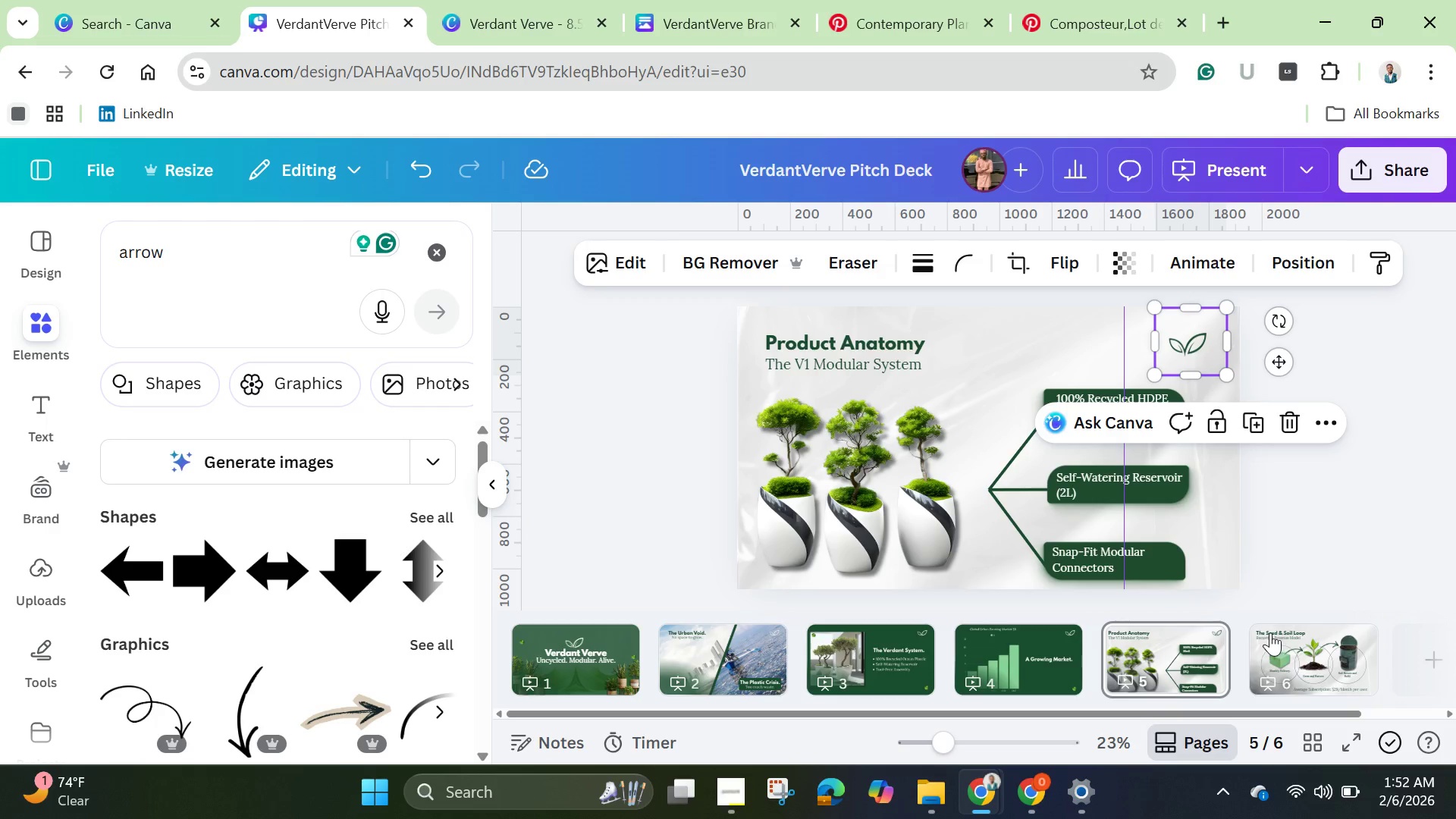 
left_click([1277, 631])
 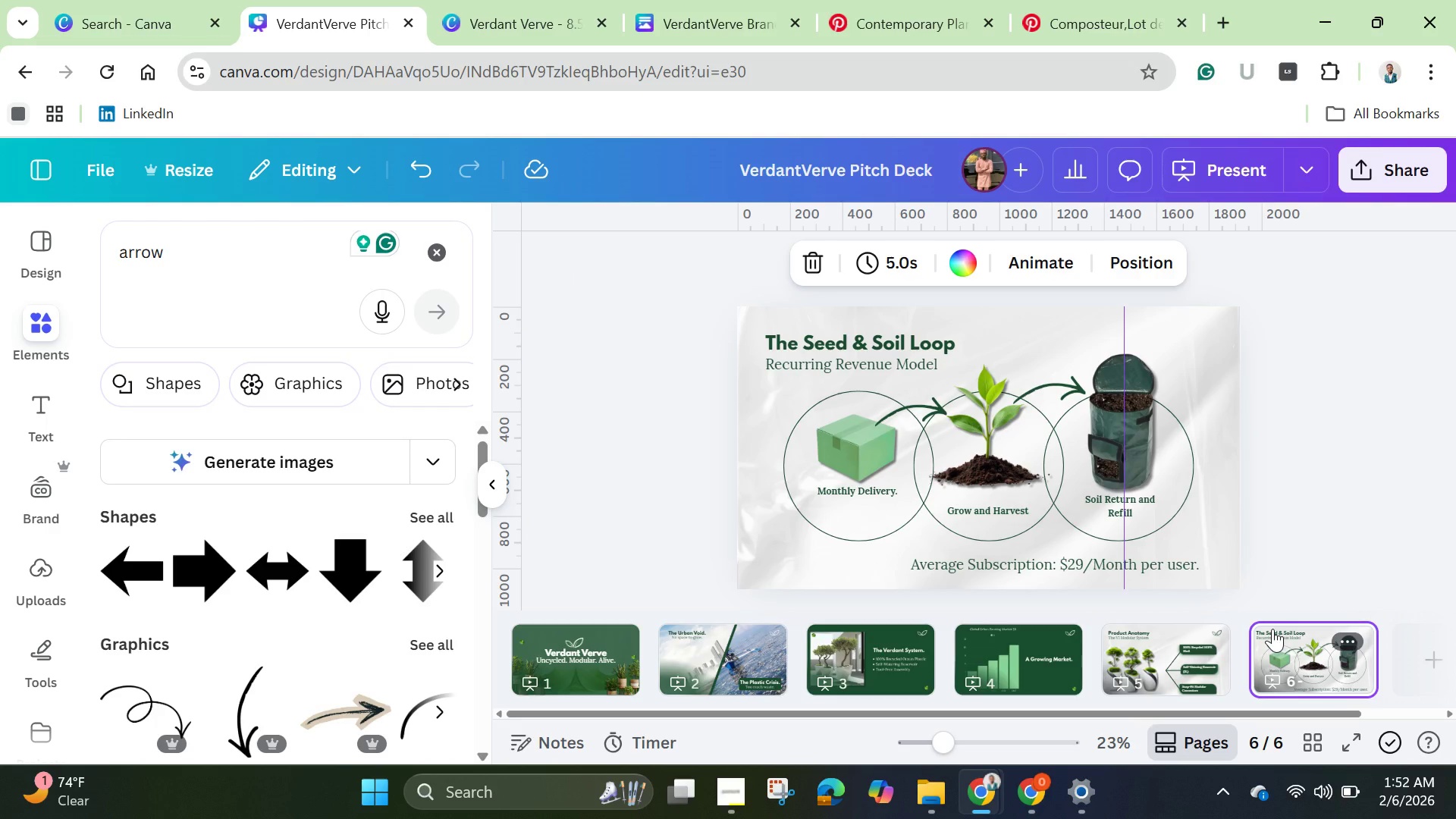 
key(Control+V)
 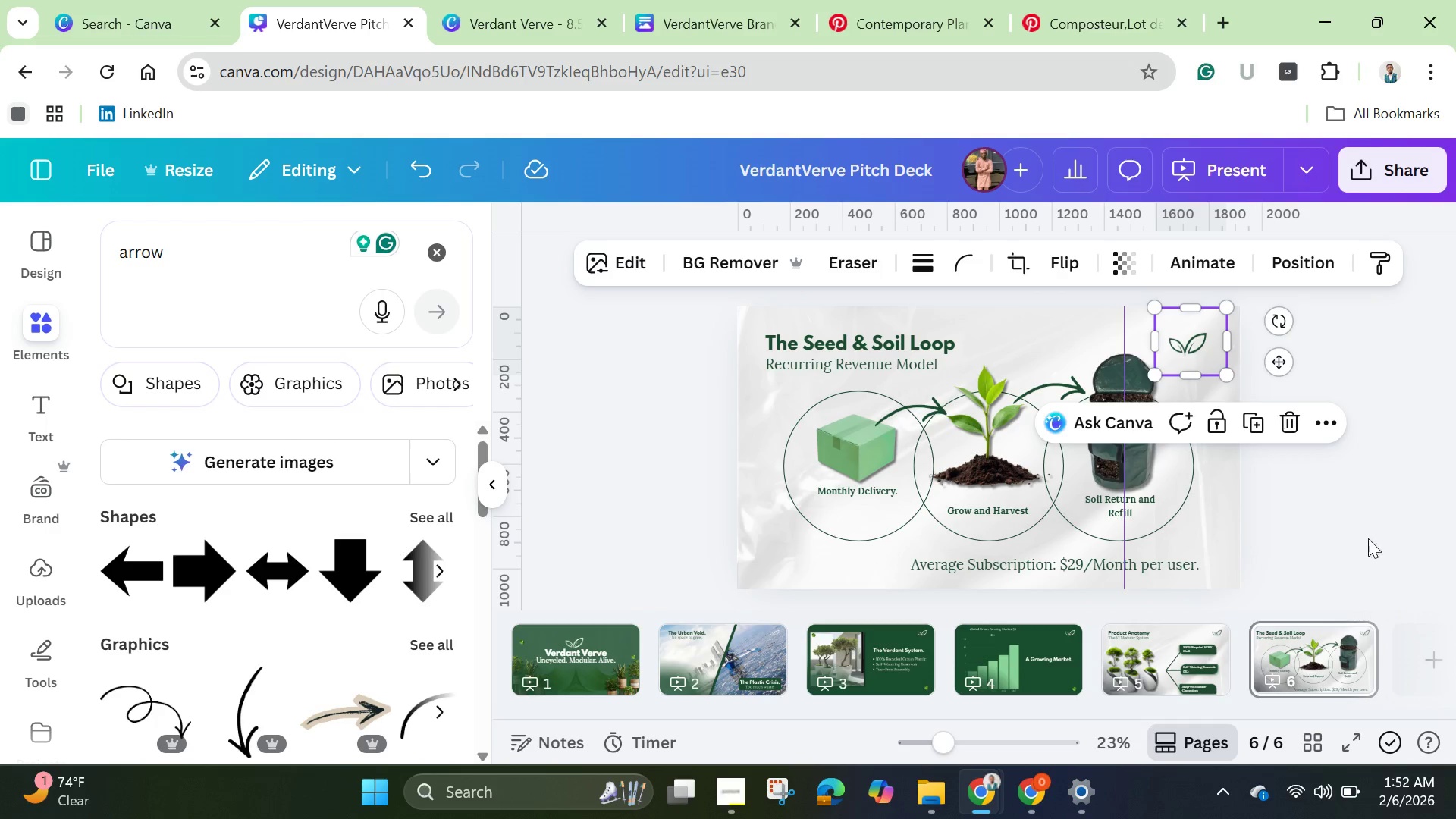 
left_click([1386, 512])
 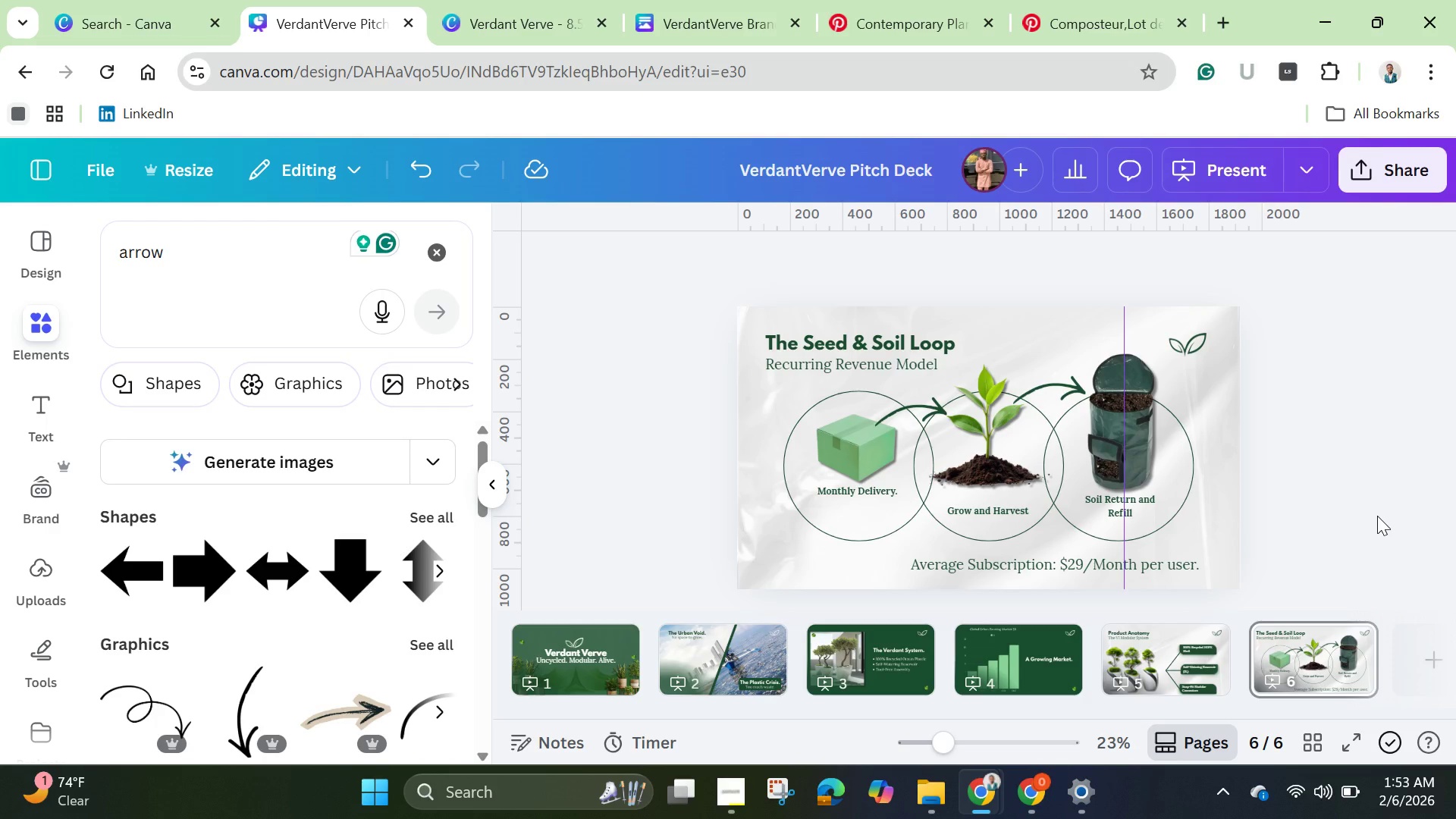 
wait(31.05)
 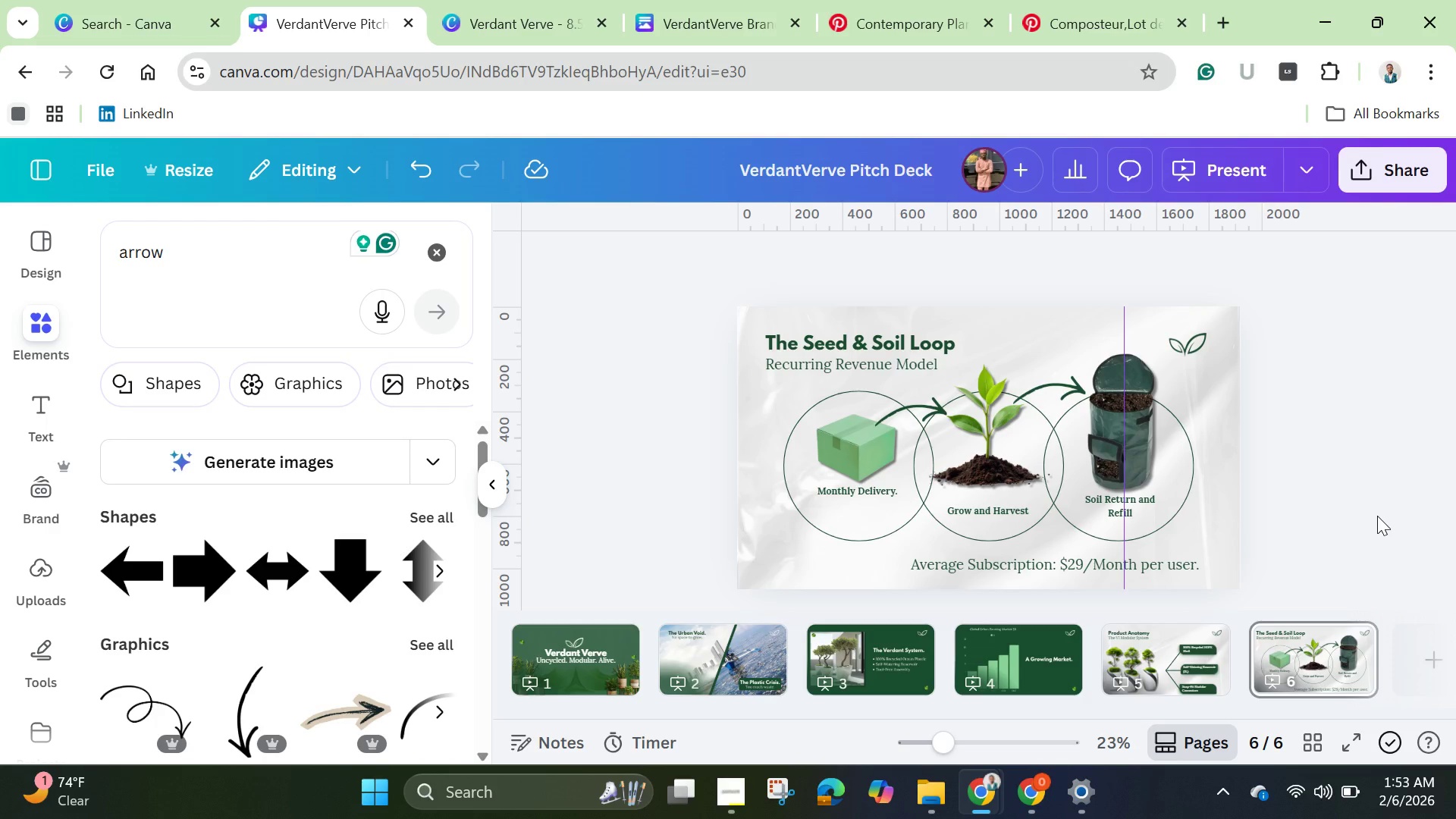 
left_click([1305, 499])
 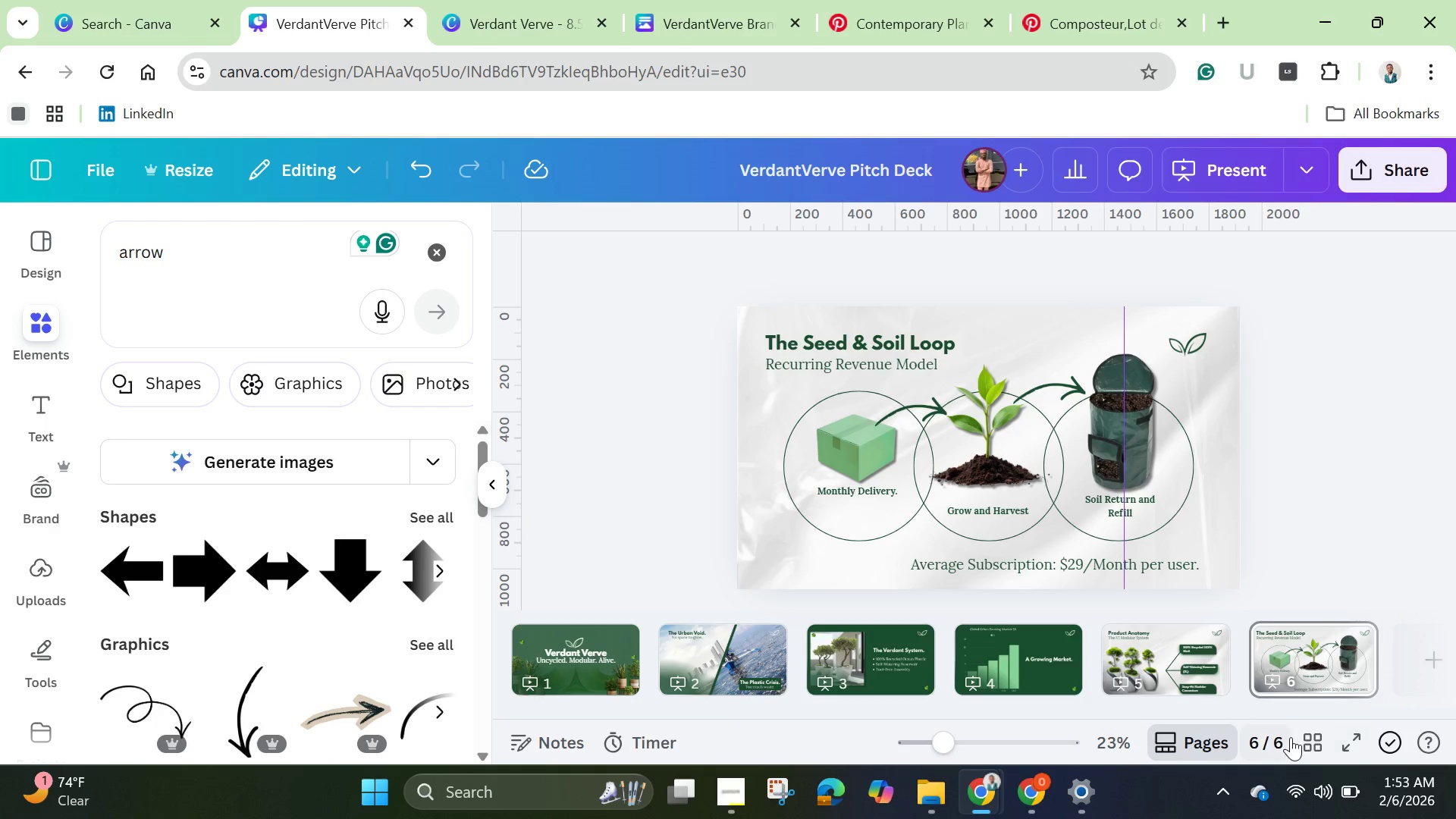 
left_click([1303, 739])
 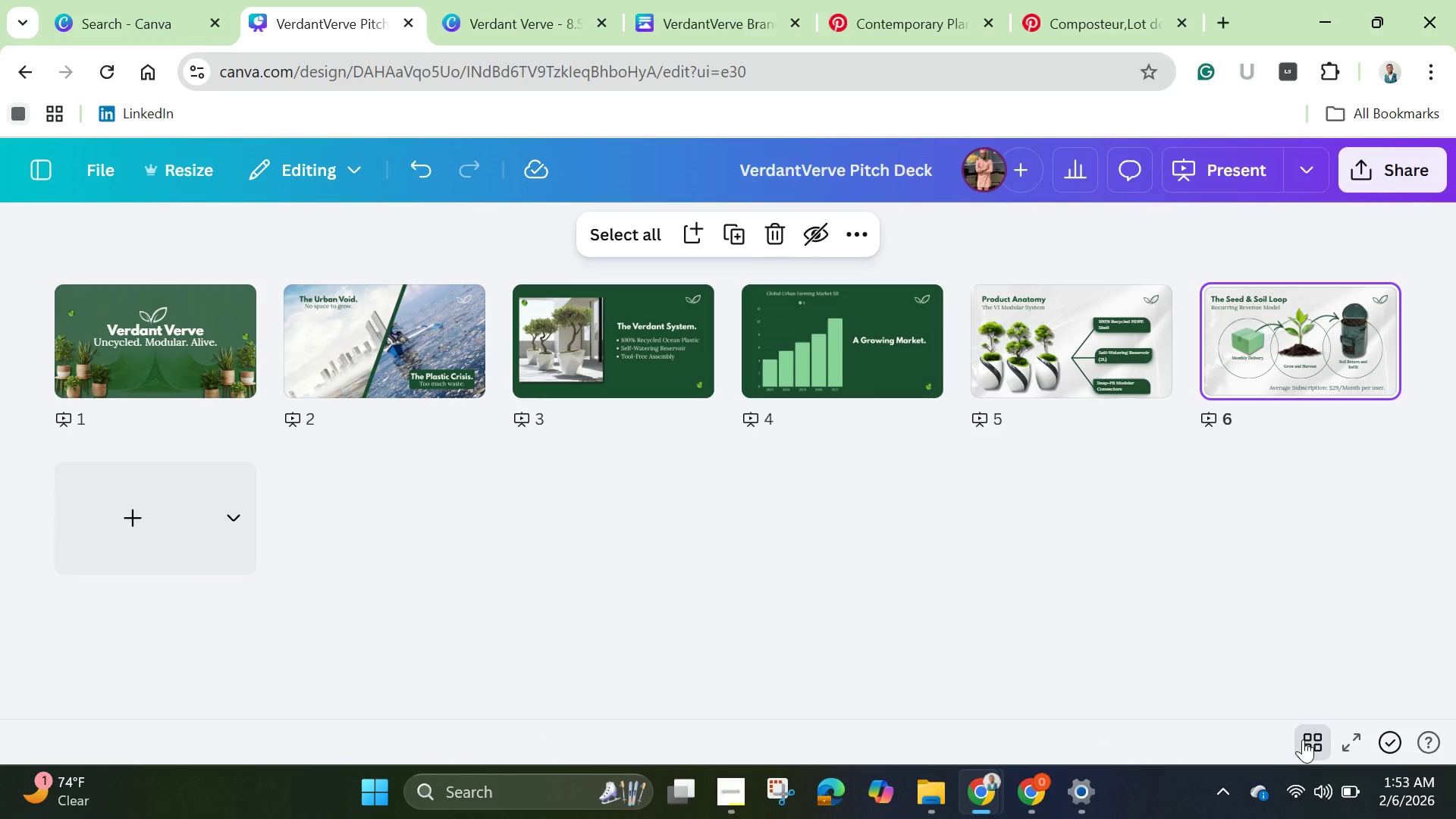 
wait(12.09)
 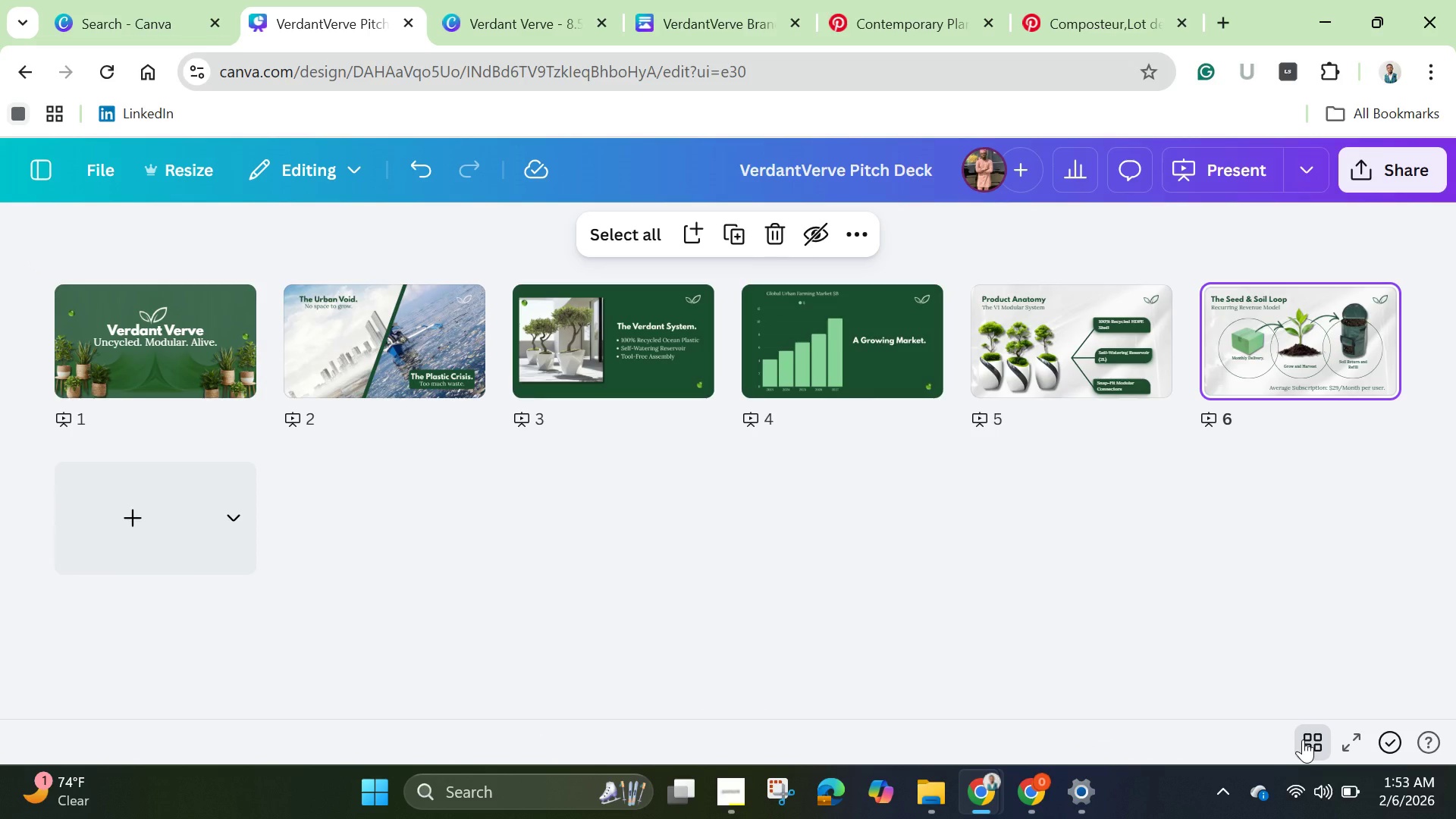 
left_click([174, 348])
 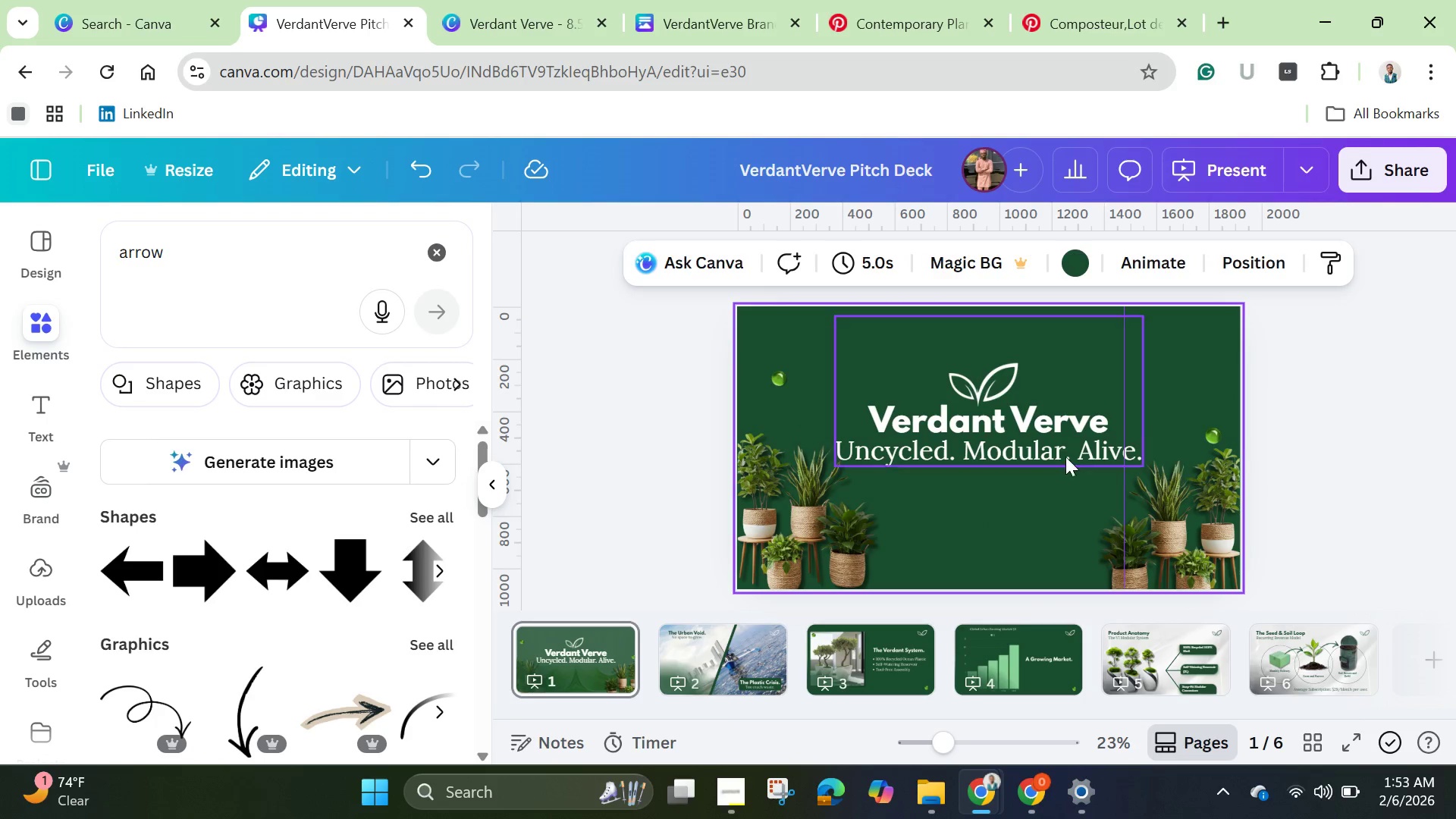 
left_click([981, 559])
 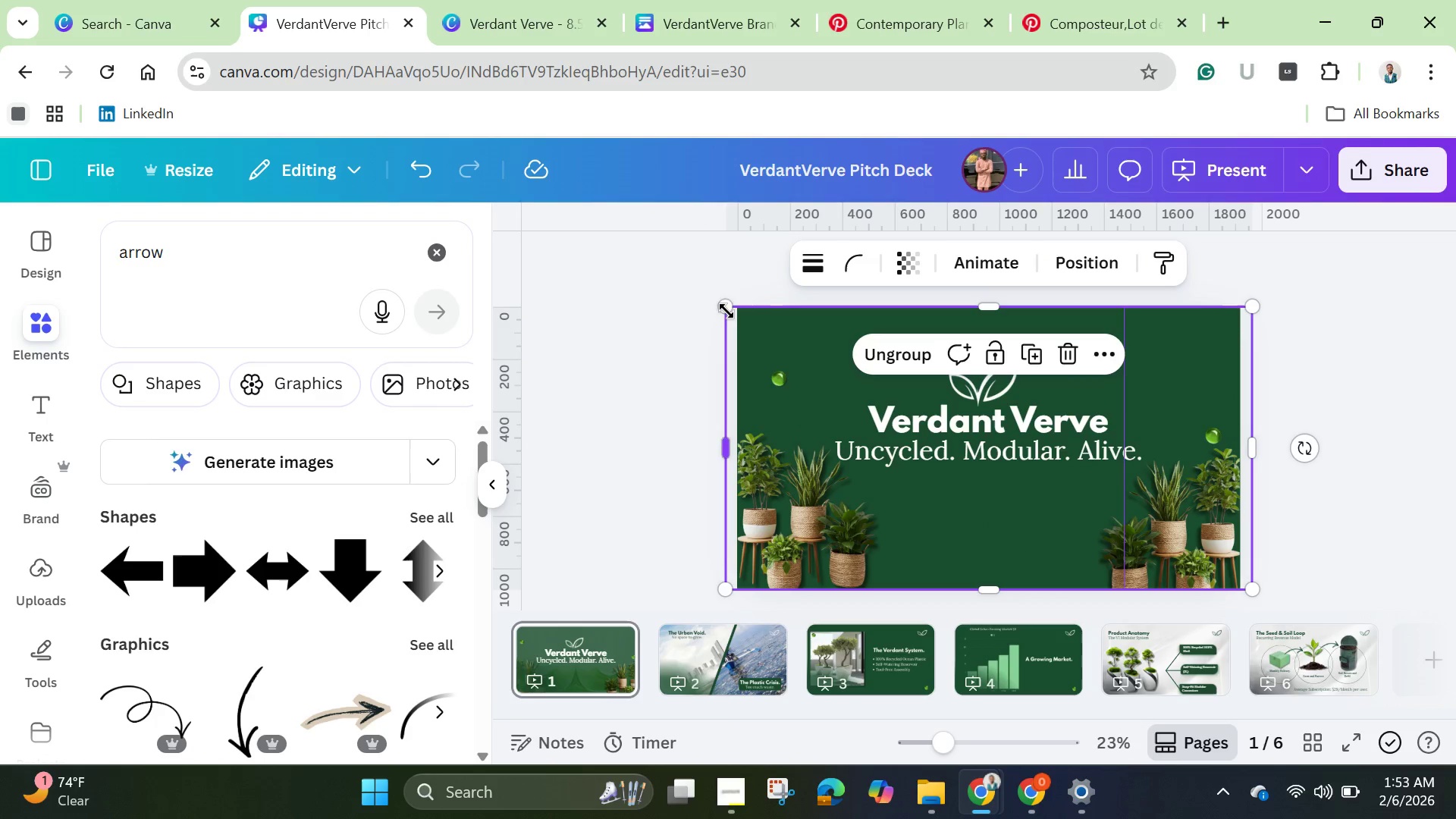 
left_click([726, 311])
 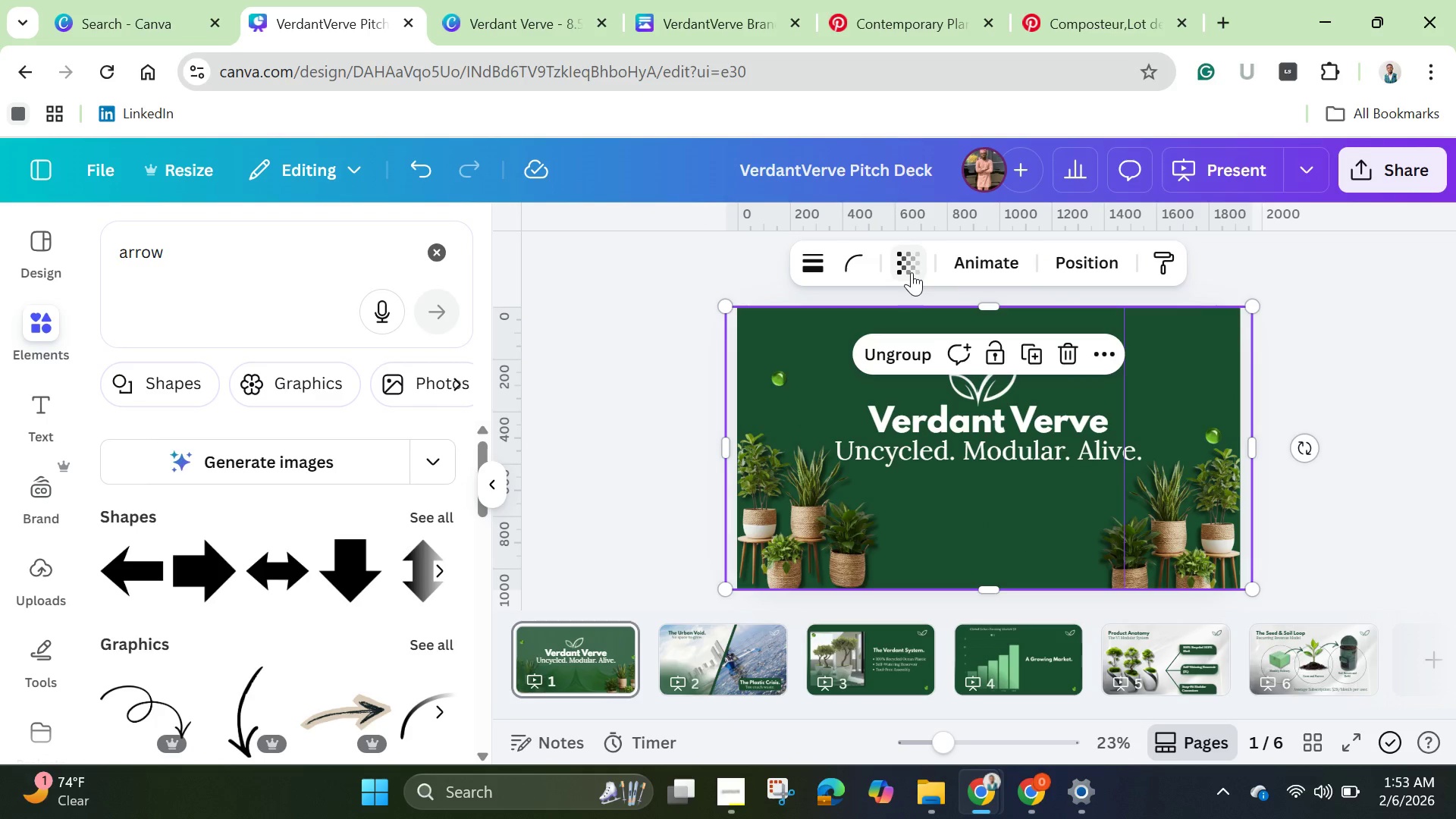 
left_click([911, 268])
 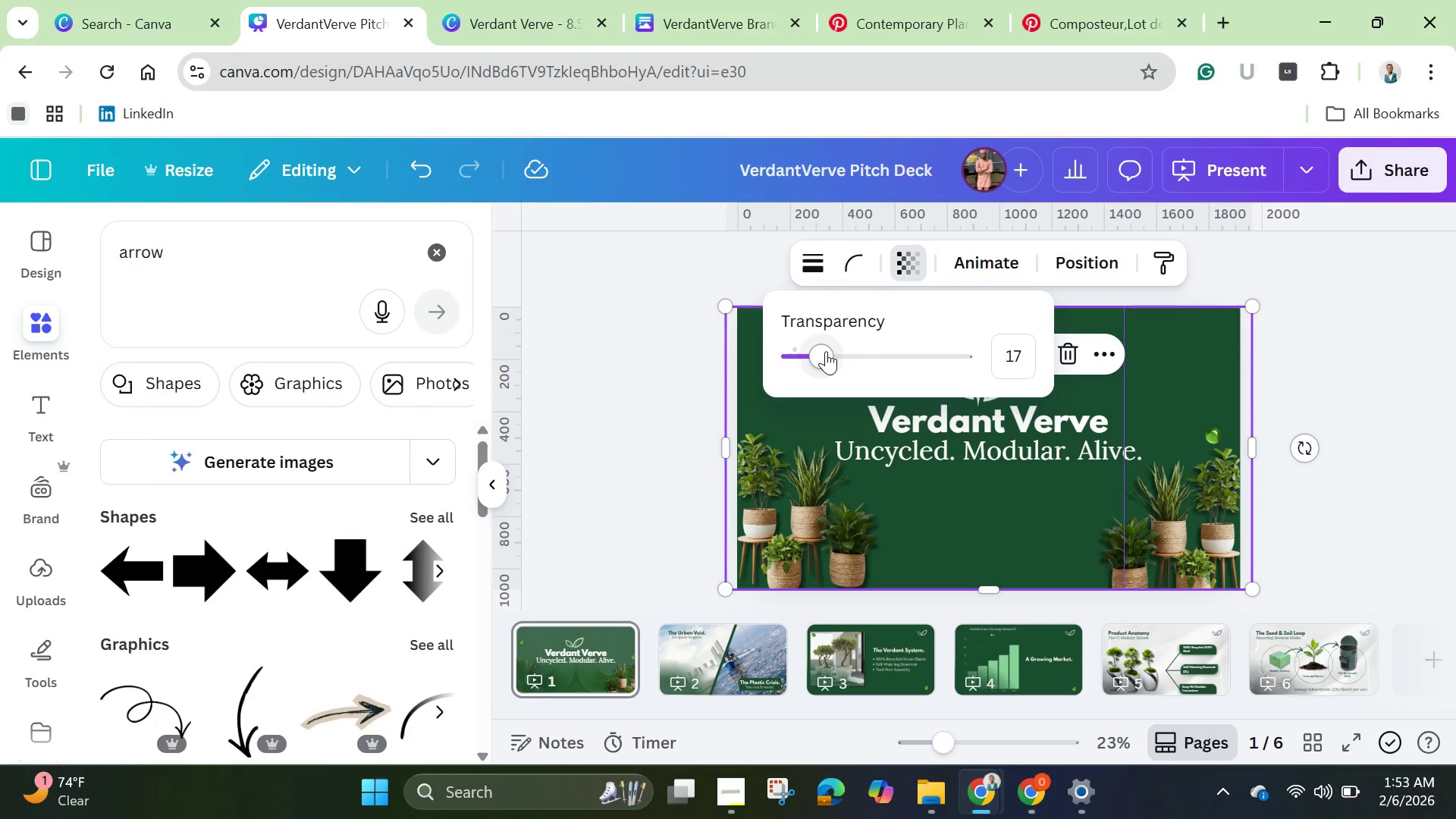 
left_click_drag(start_coordinate=[824, 353], to_coordinate=[915, 375])
 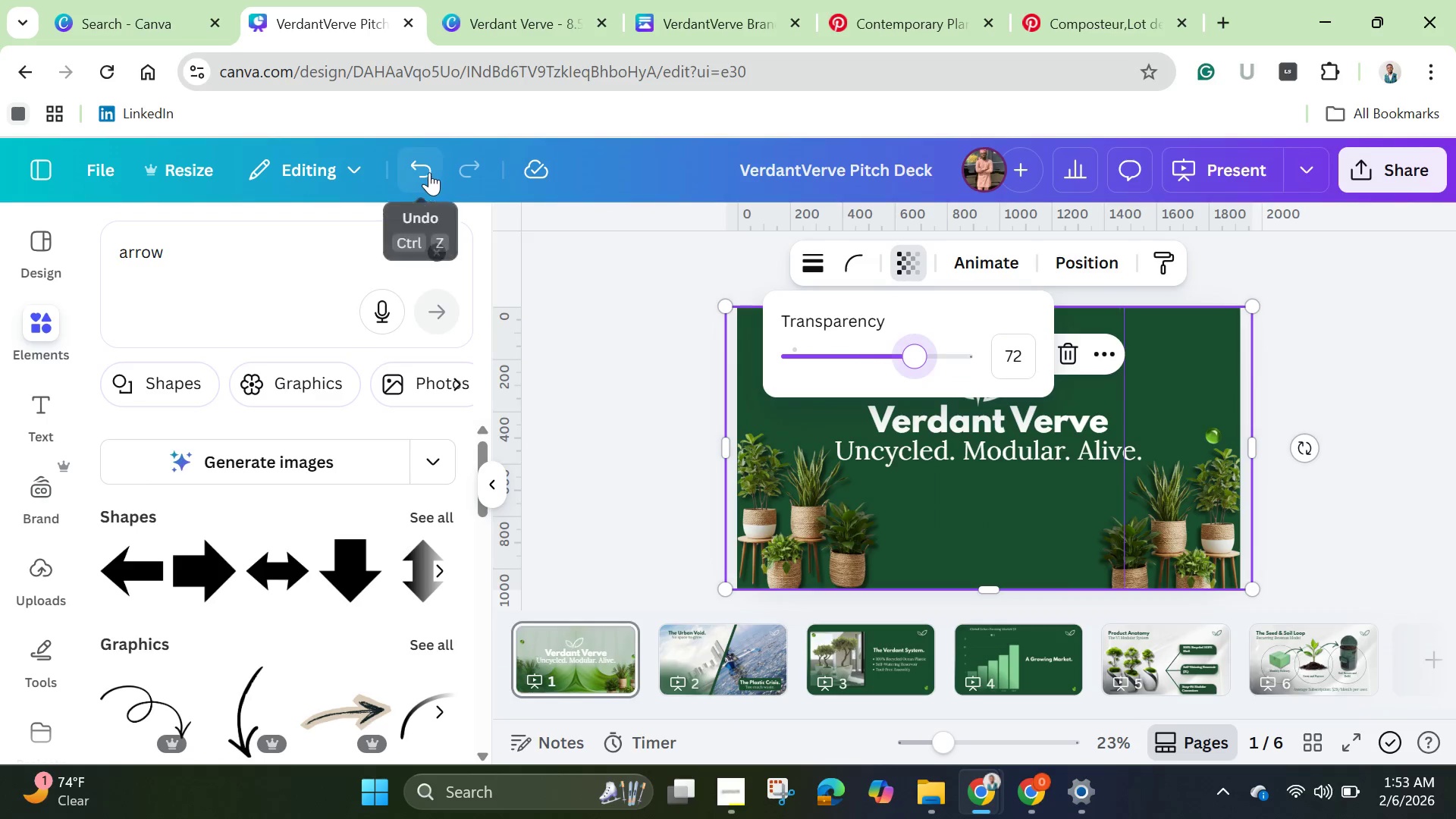 
left_click([428, 171])
 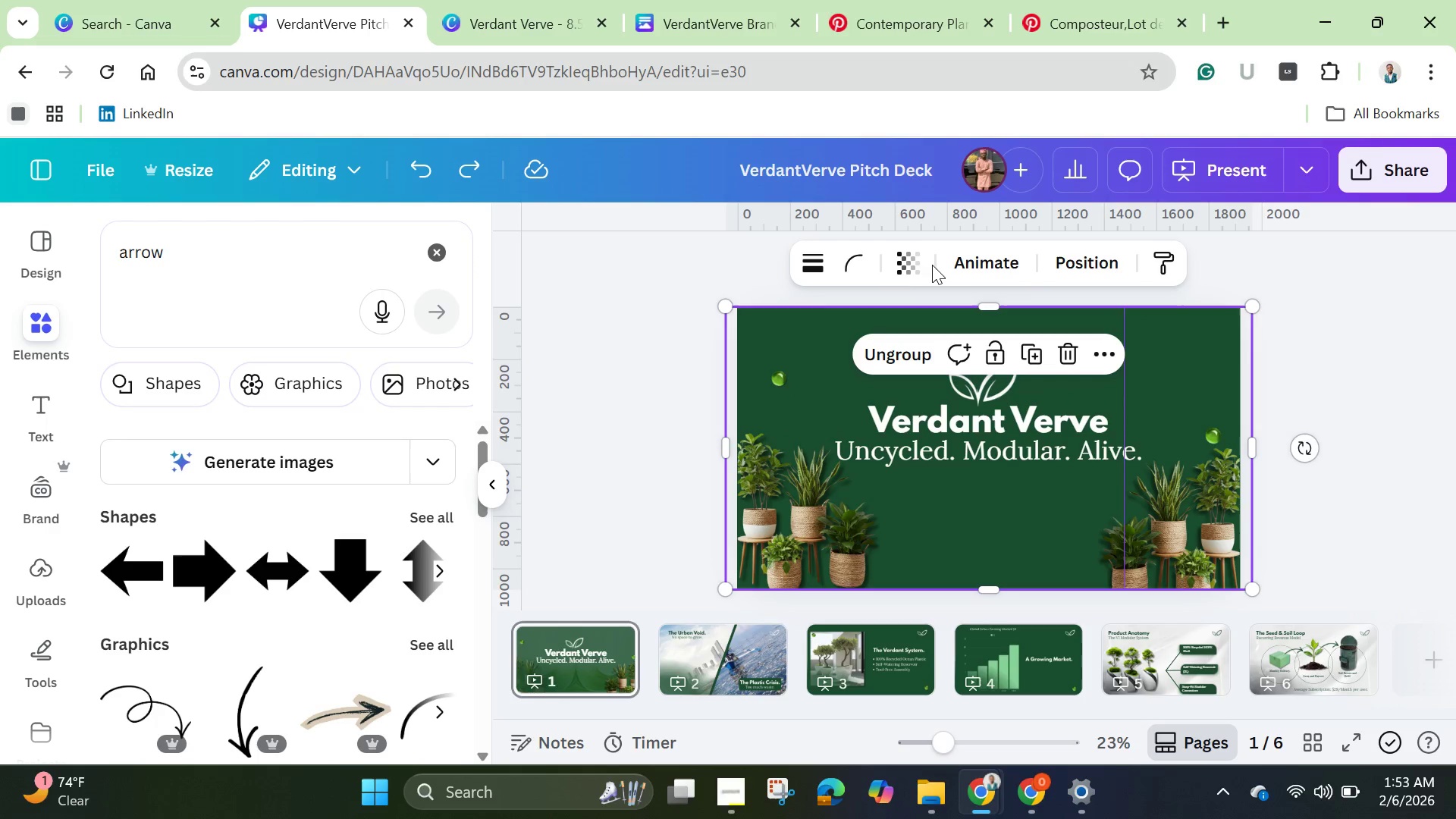 
left_click([912, 266])
 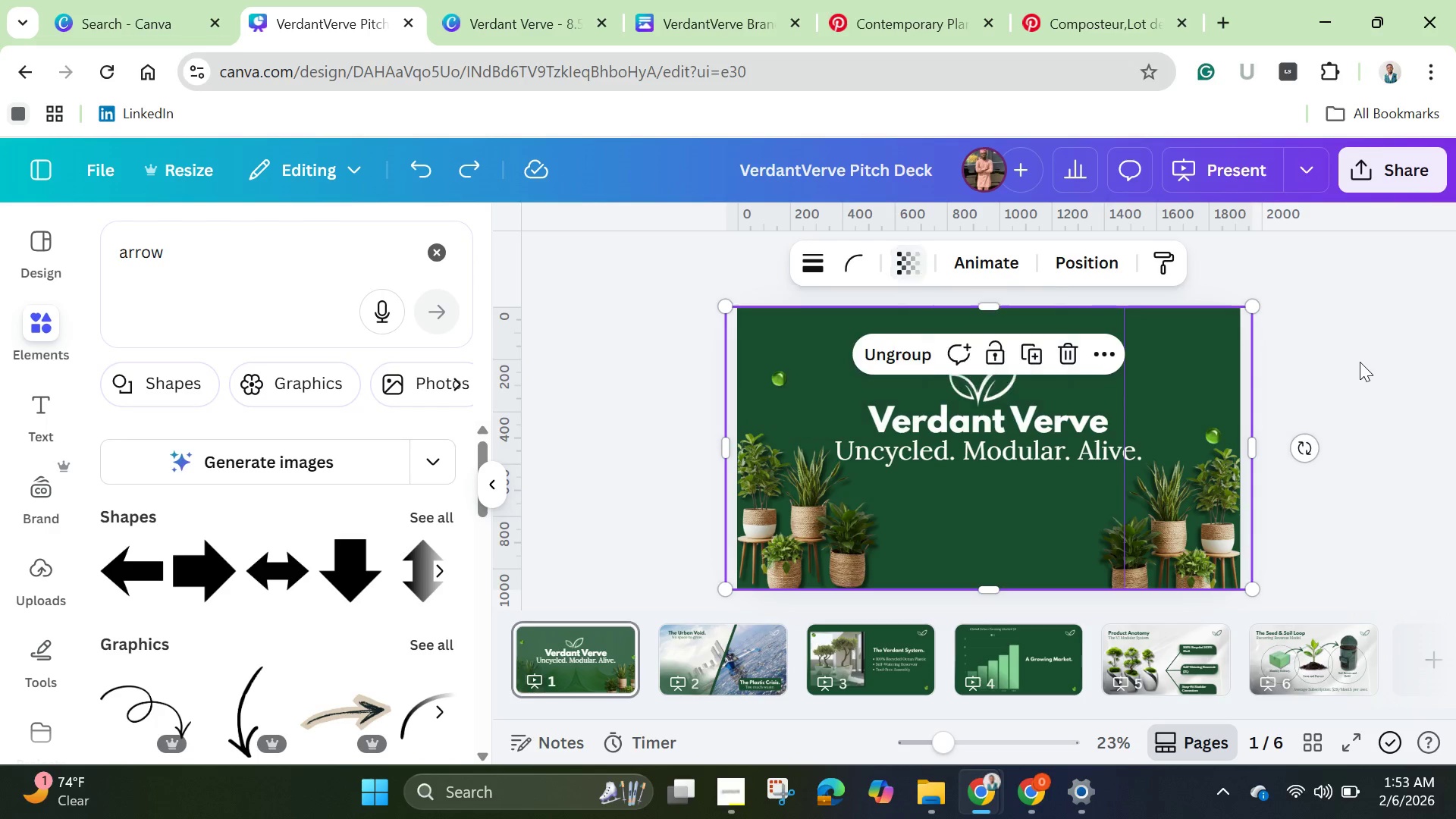 
double_click([1360, 362])
 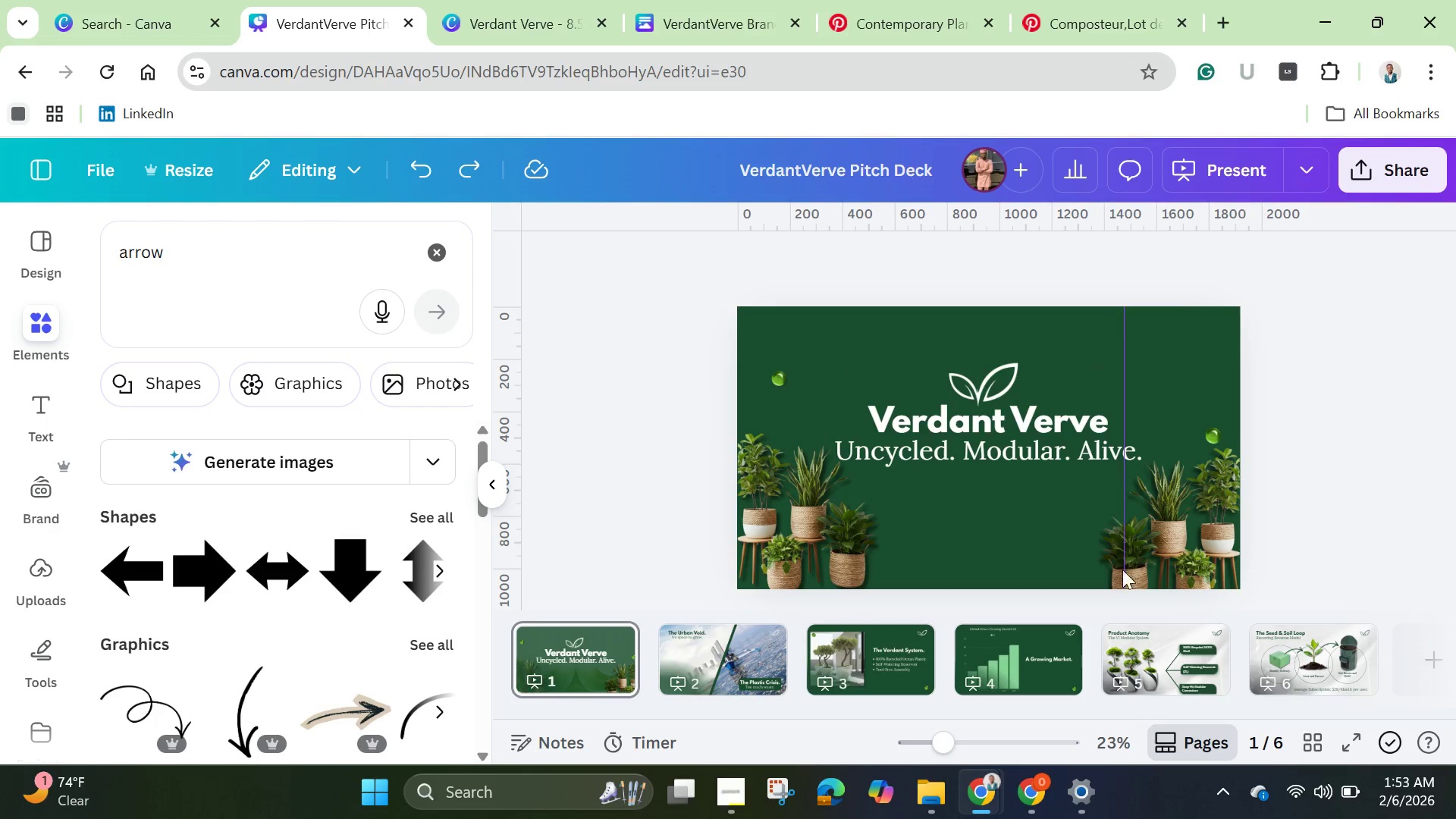 
left_click([1280, 654])
 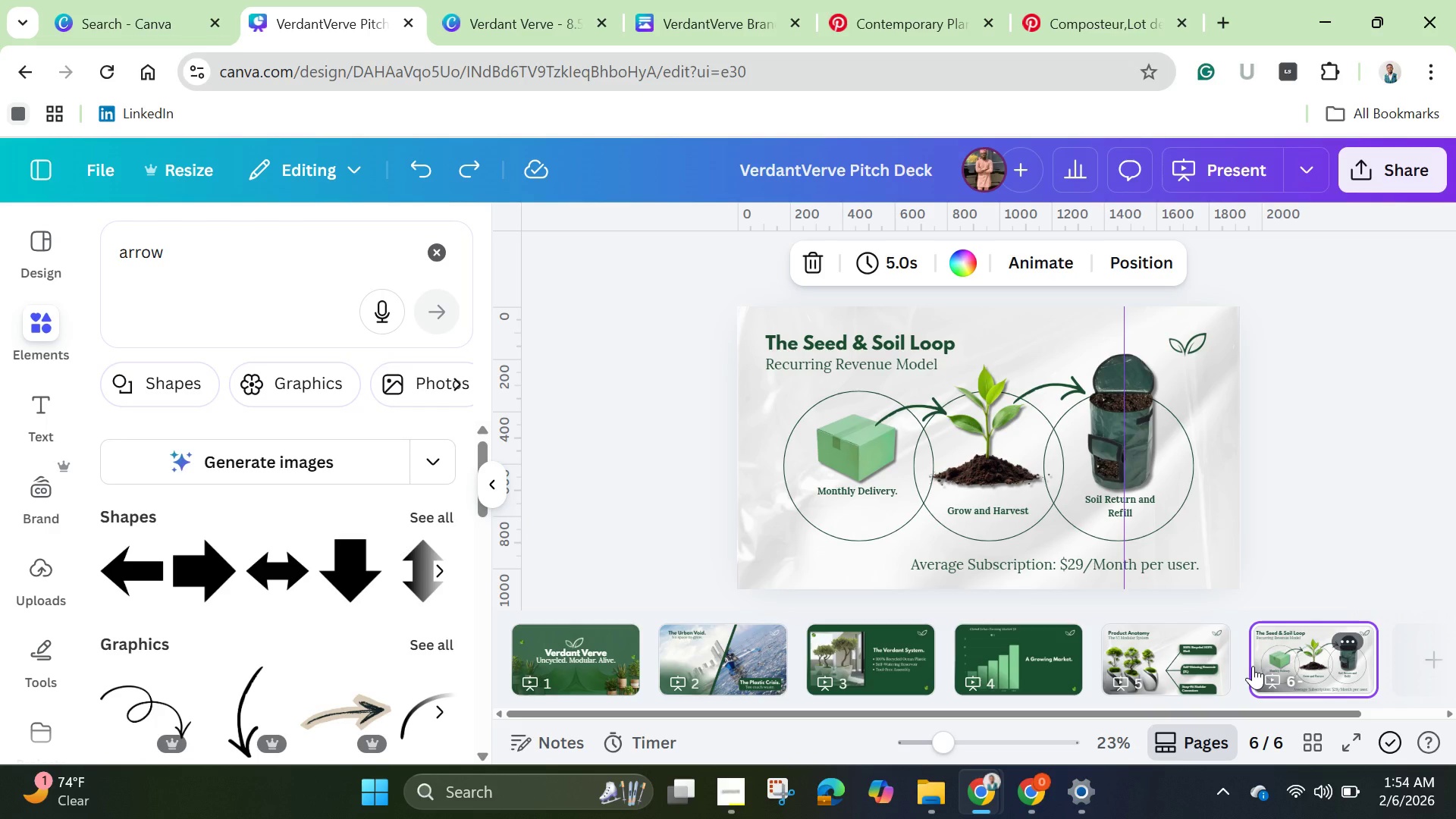 
wait(36.38)
 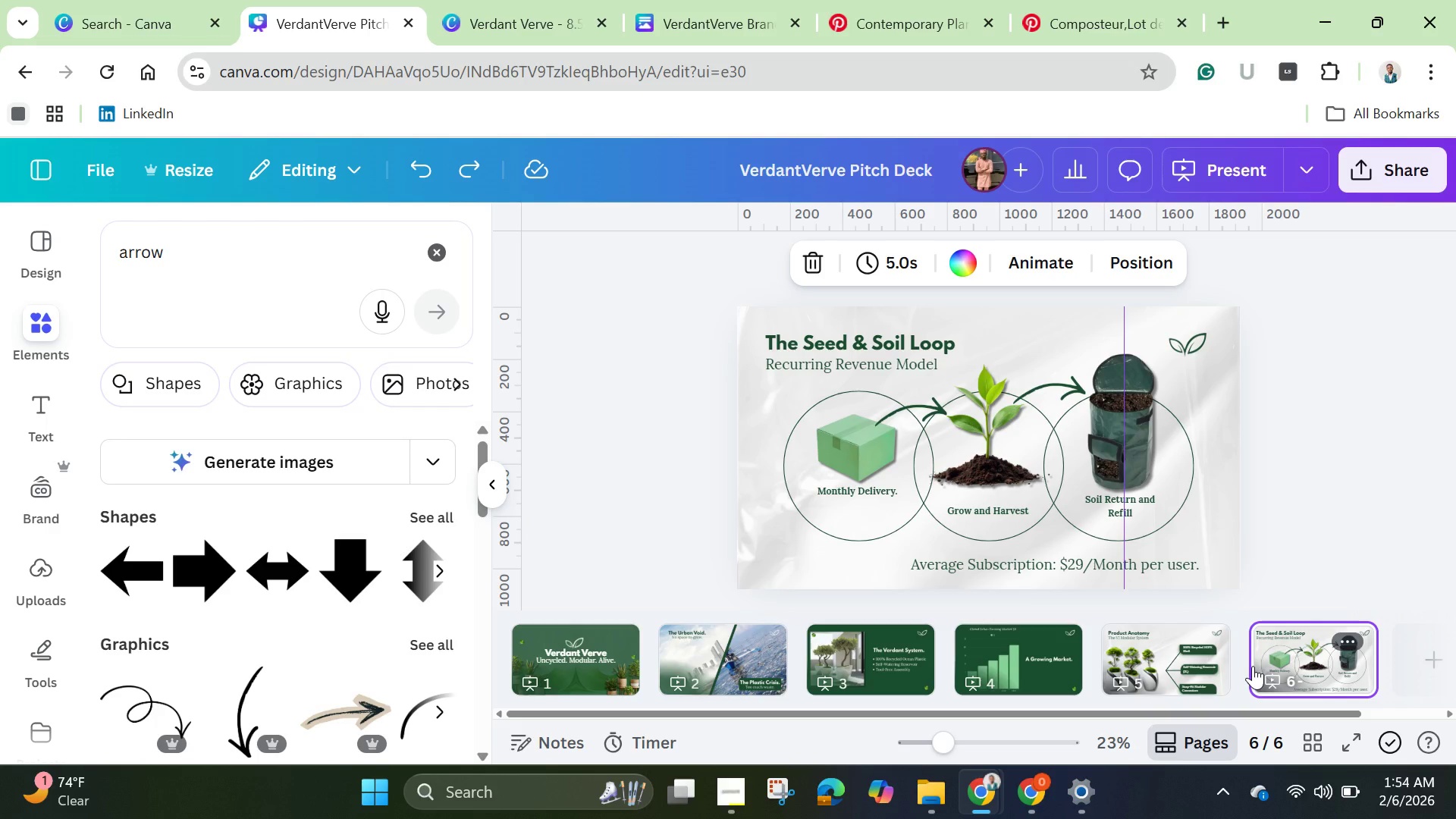 
left_click([1410, 668])
 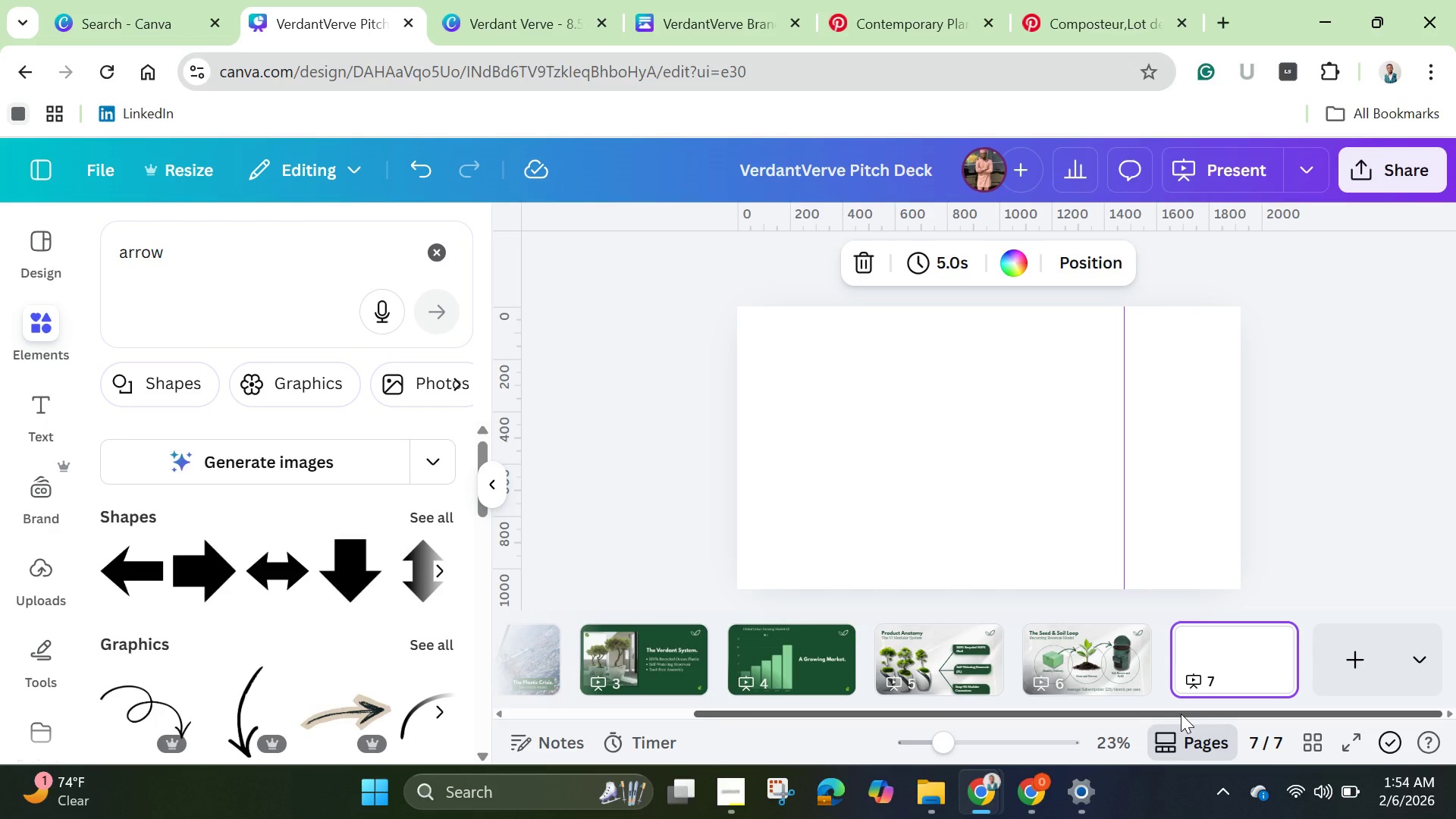 
wait(37.75)
 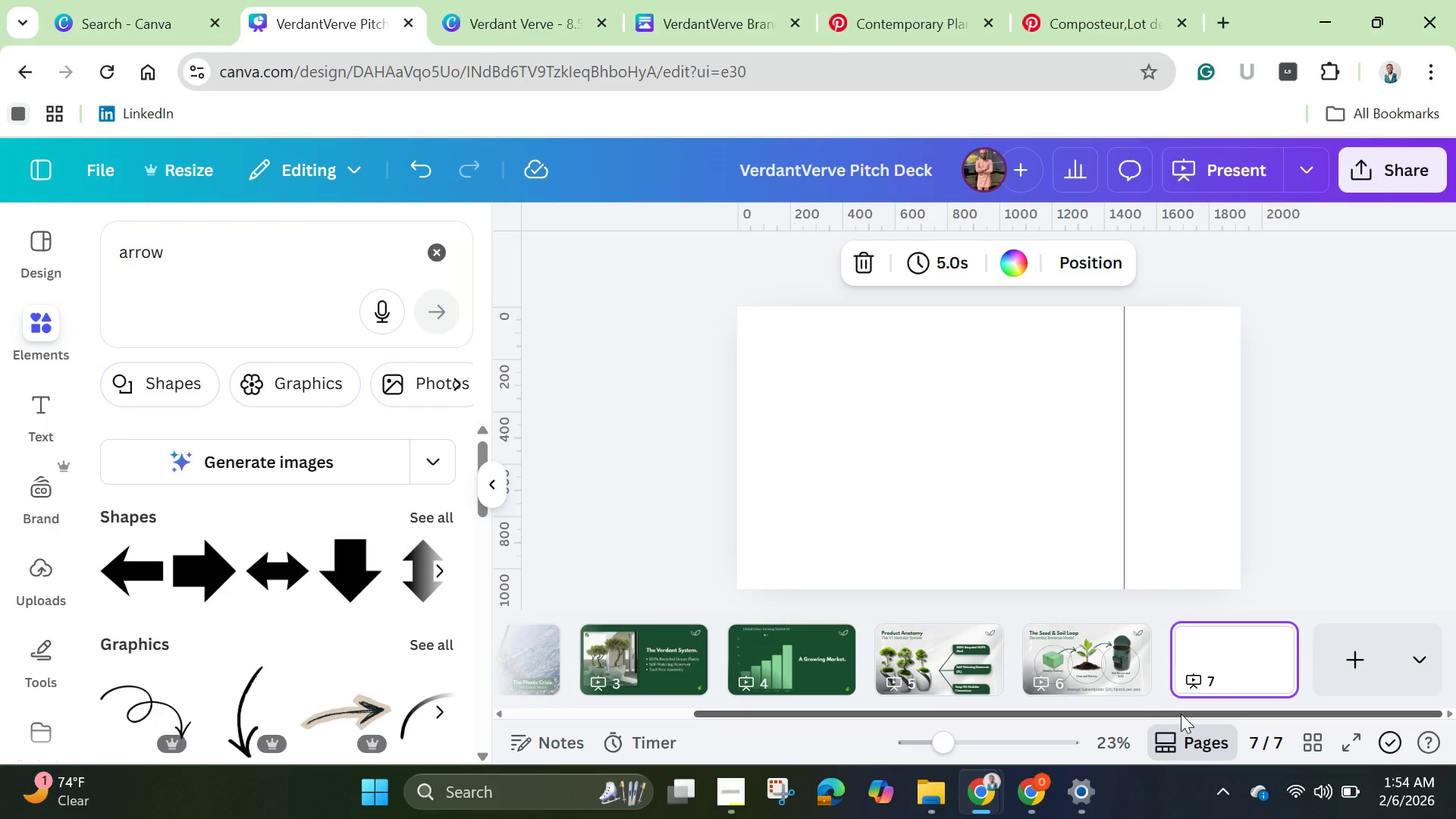 
left_click([979, 520])
 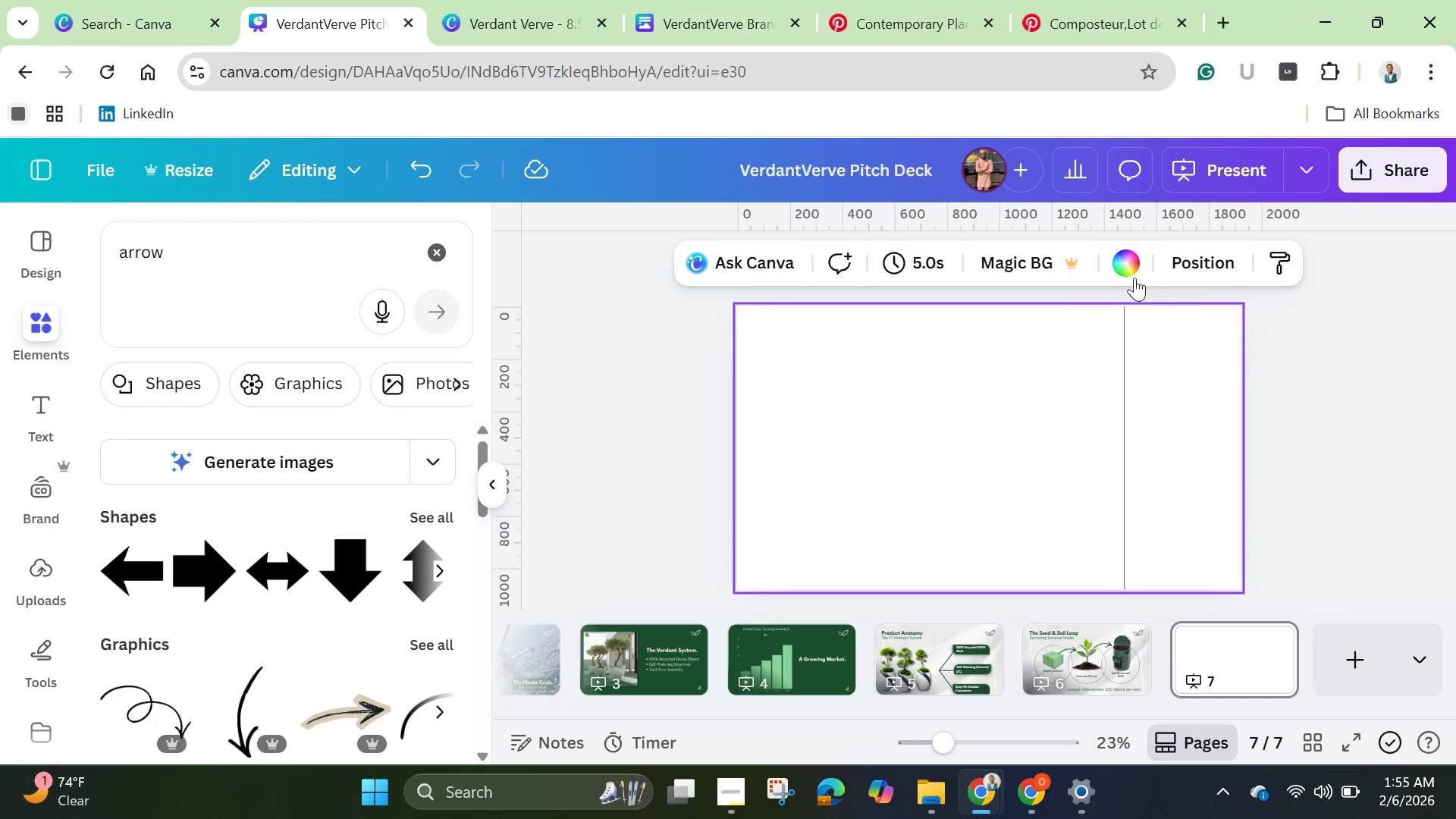 
left_click([1127, 262])
 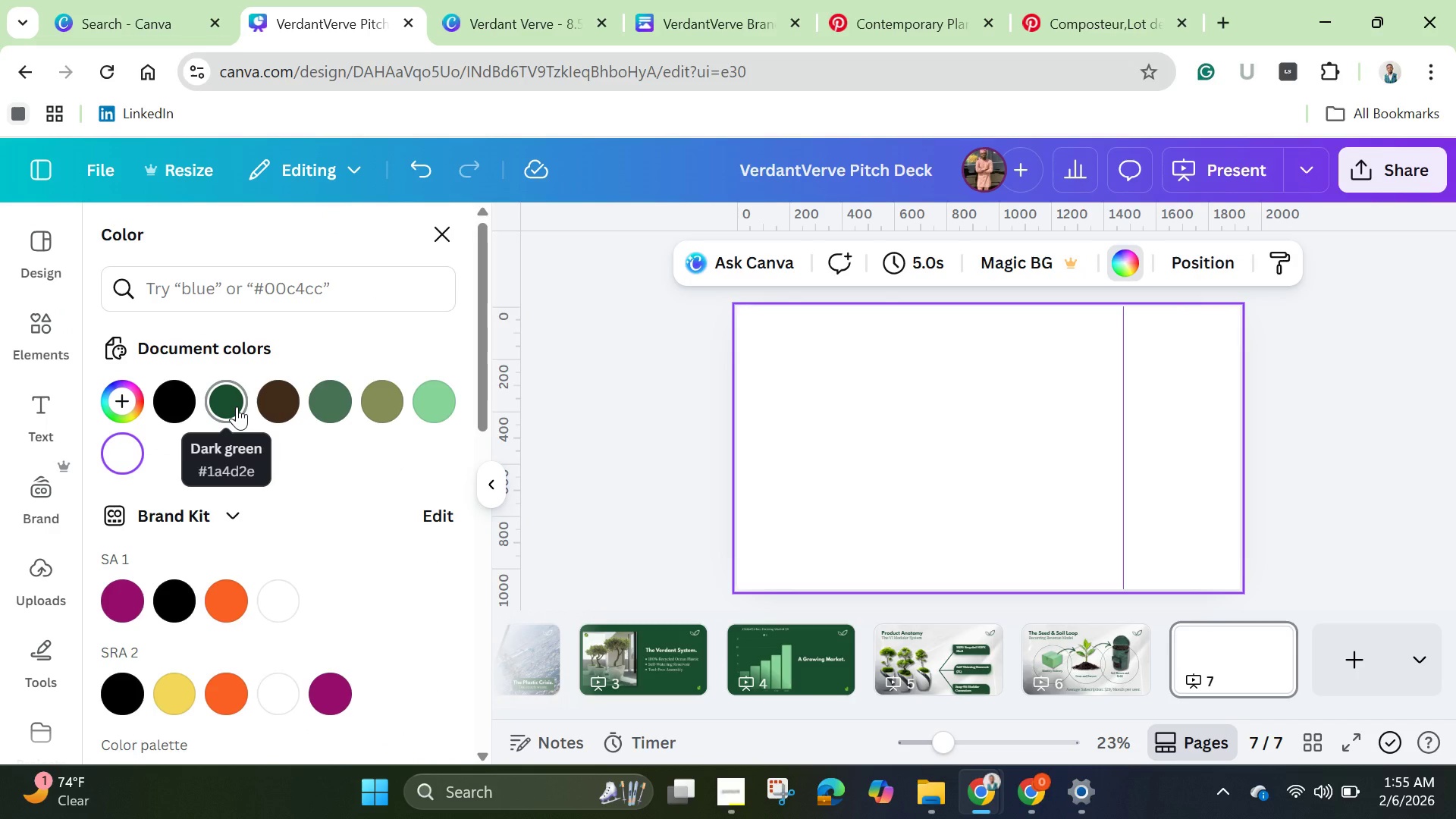 
left_click([237, 406])
 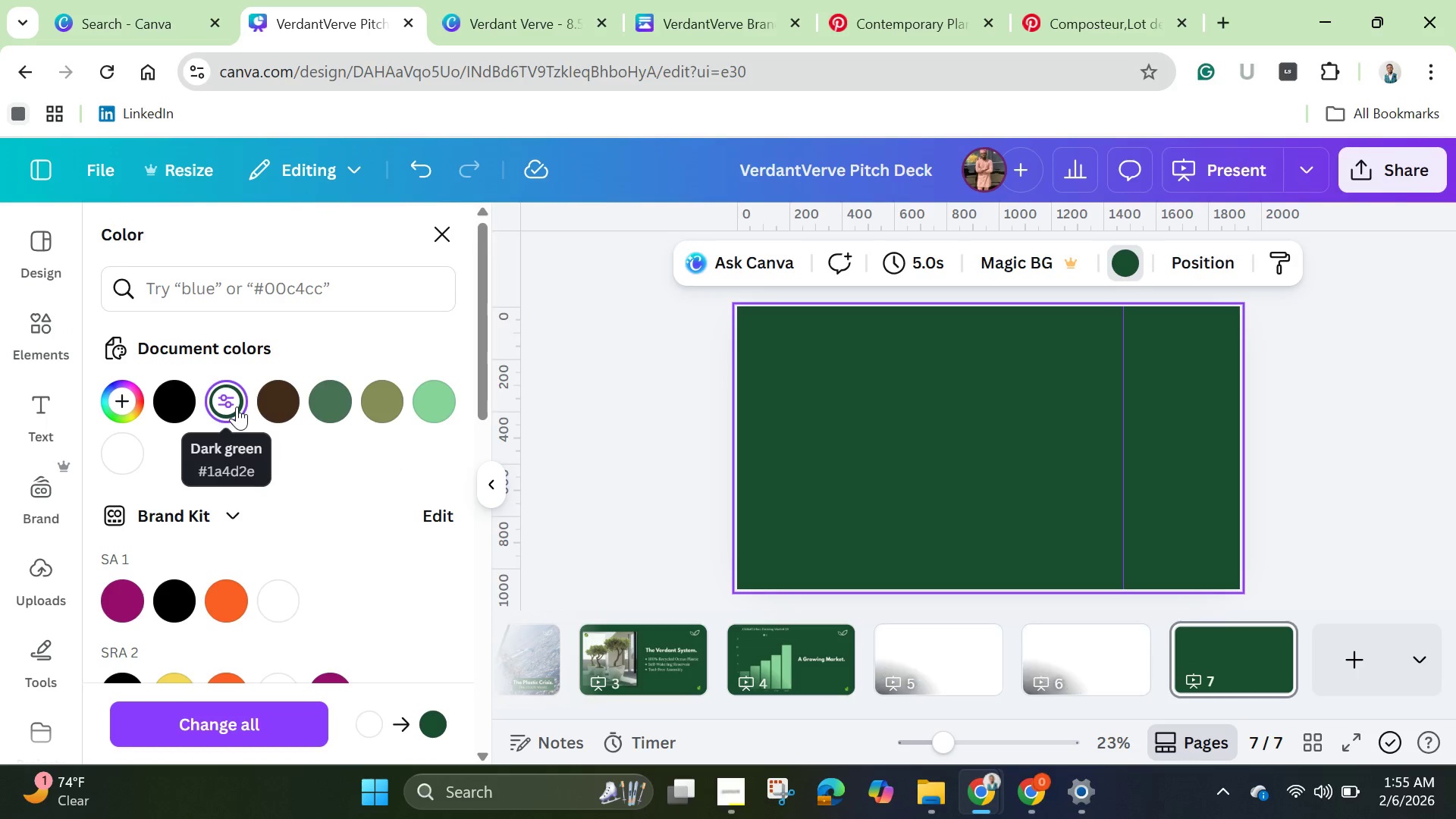 
wait(16.56)
 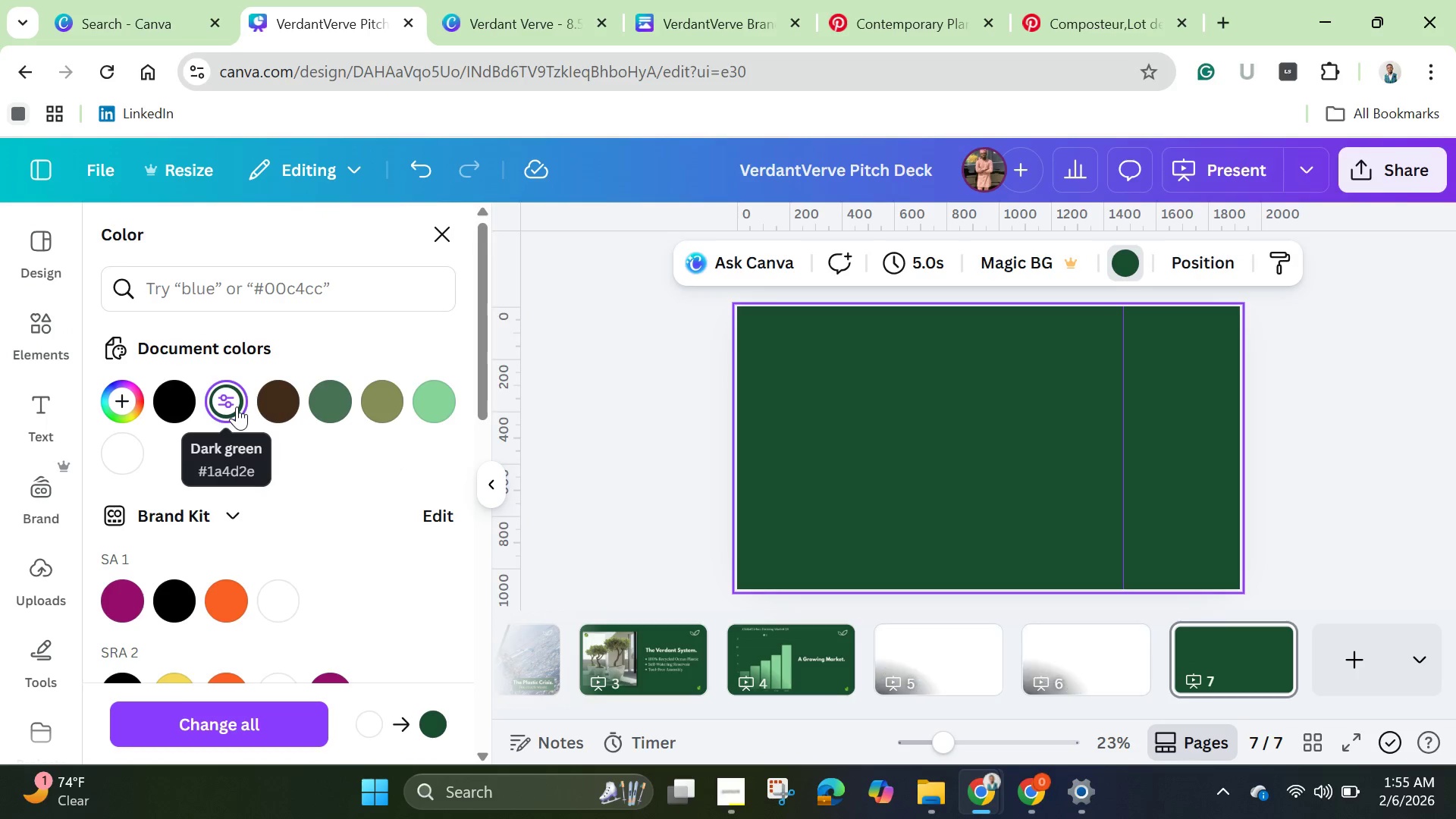 
mouse_move([334, 406])
 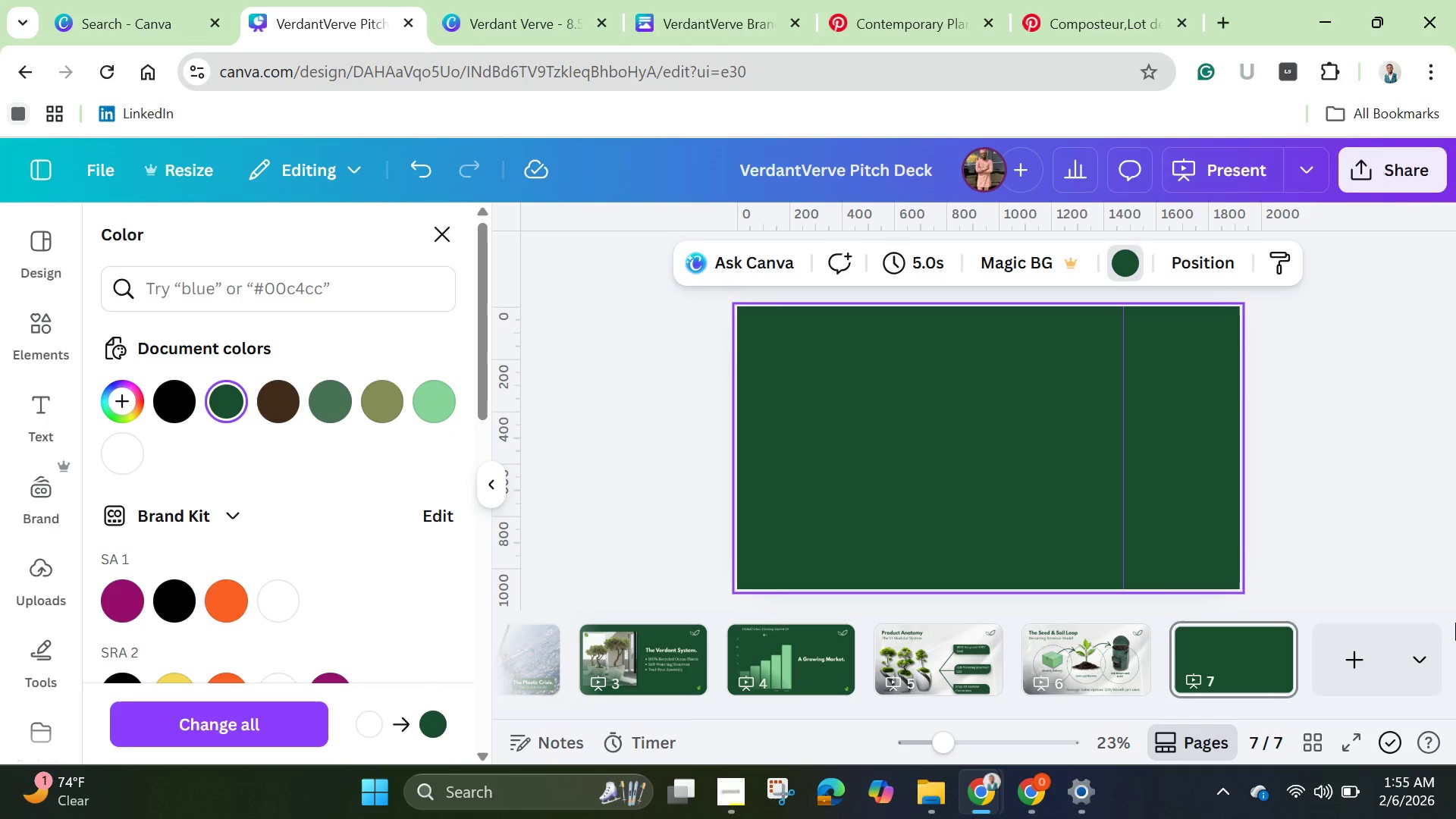 
left_click([1363, 522])
 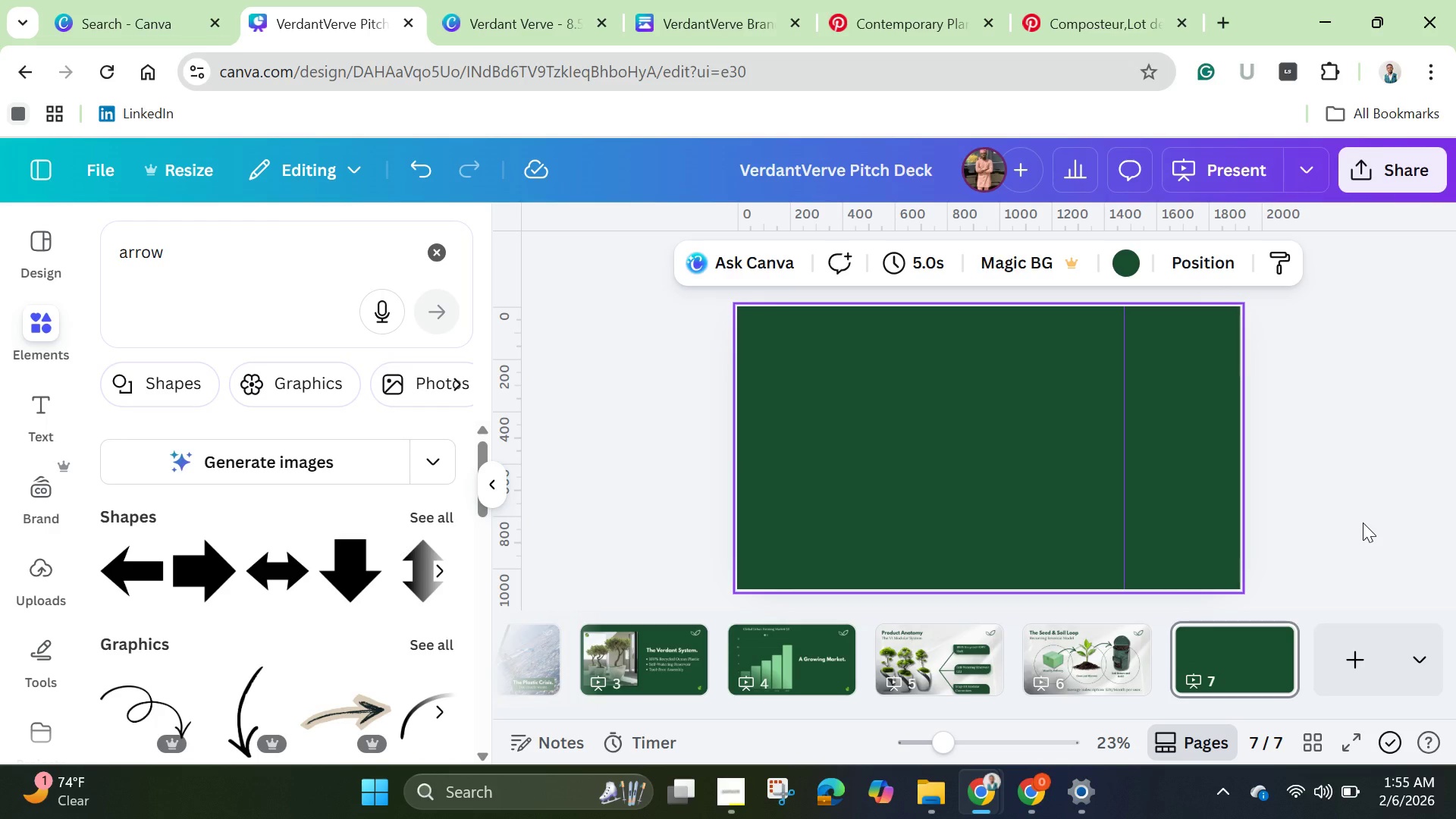 
wait(16.77)
 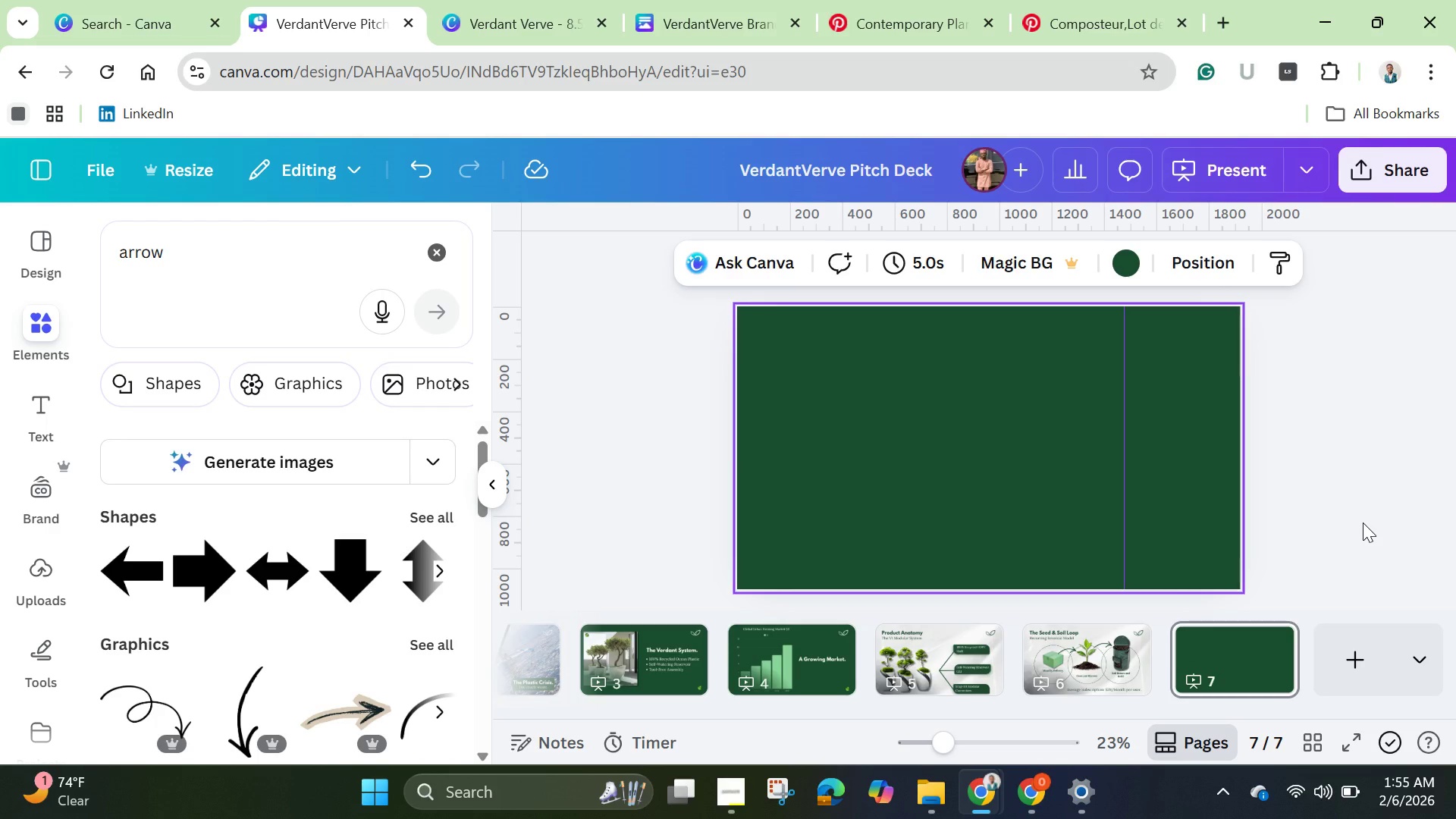 
left_click([666, 668])
 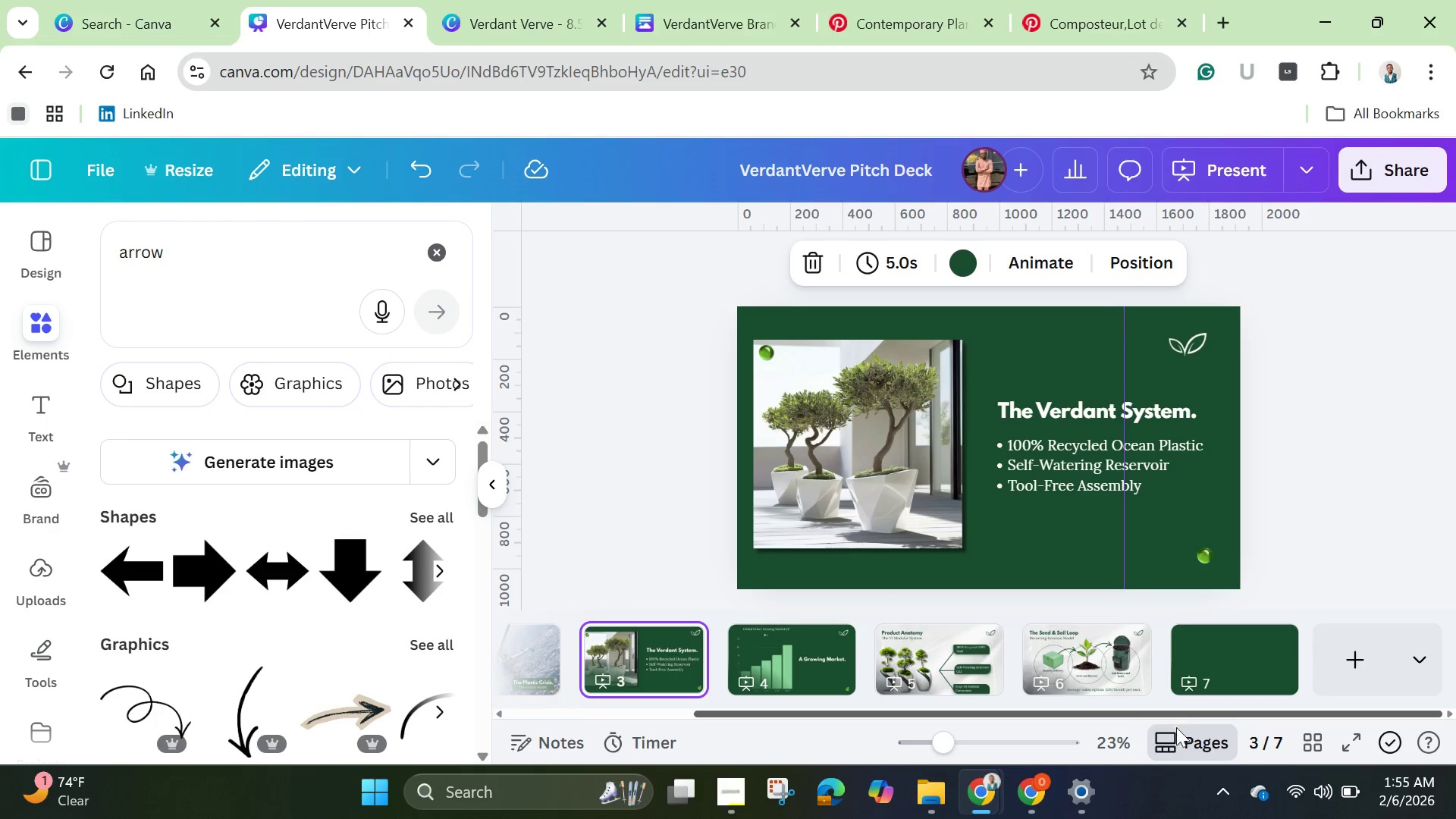 
left_click([1309, 736])
 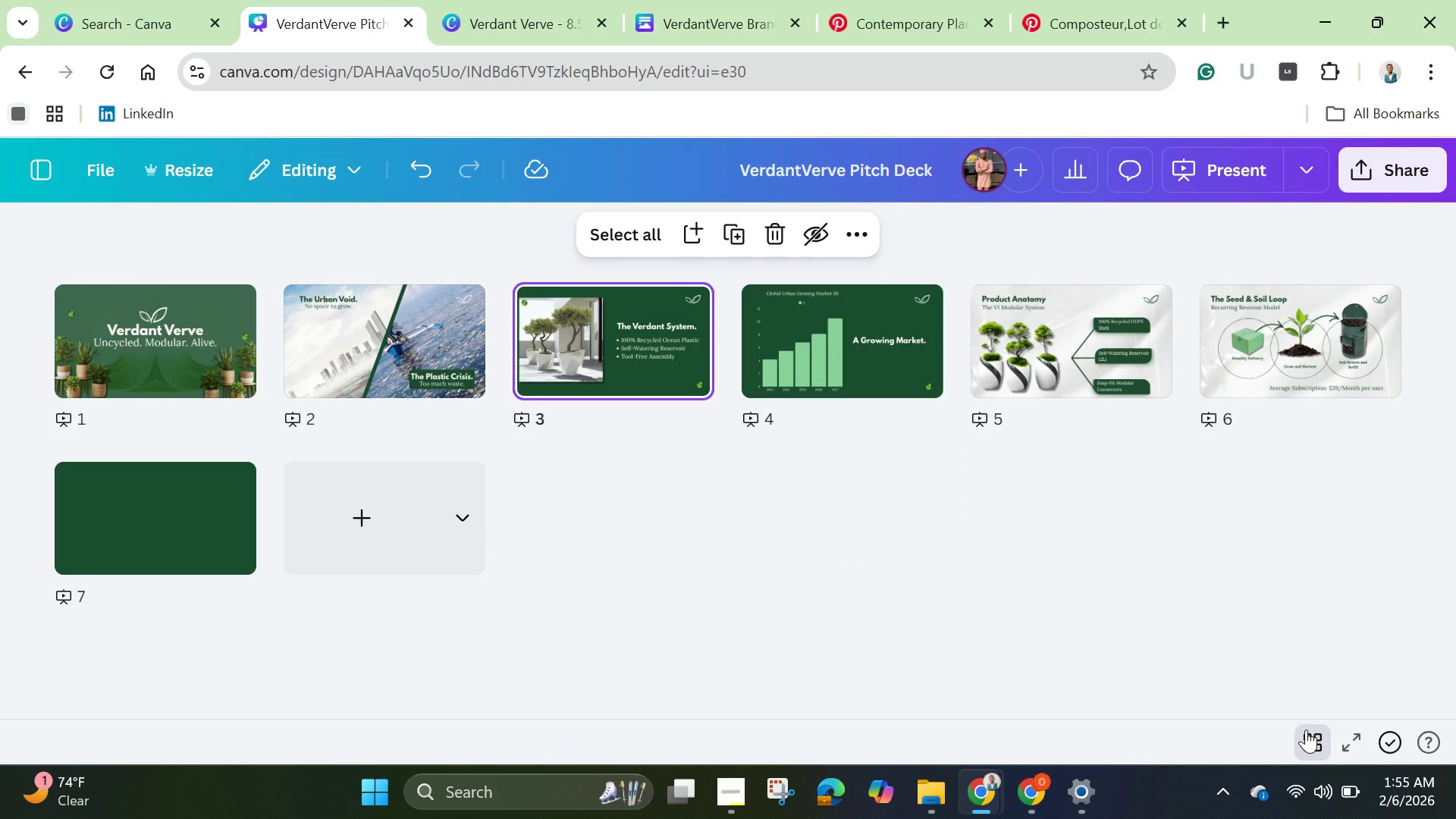 
wait(14.47)
 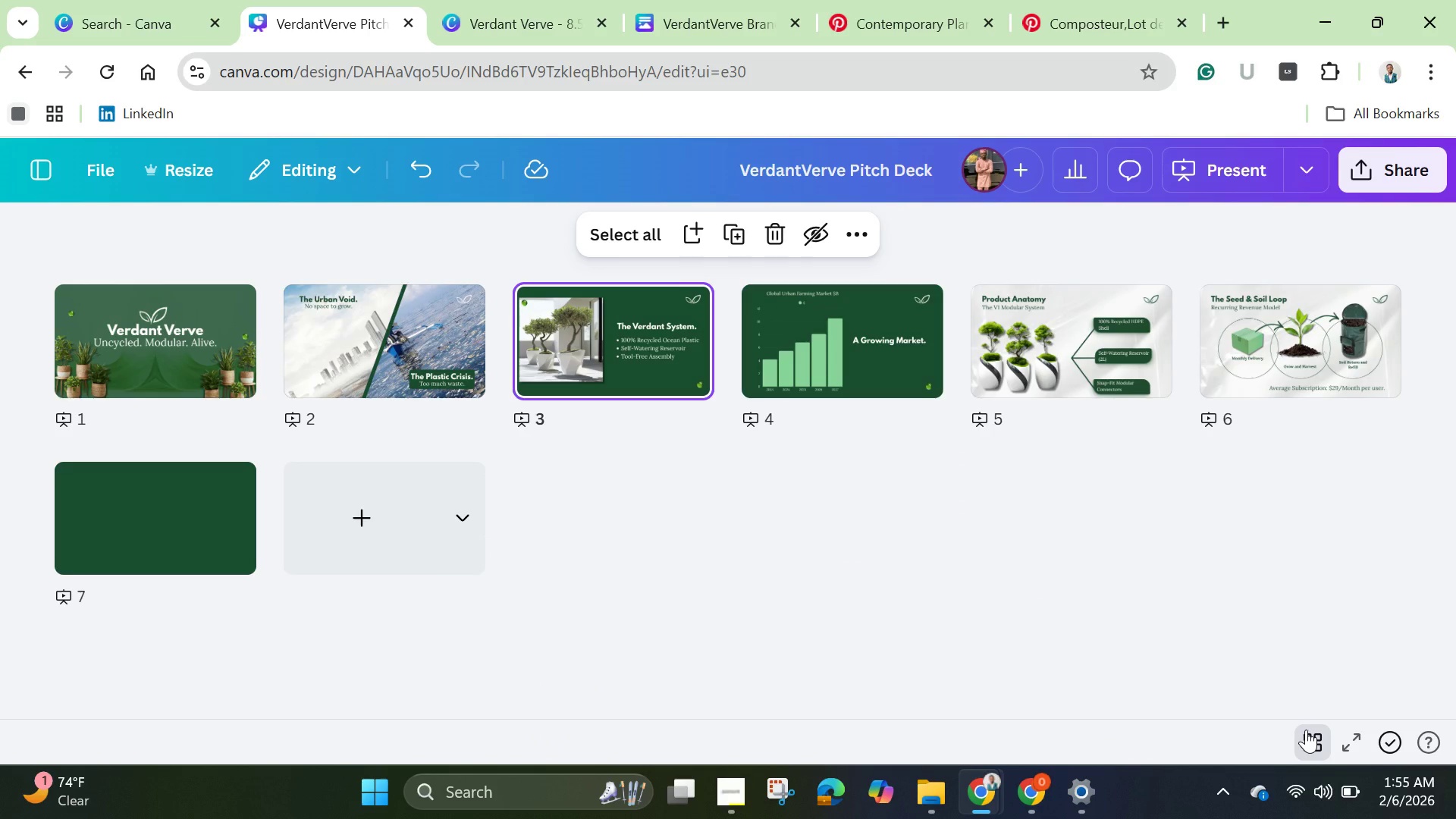 
left_click([350, 315])
 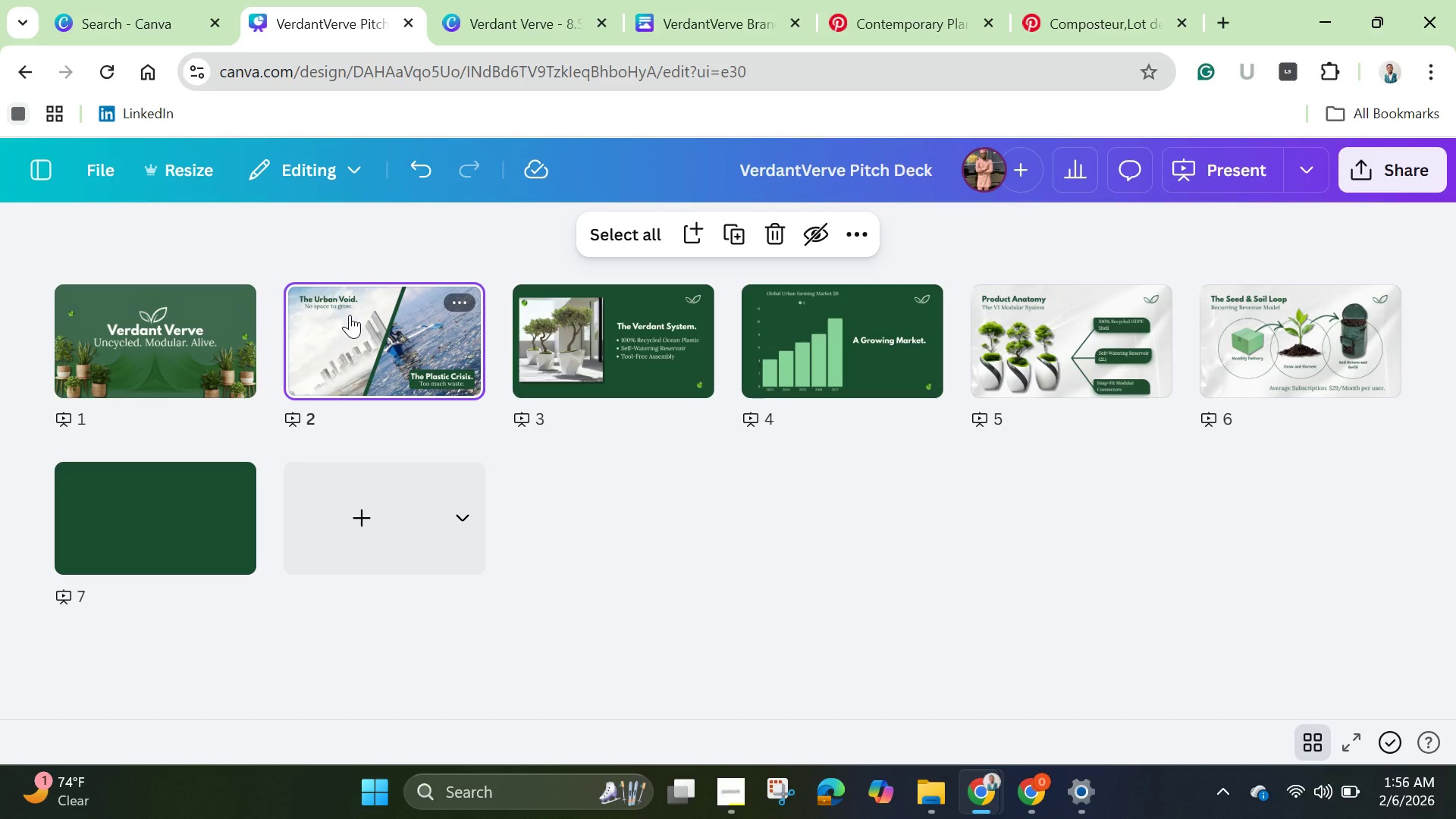 
double_click([350, 315])
 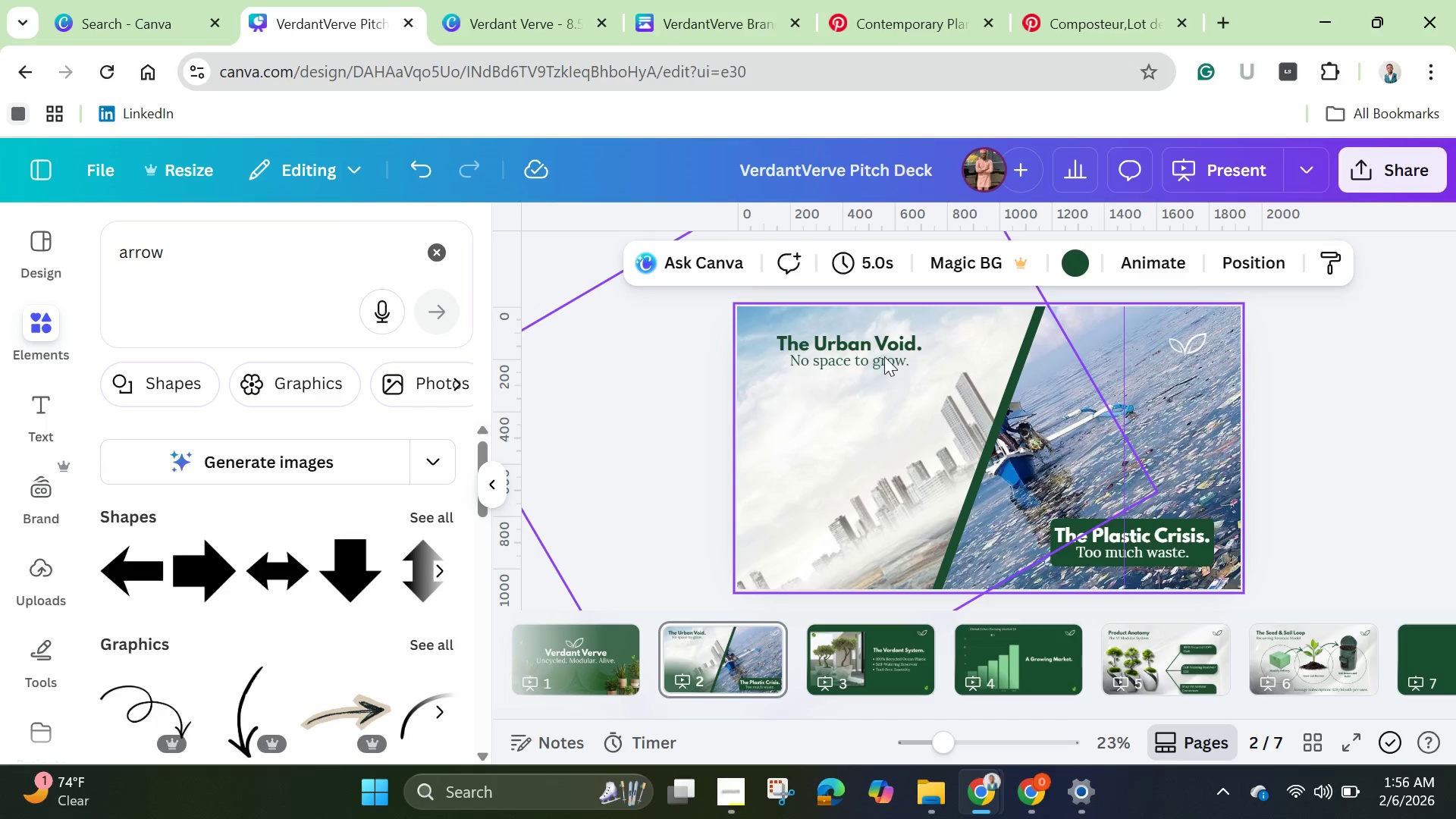 
left_click([878, 356])
 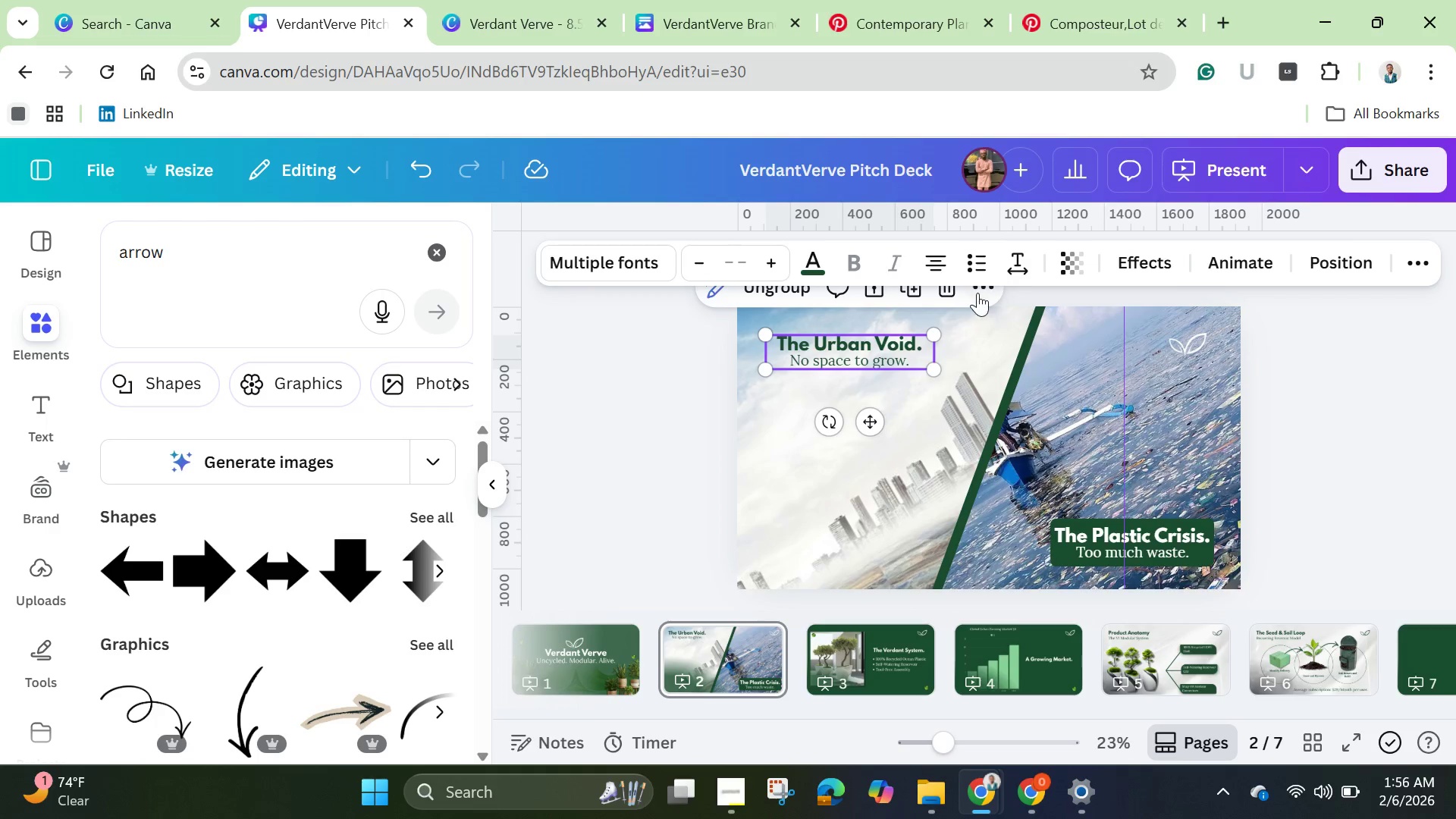 
left_click([977, 293])
 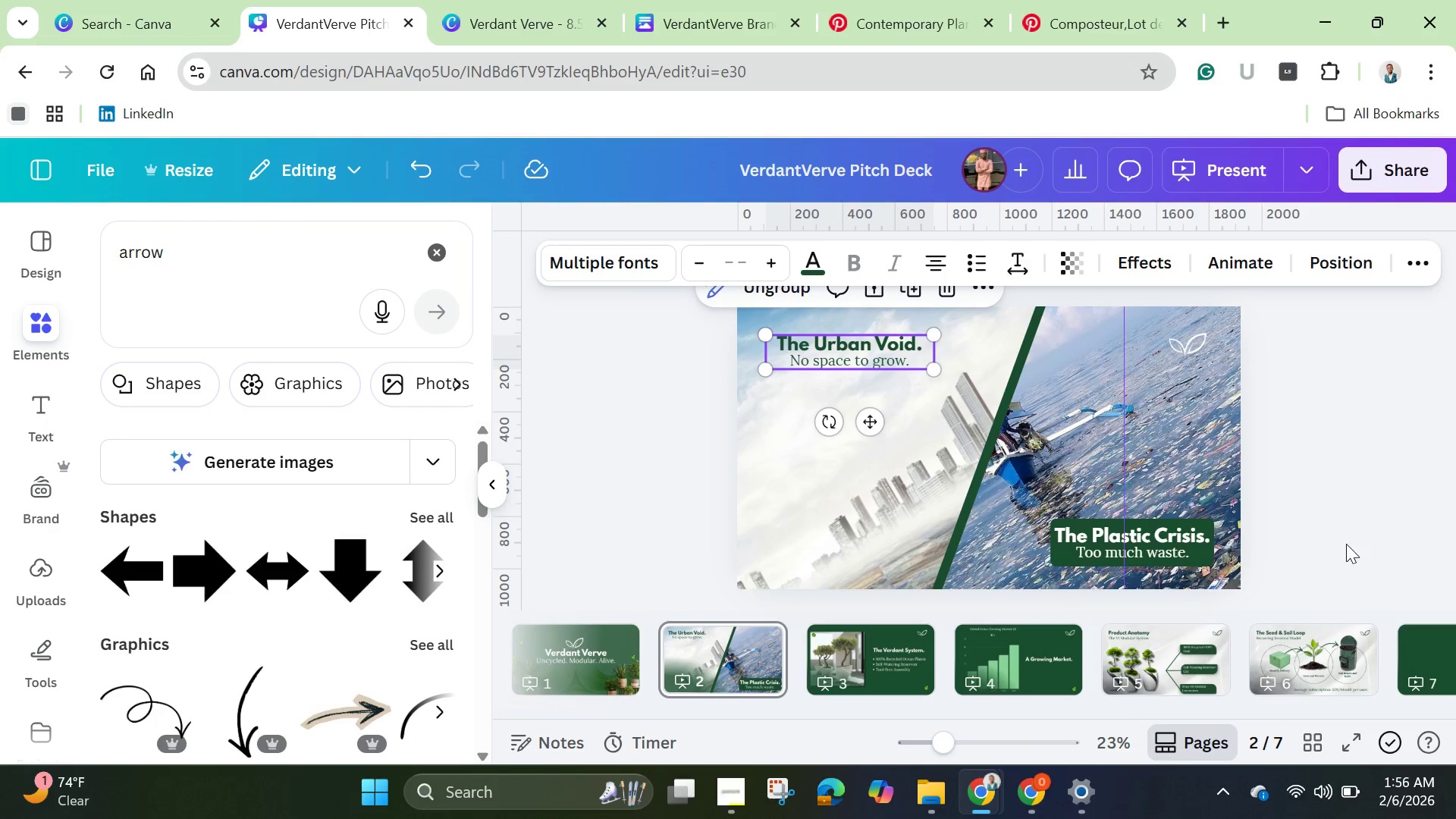 
wait(5.88)
 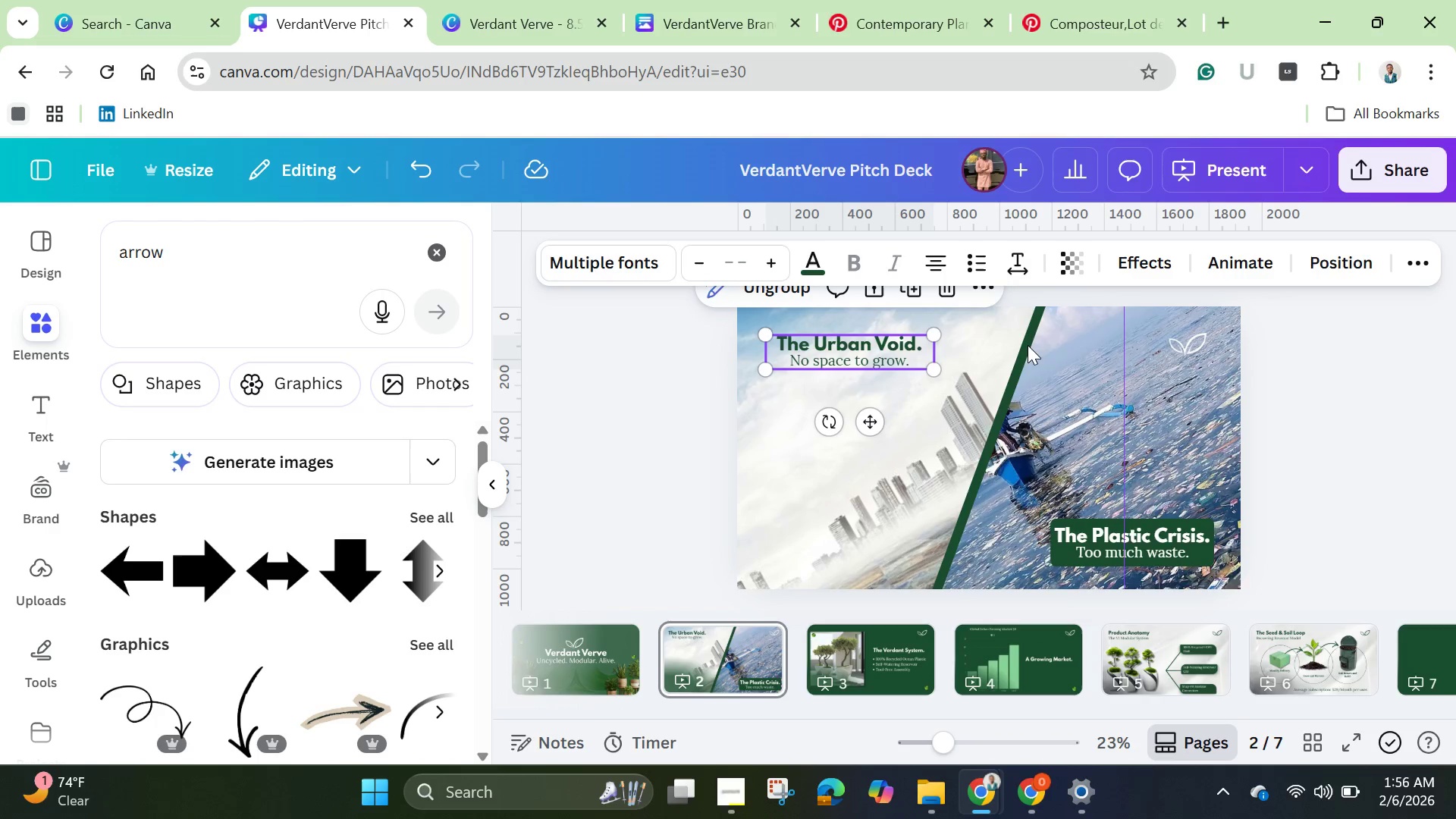 
left_click([1417, 655])
 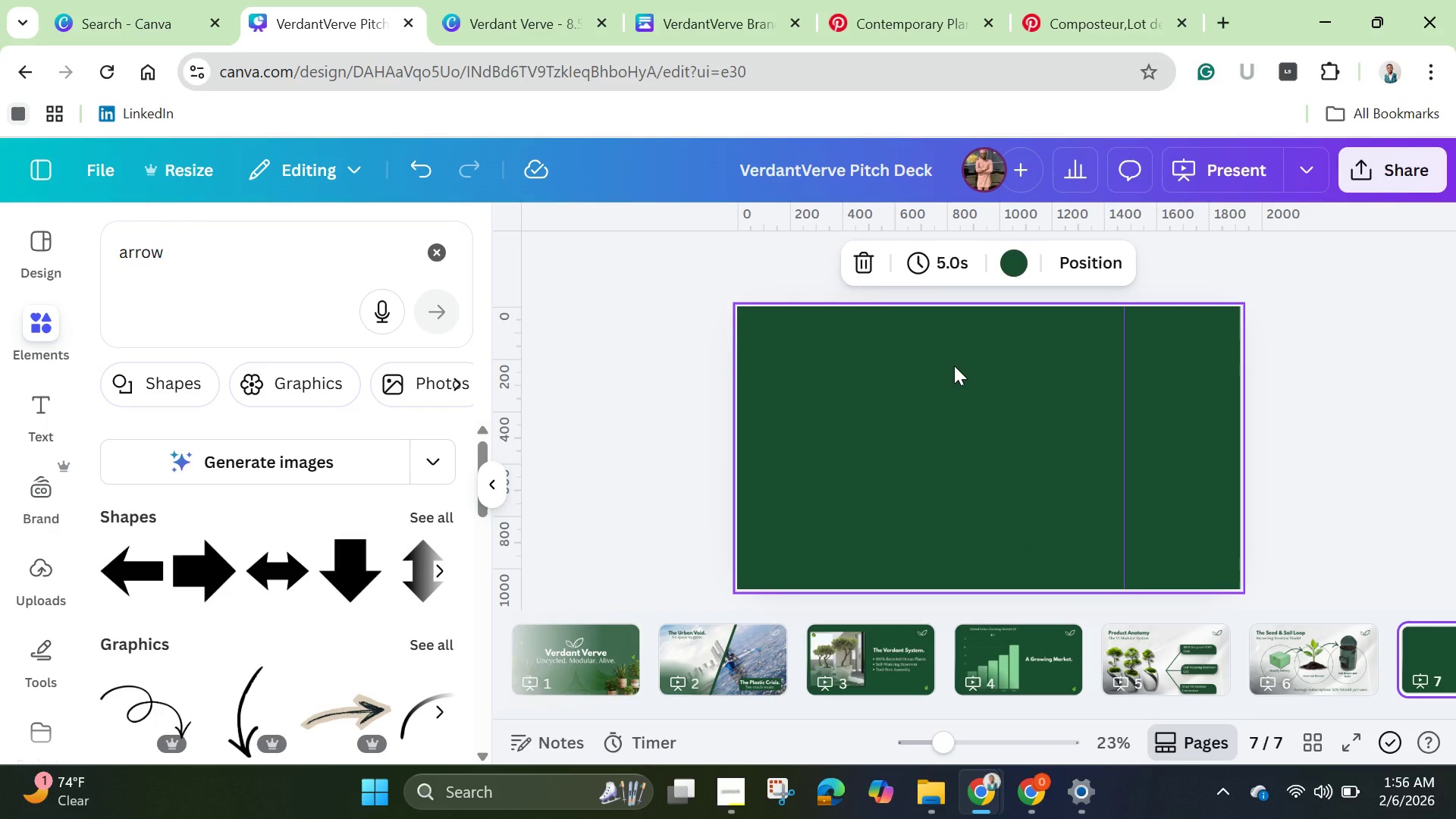 
key(Control+V)
 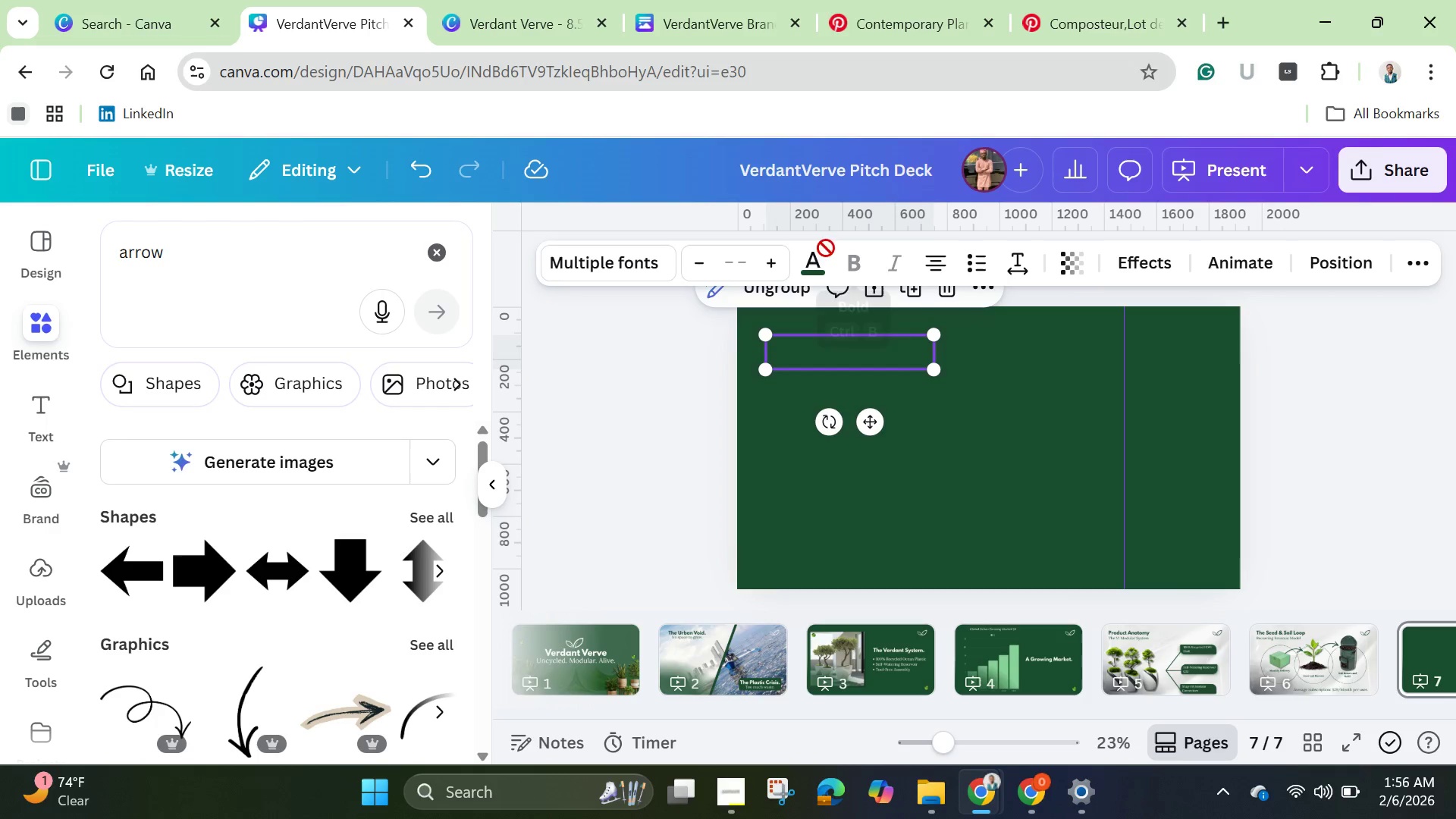 
left_click([823, 256])
 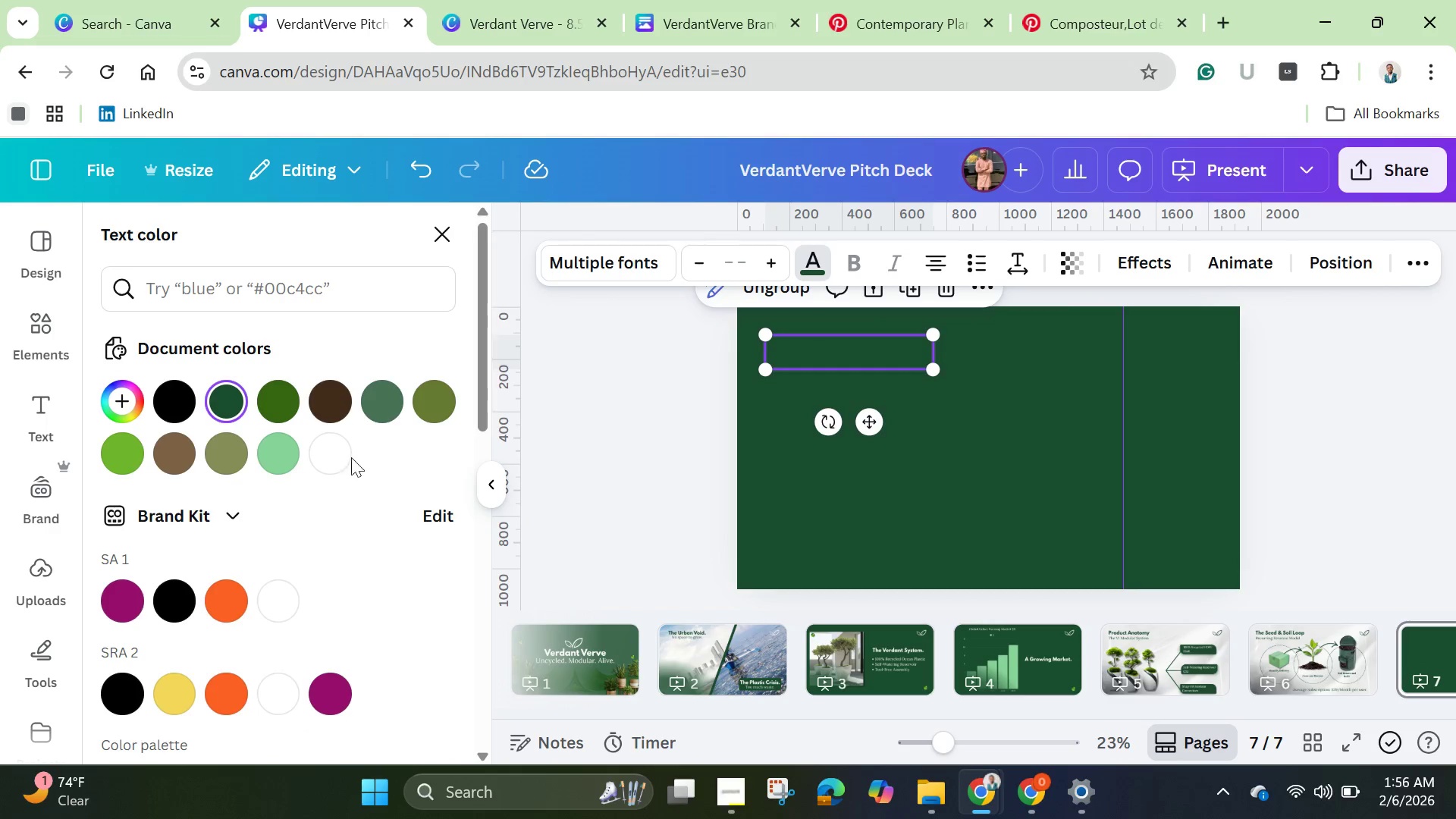 
left_click([345, 459])
 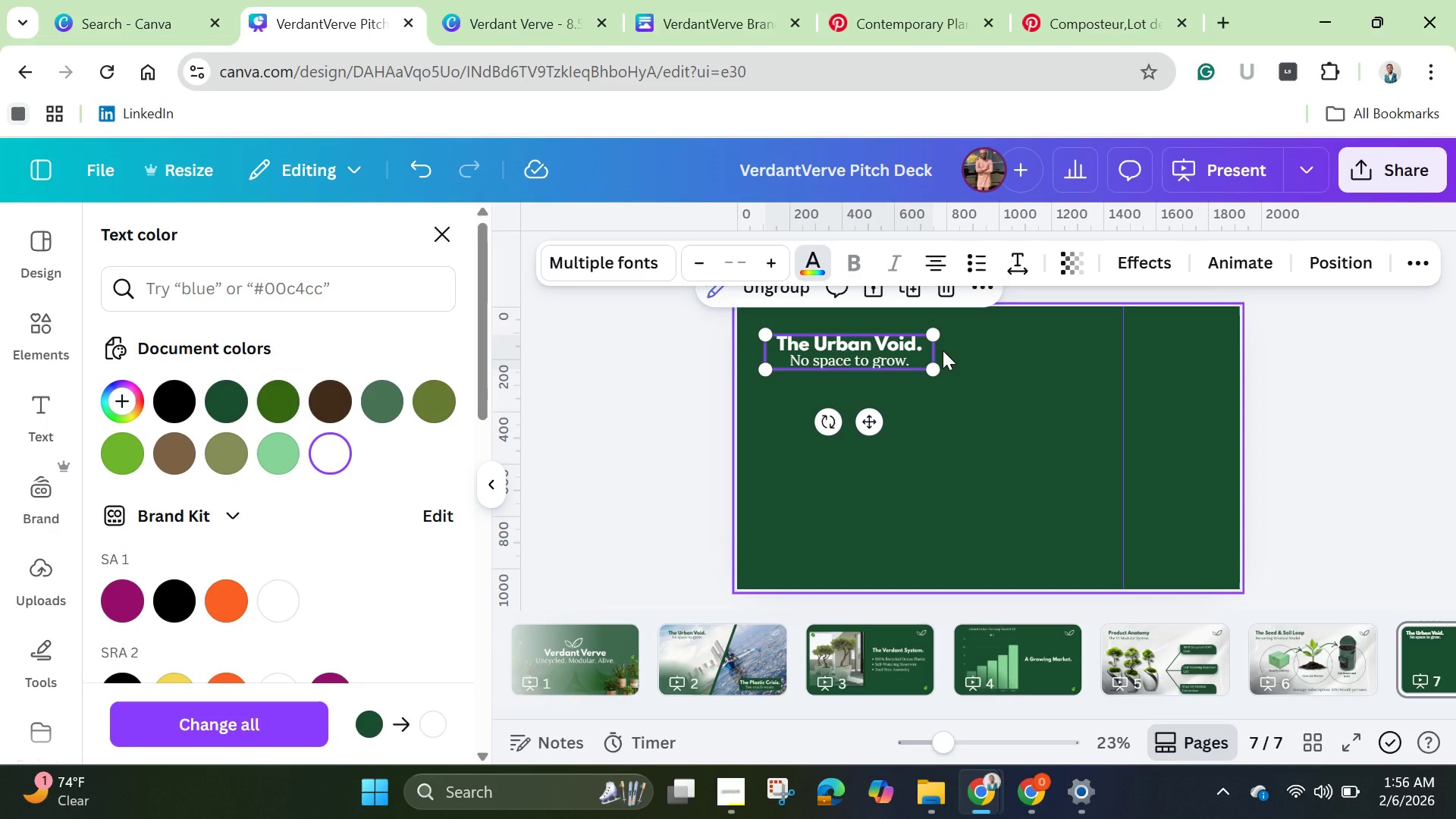 
wait(9.0)
 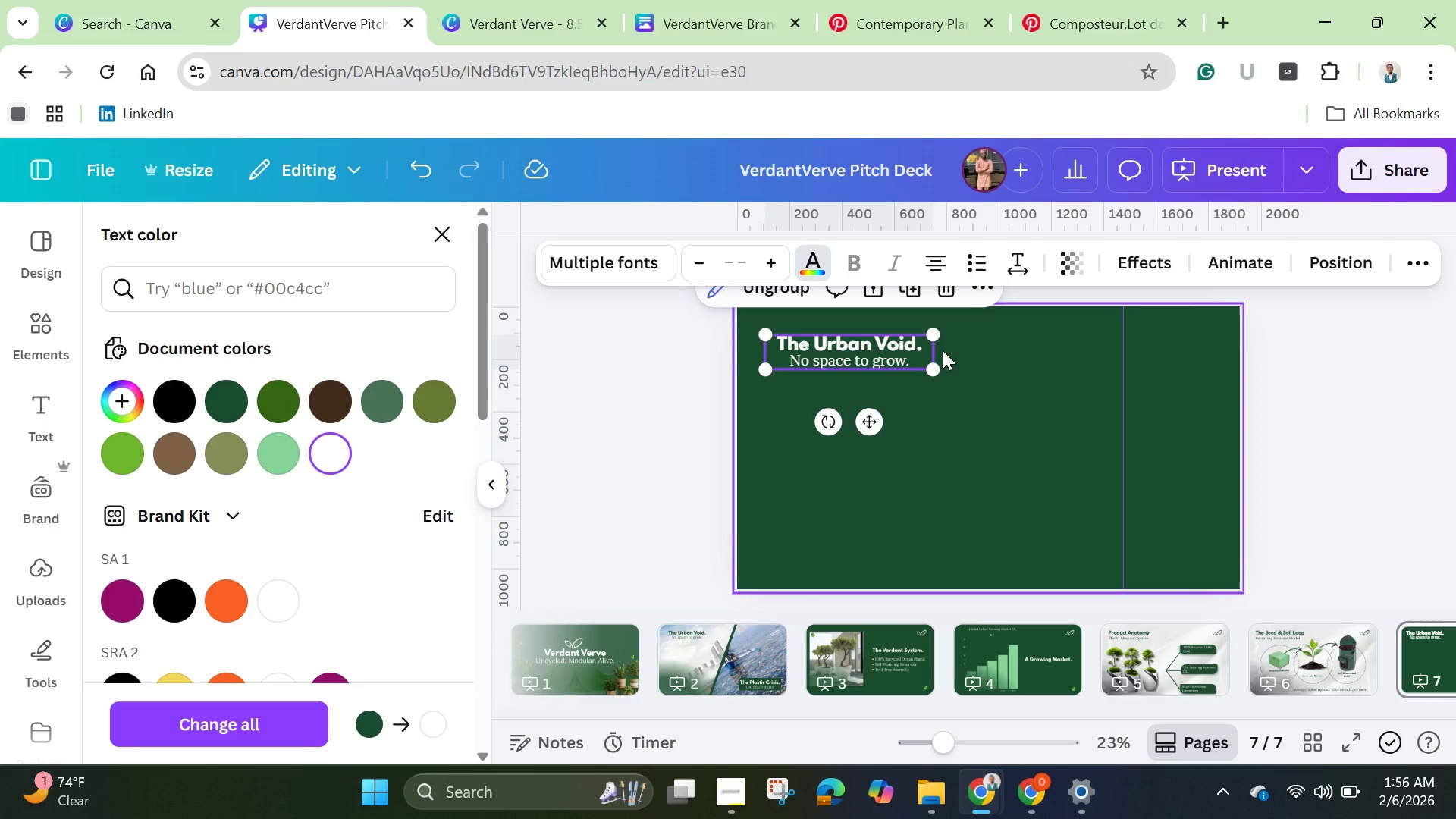 
left_click([742, 413])
 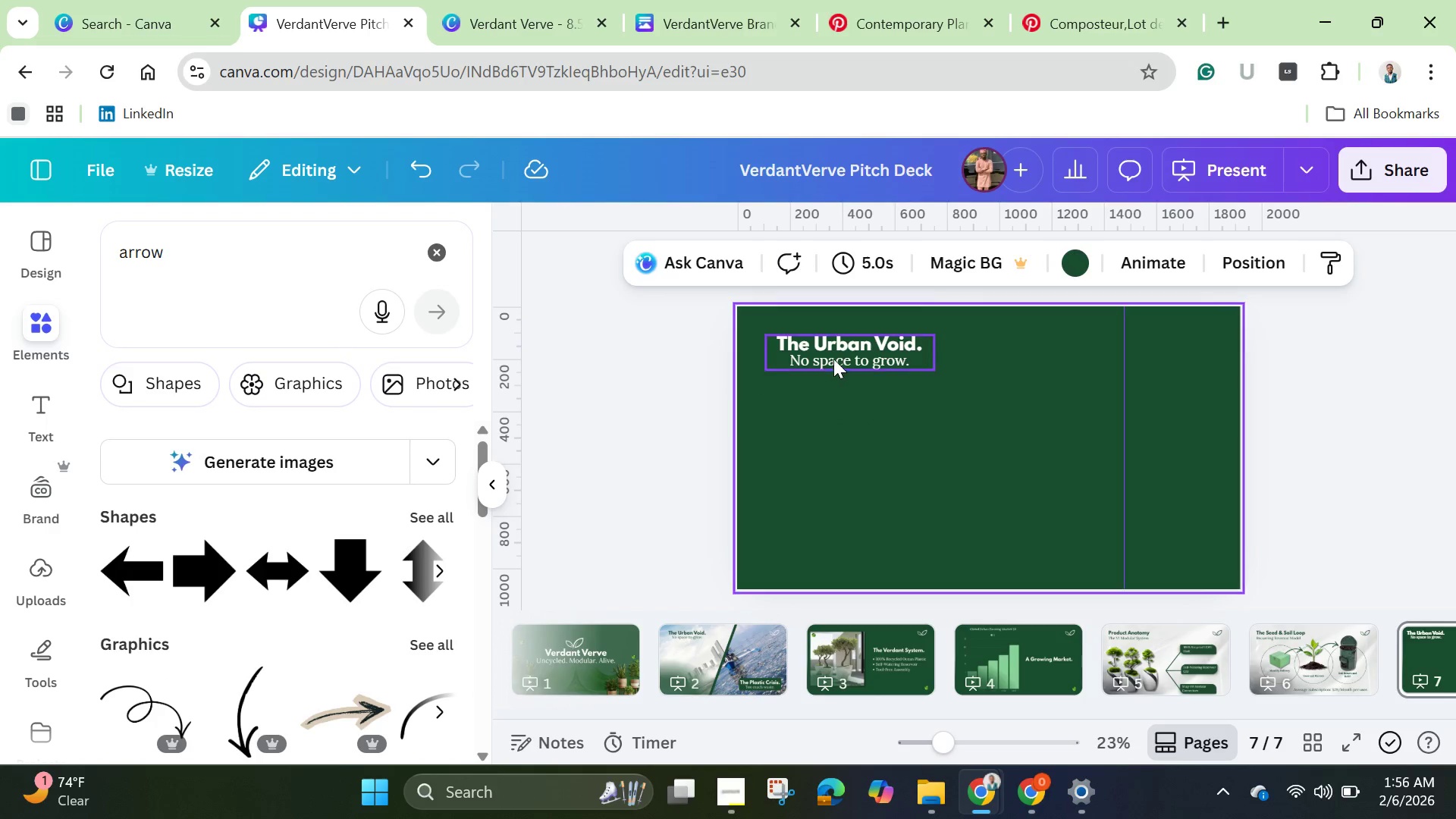 
left_click([833, 359])
 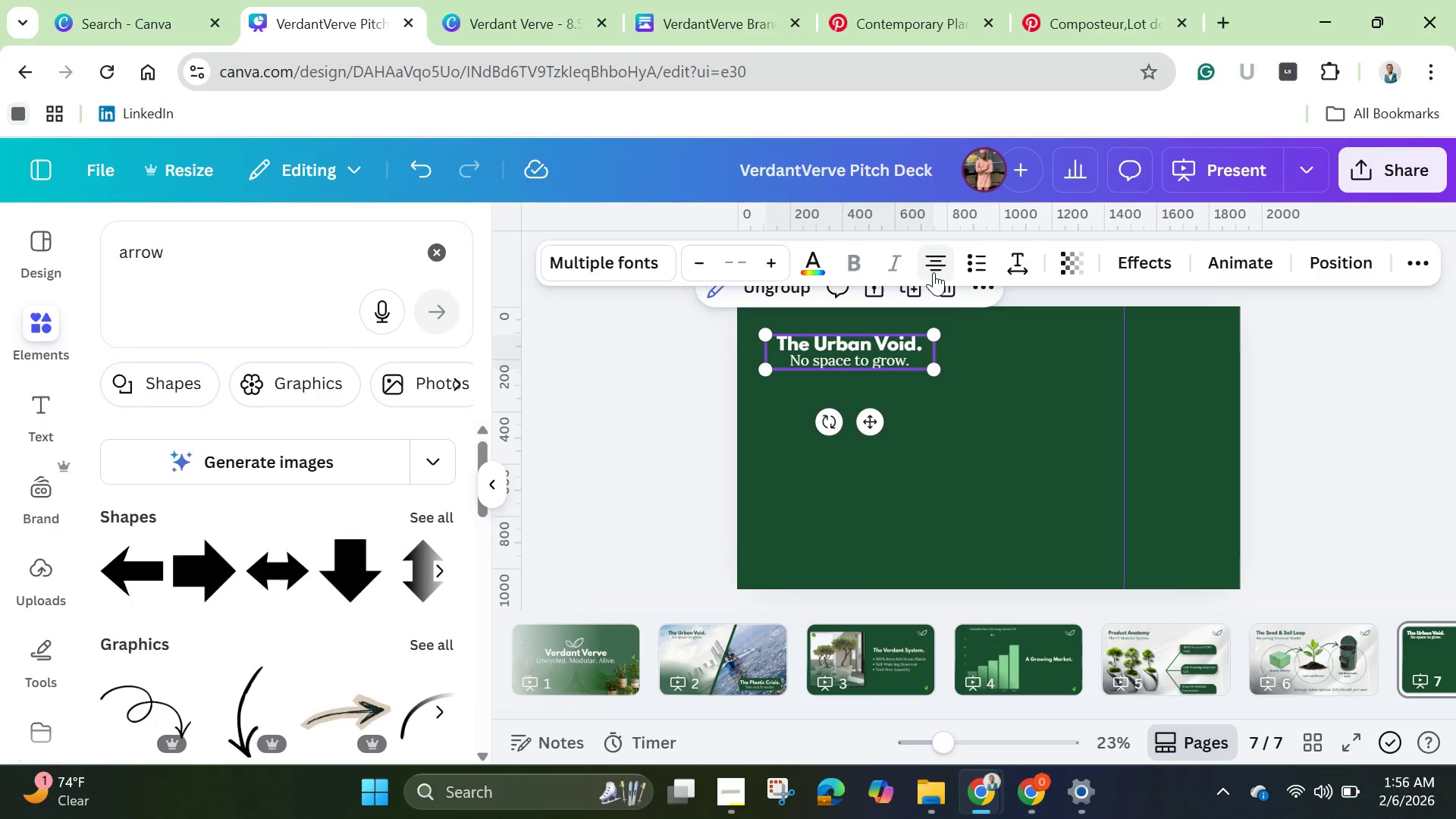 
left_click([935, 270])
 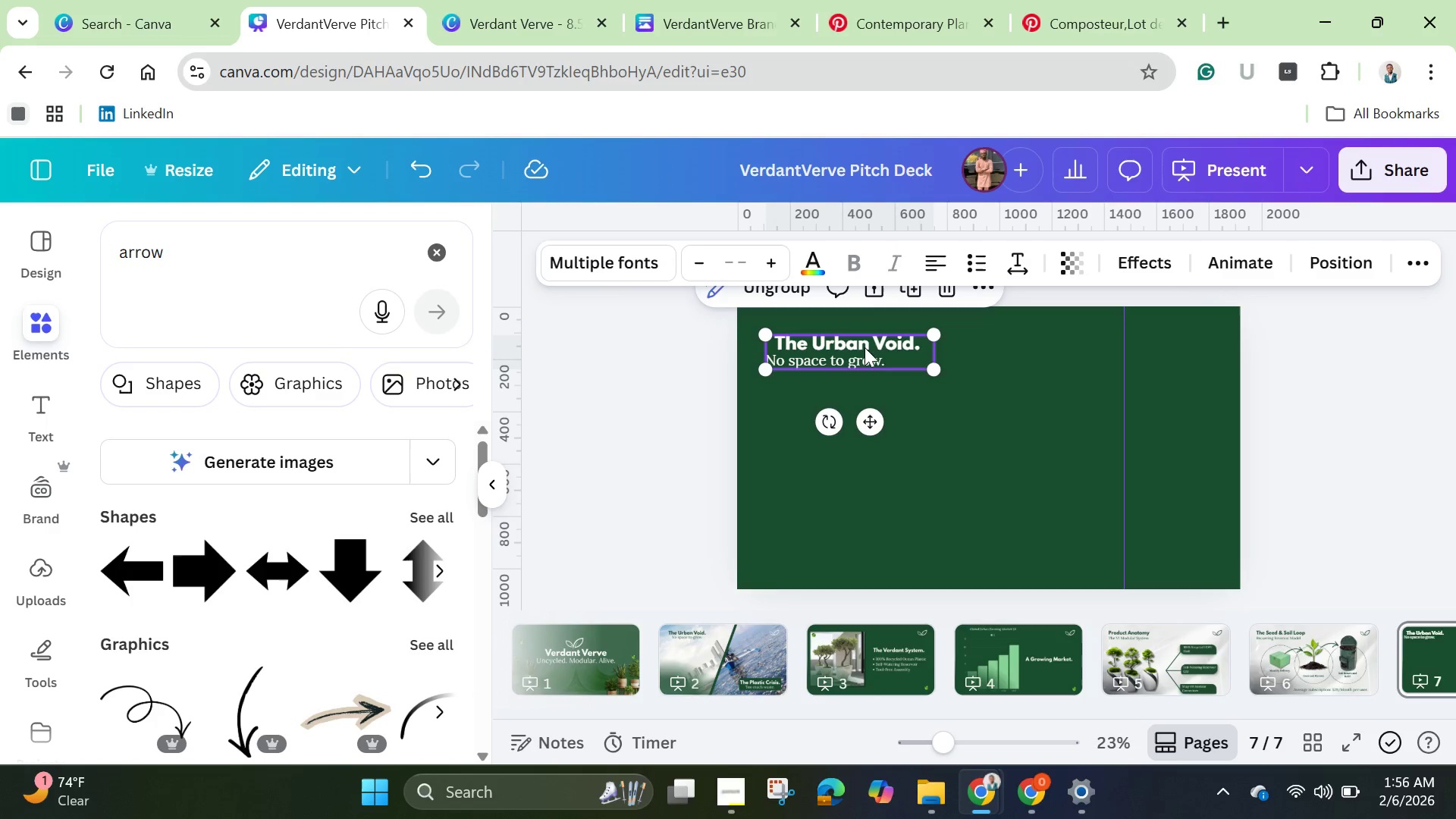 
left_click([852, 340])
 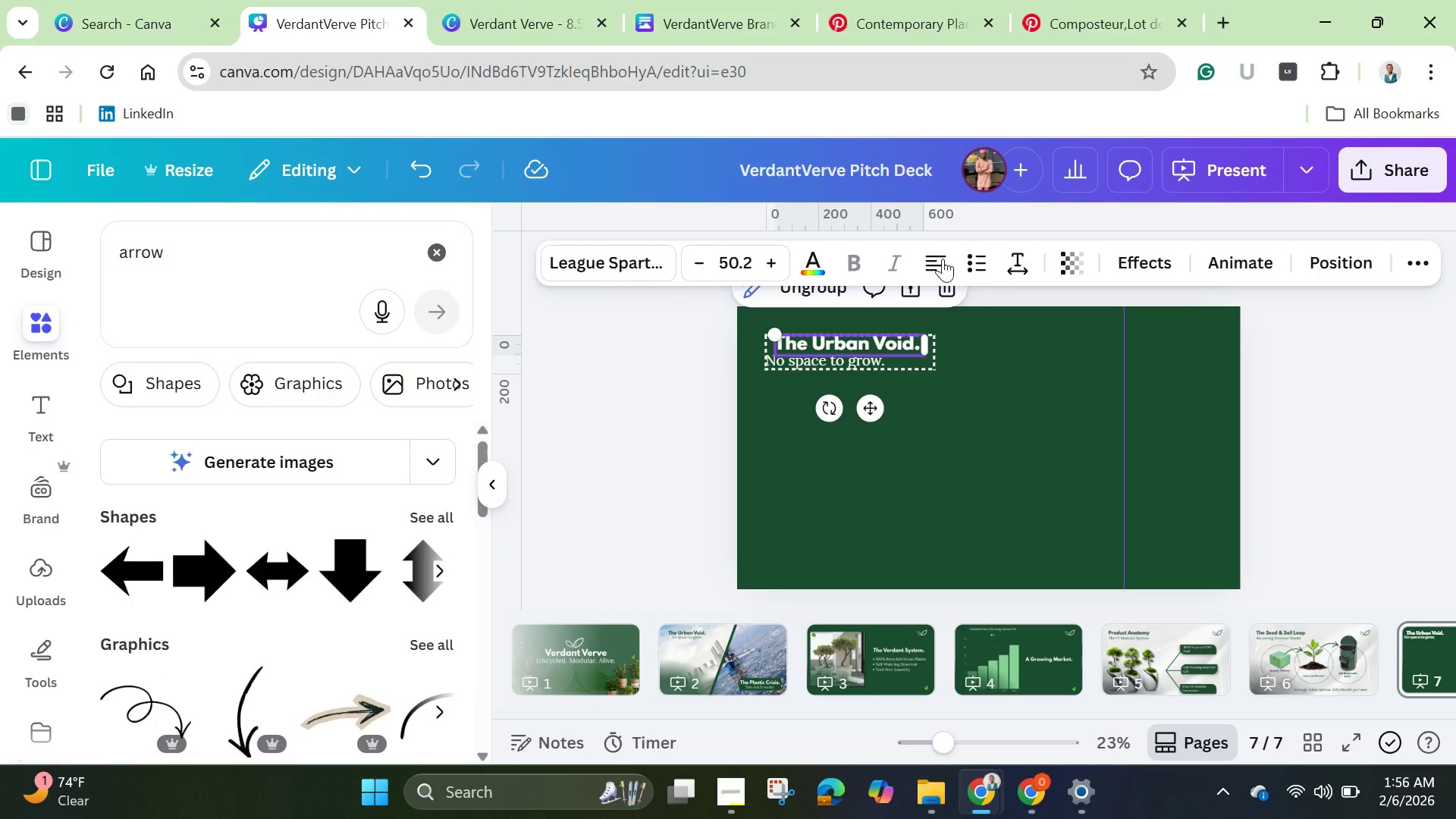 
left_click([942, 262])
 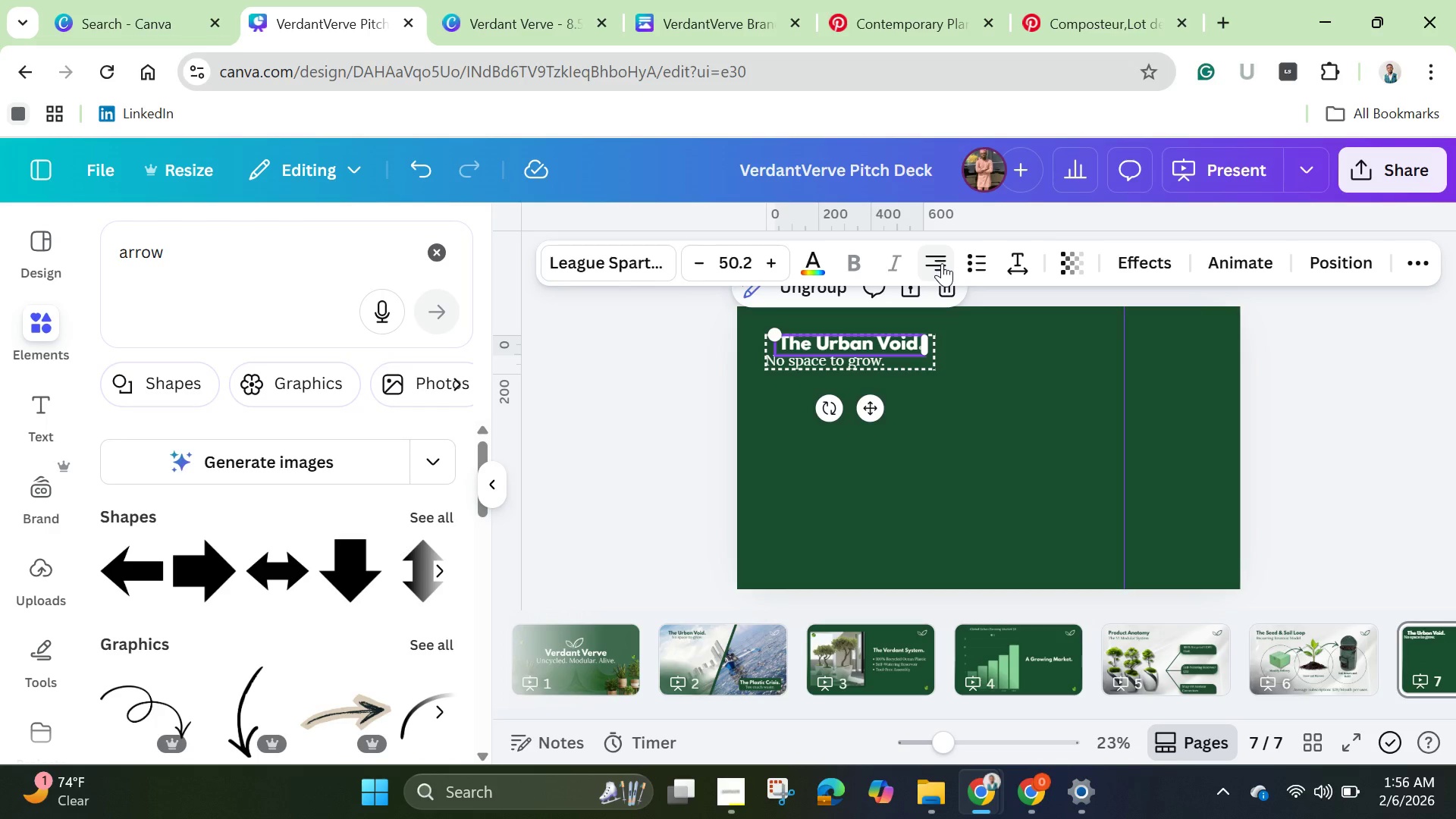 
left_click([942, 263])
 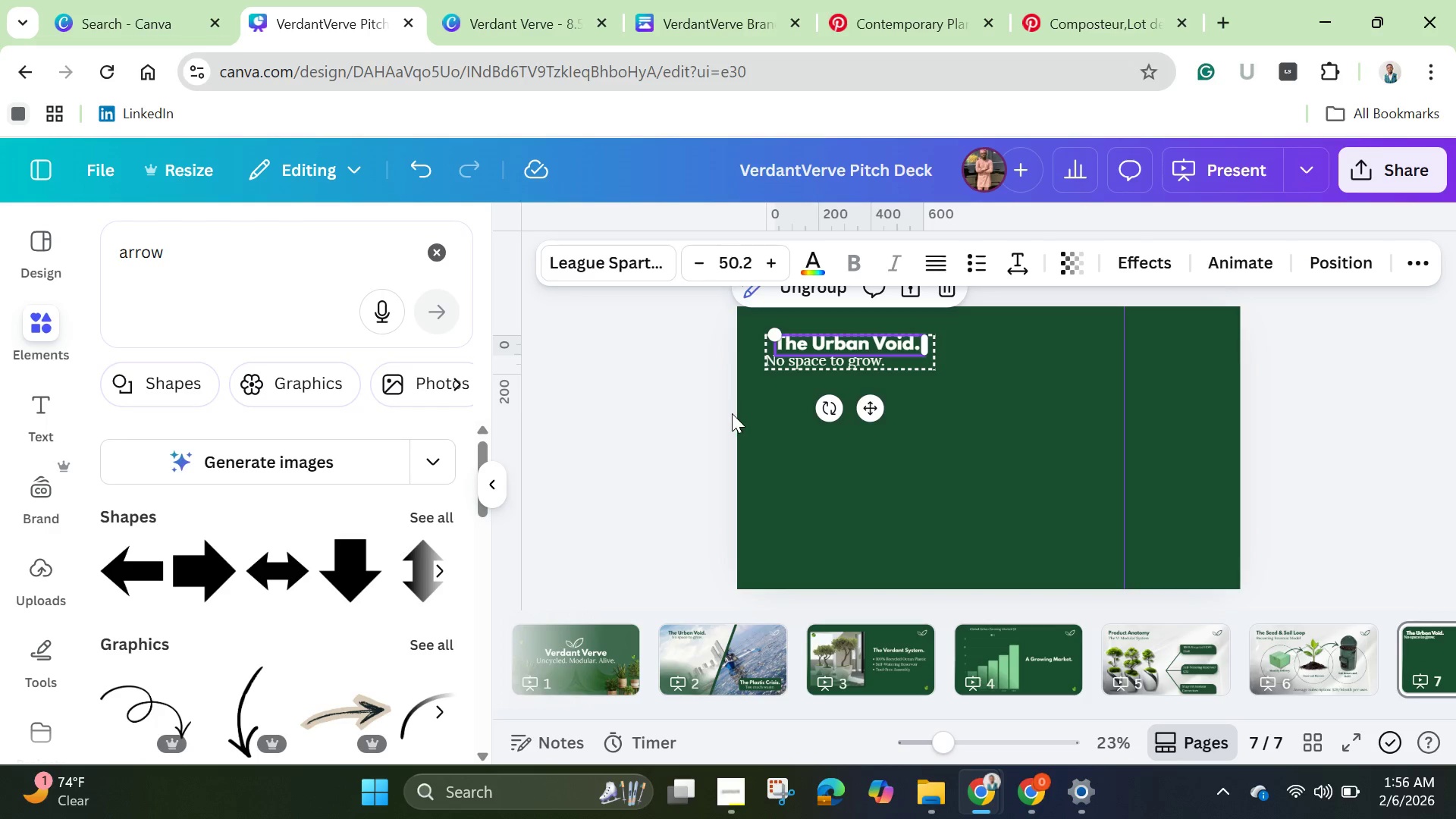 
left_click([709, 411])
 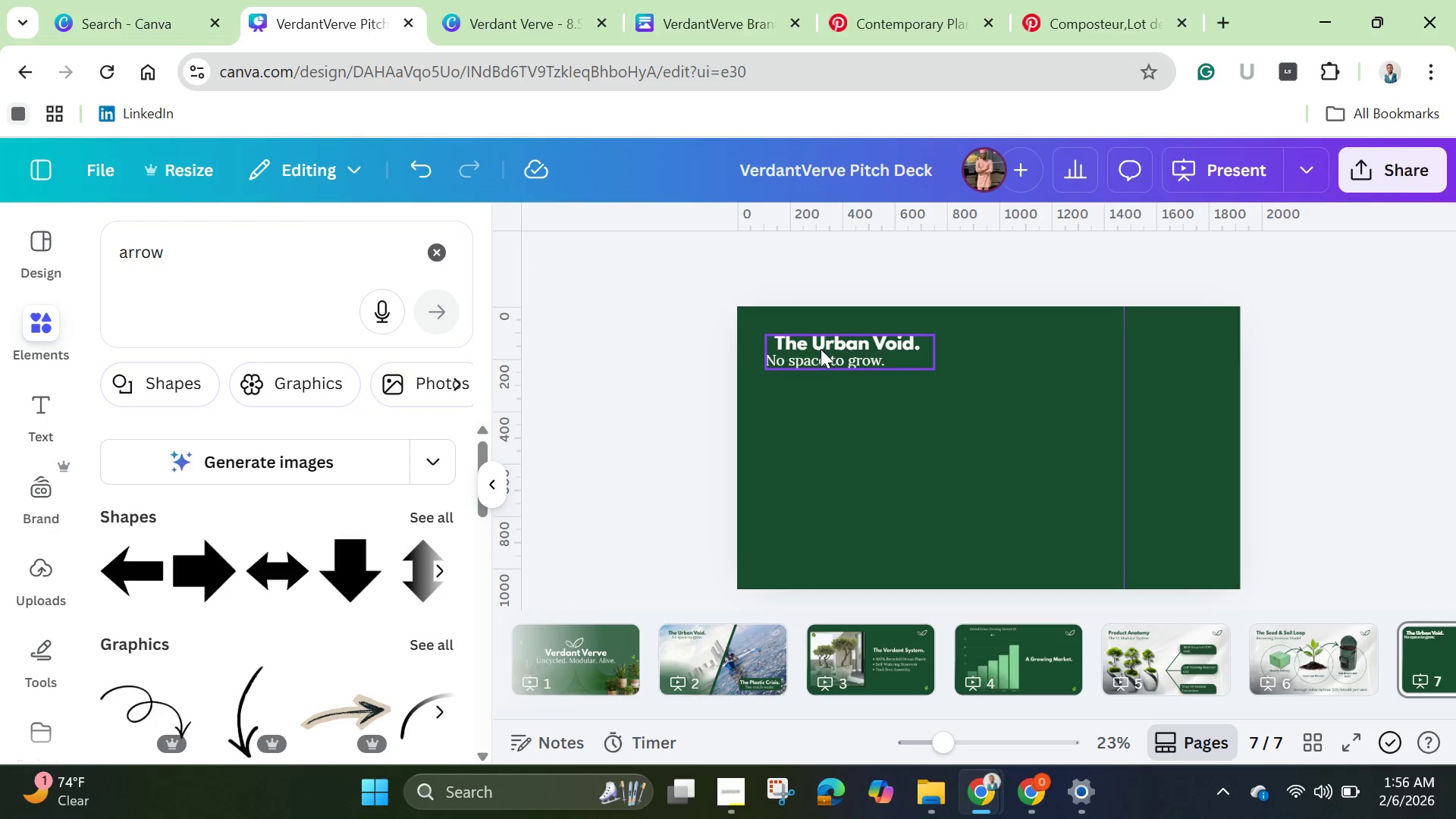 
left_click([821, 349])
 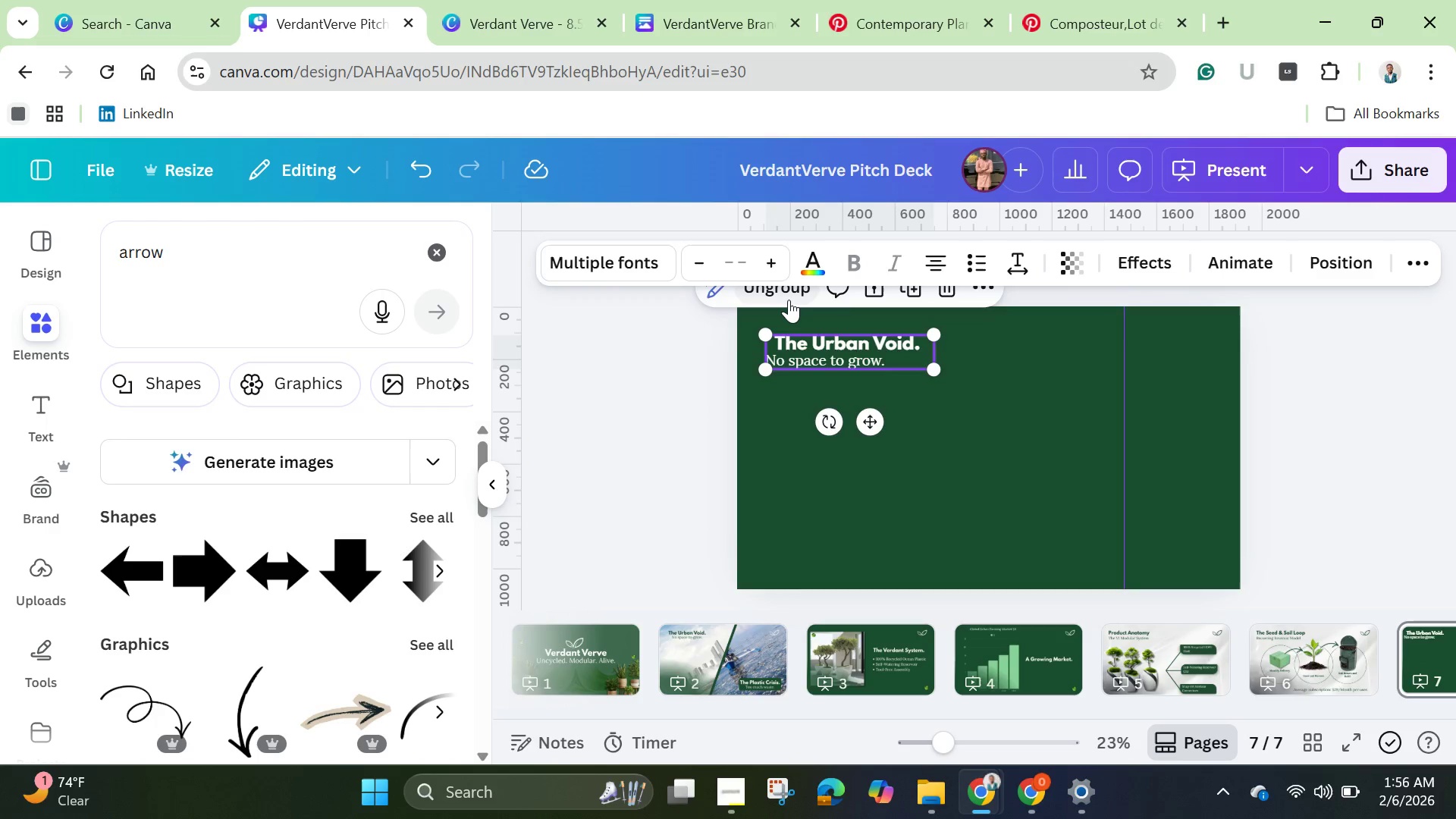 
left_click([789, 300])
 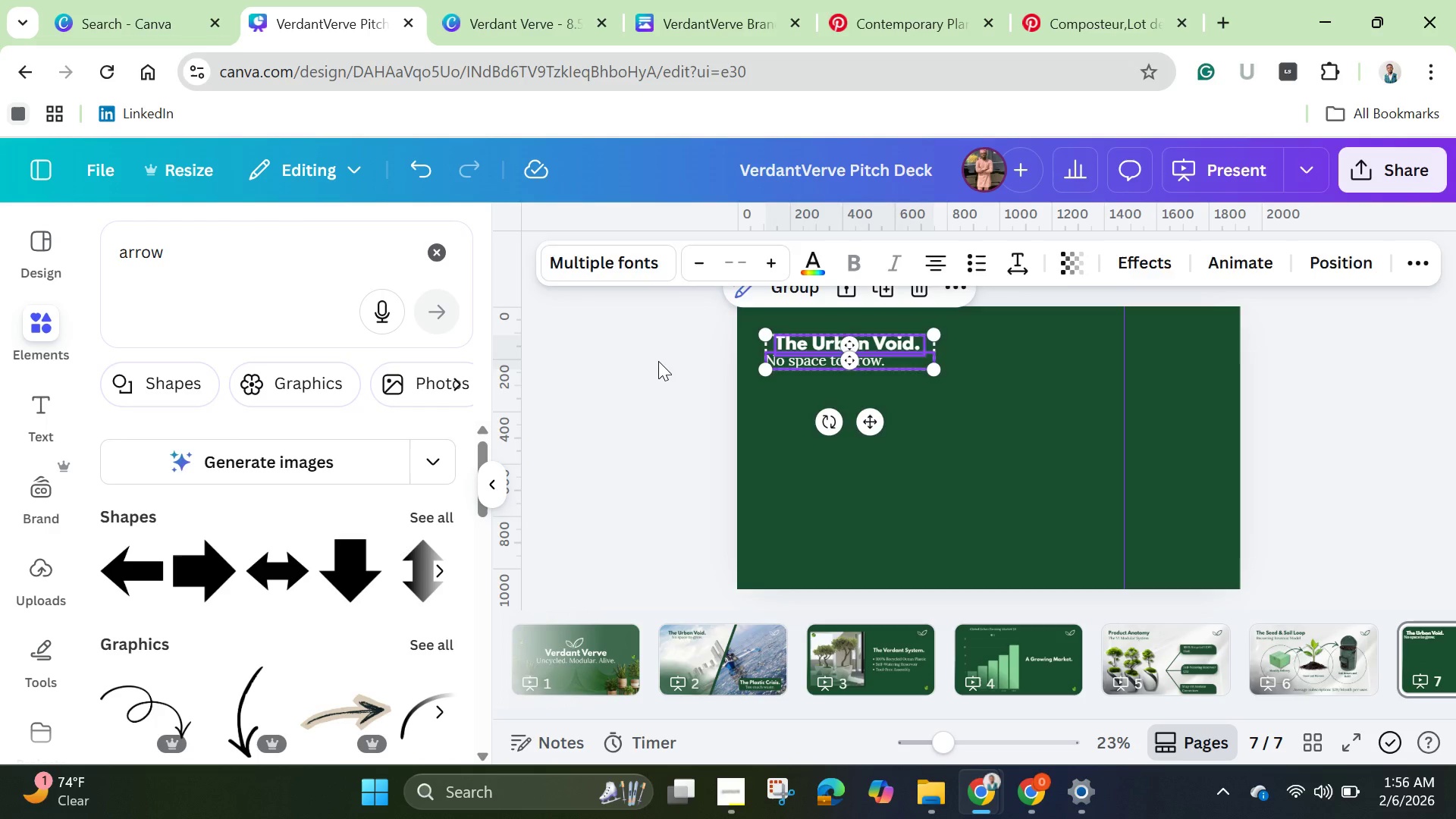 
left_click([658, 361])
 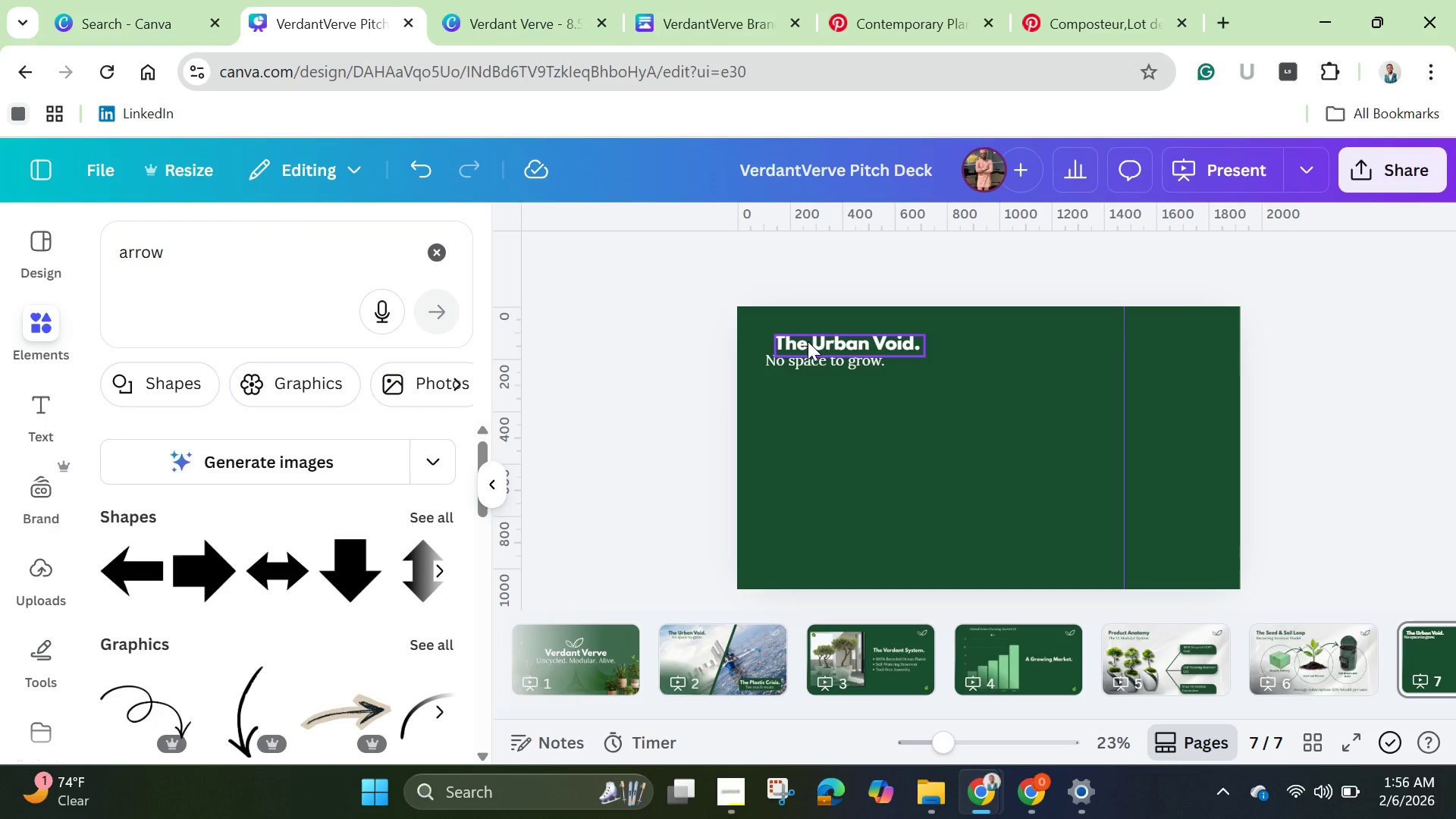 
left_click_drag(start_coordinate=[808, 340], to_coordinate=[801, 340])
 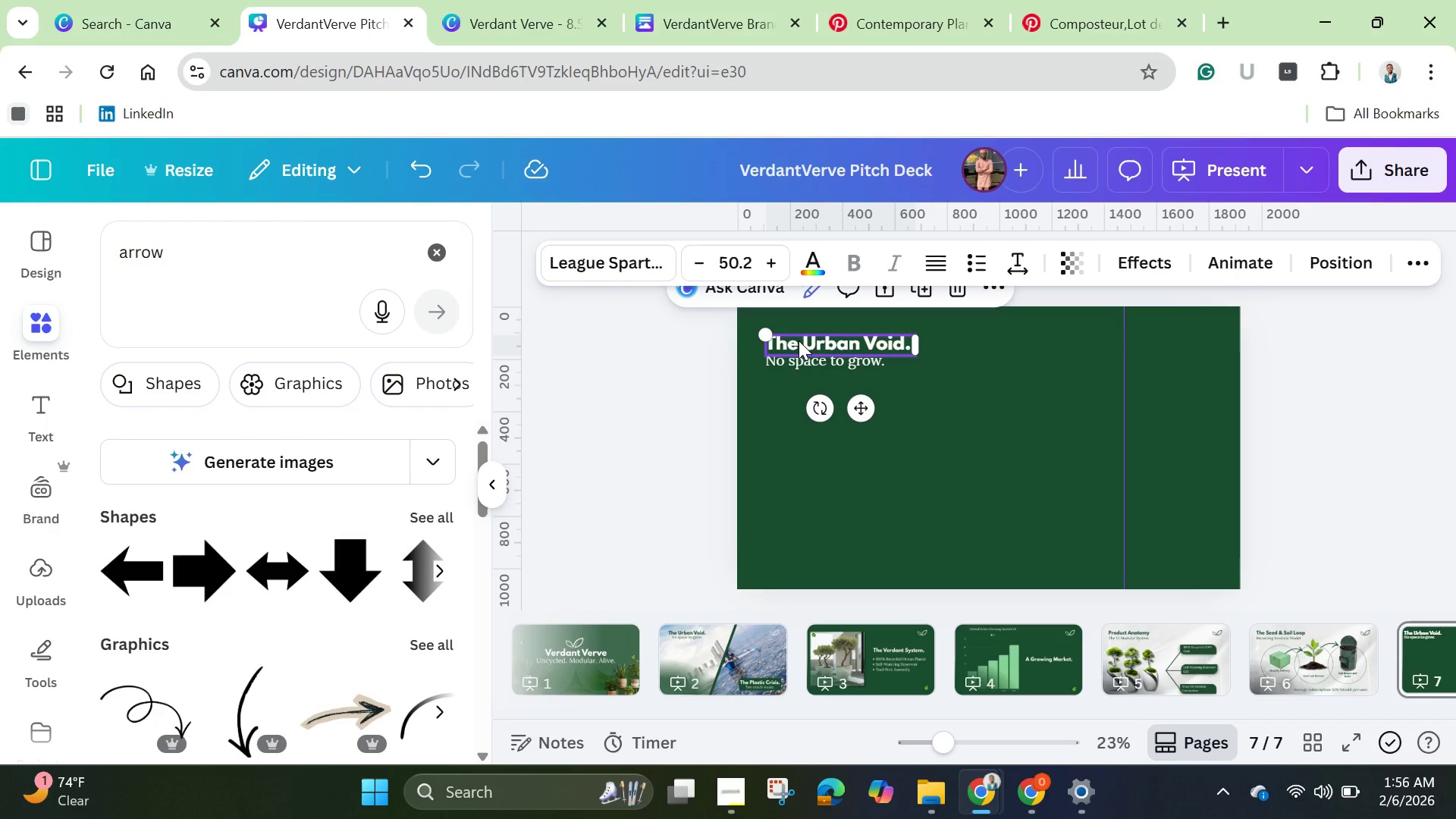 
left_click([799, 340])
 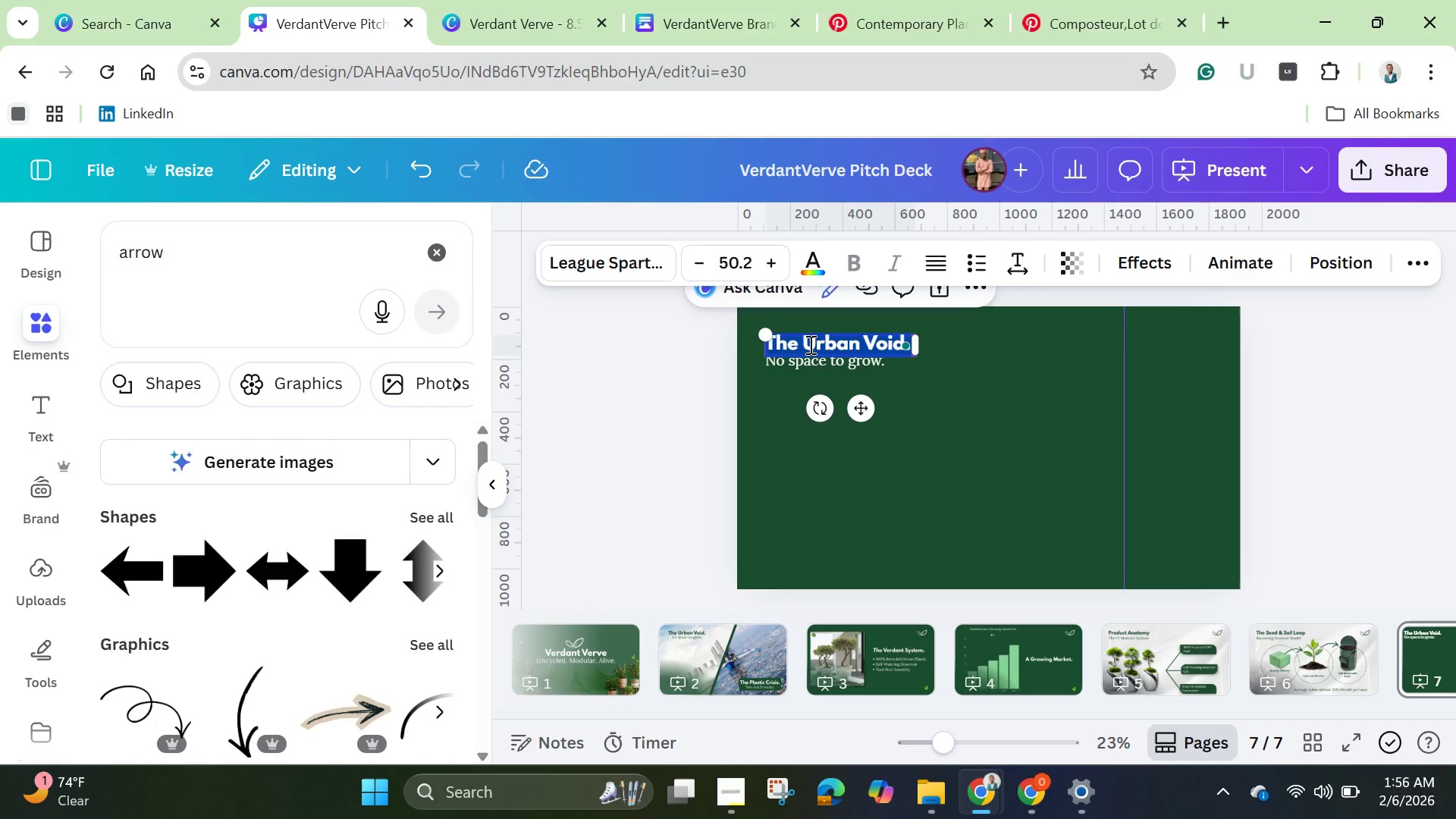 
key(Backspace)
type(Market Traction )
 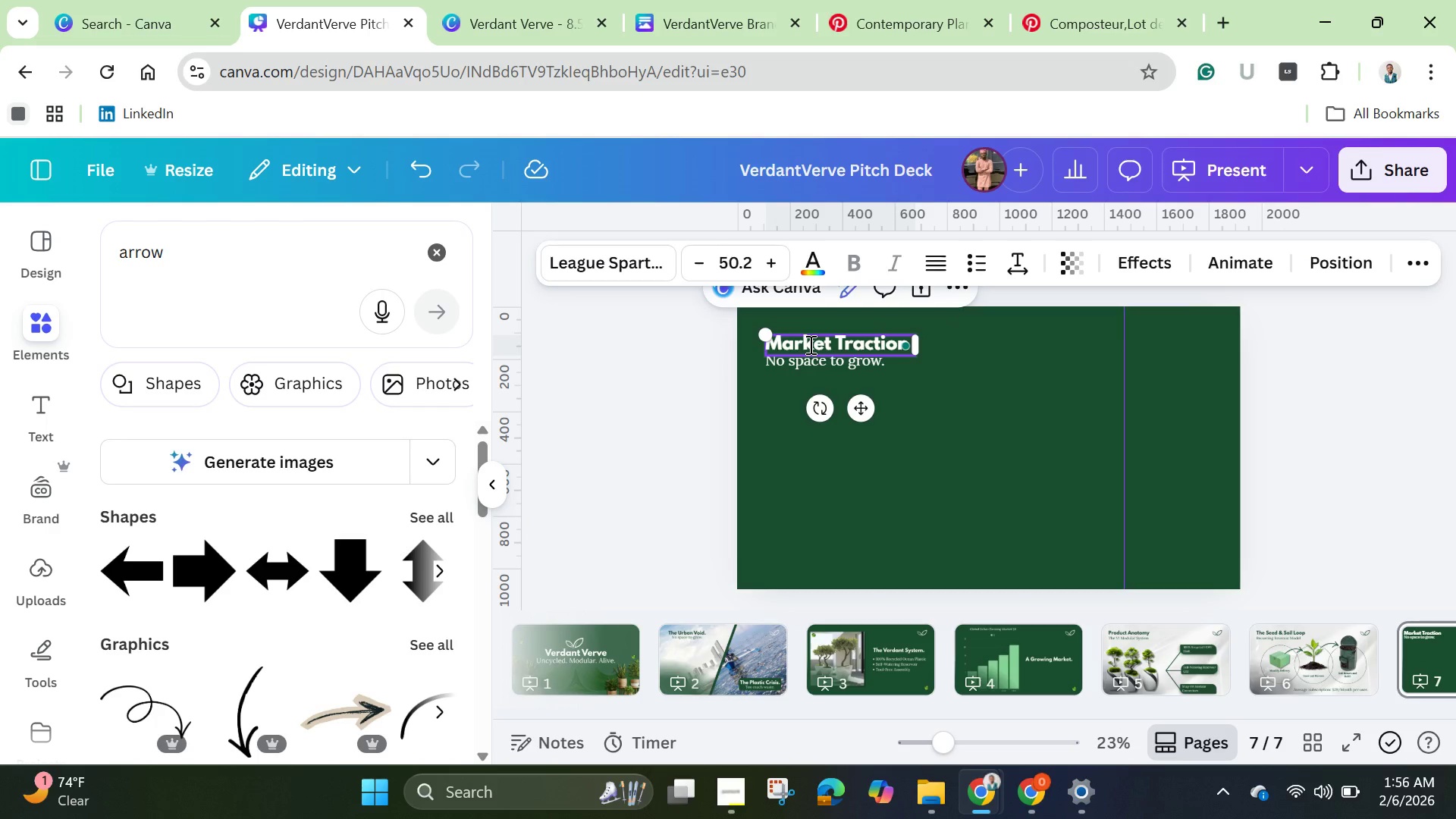 
left_click([995, 447])
 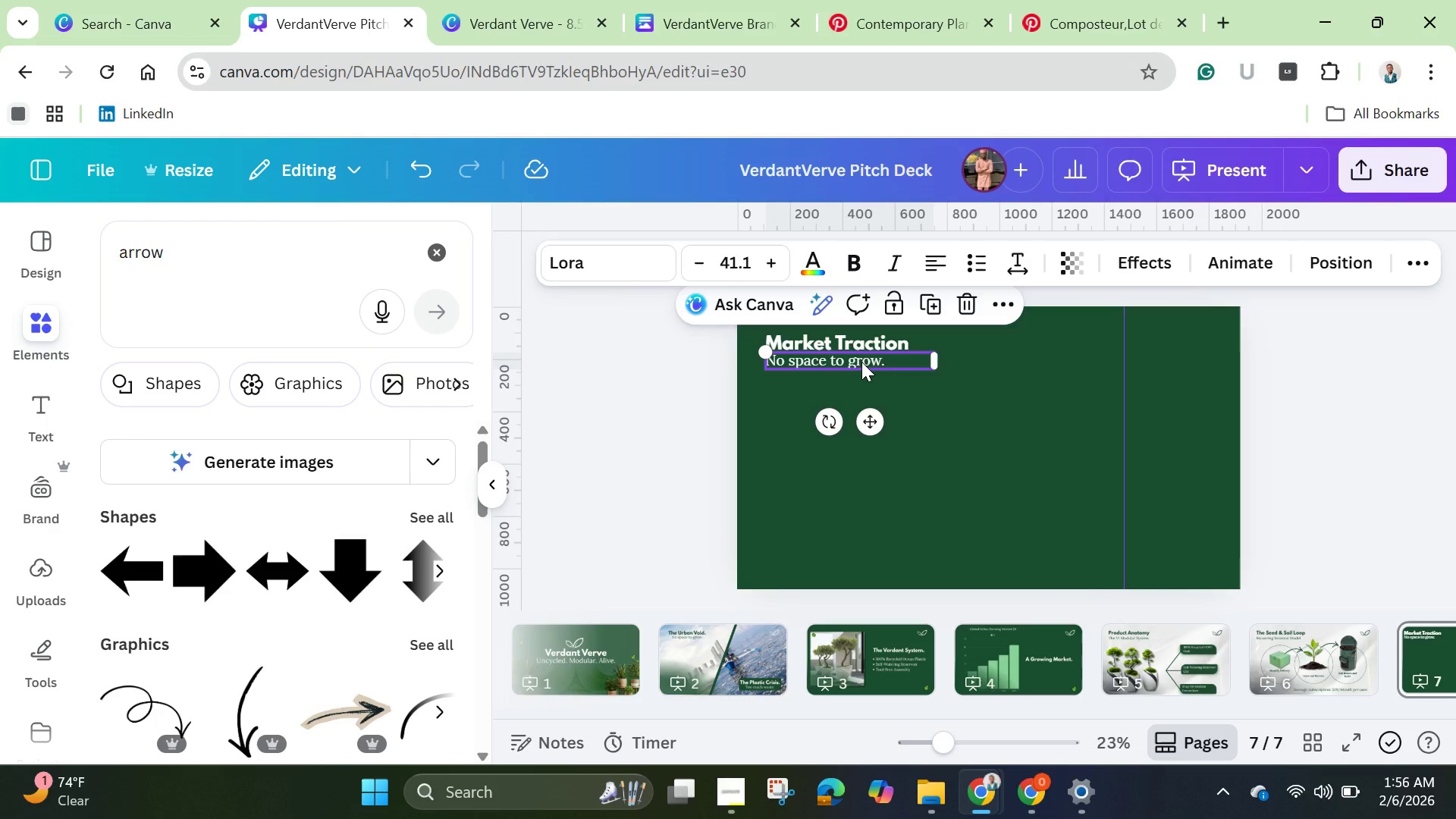 
double_click([861, 362])
 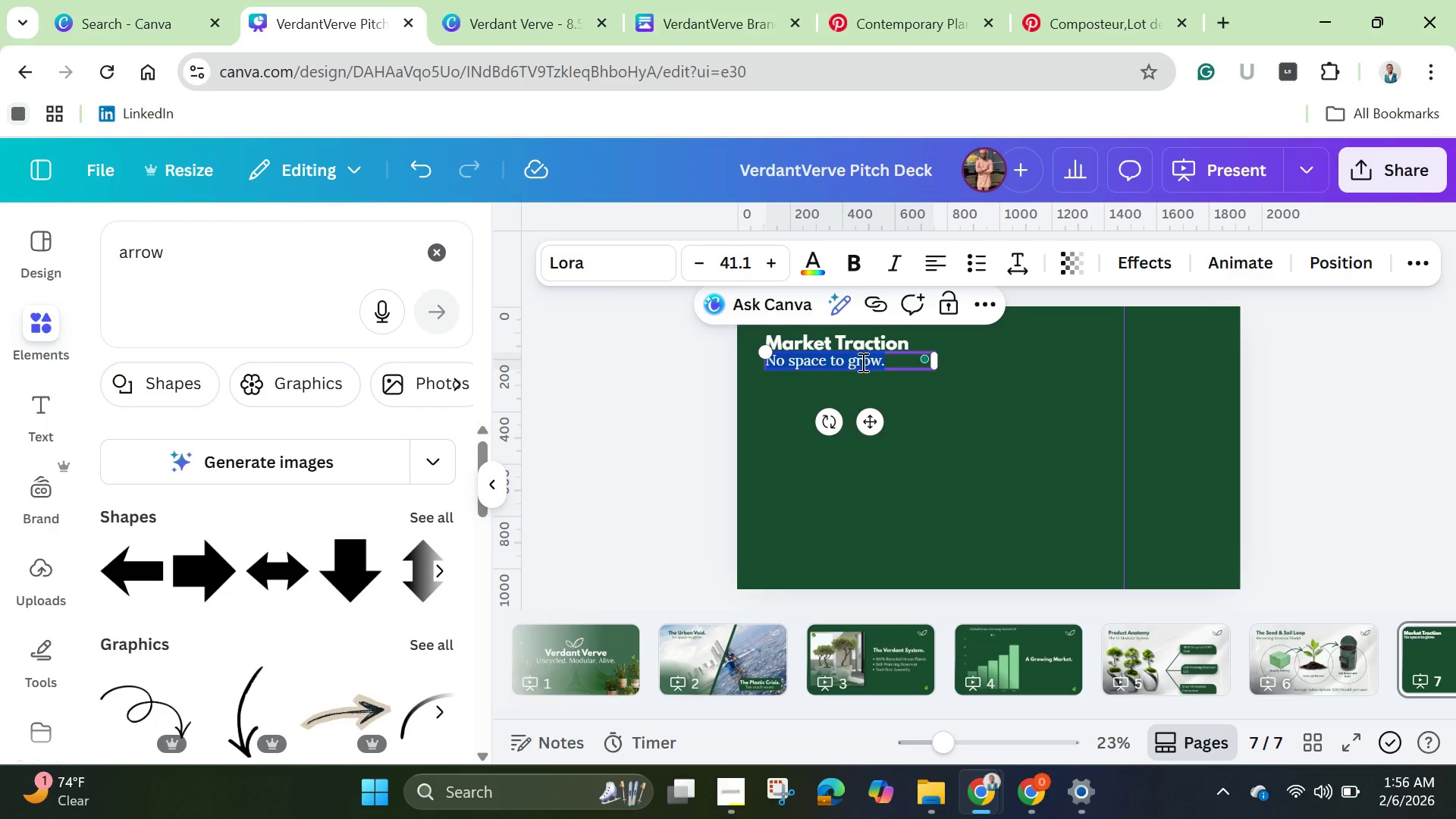 
key(Backspace)
 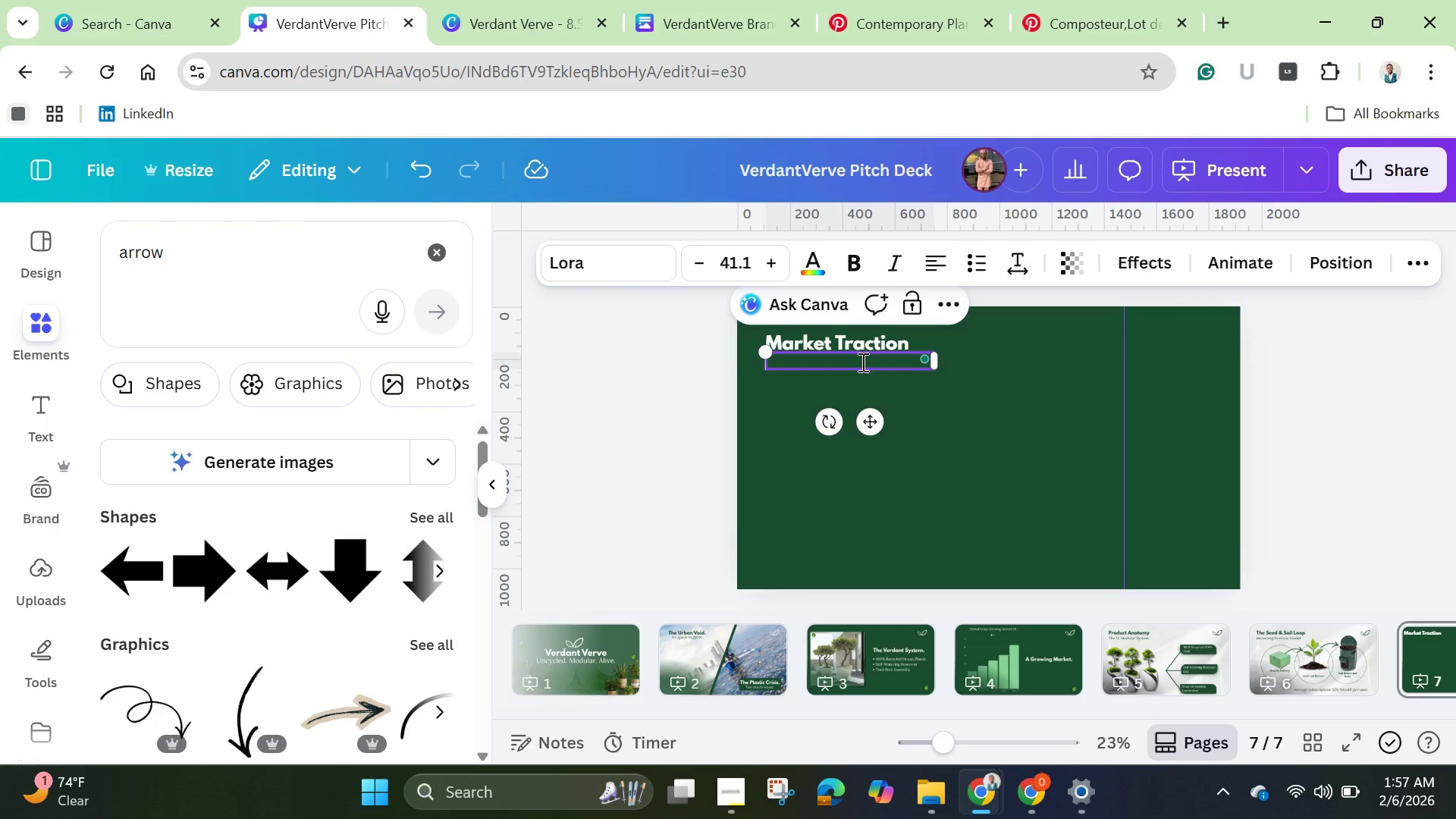 
type(Growh Merics Q!)
key(Backspace)
type(1 2026)
 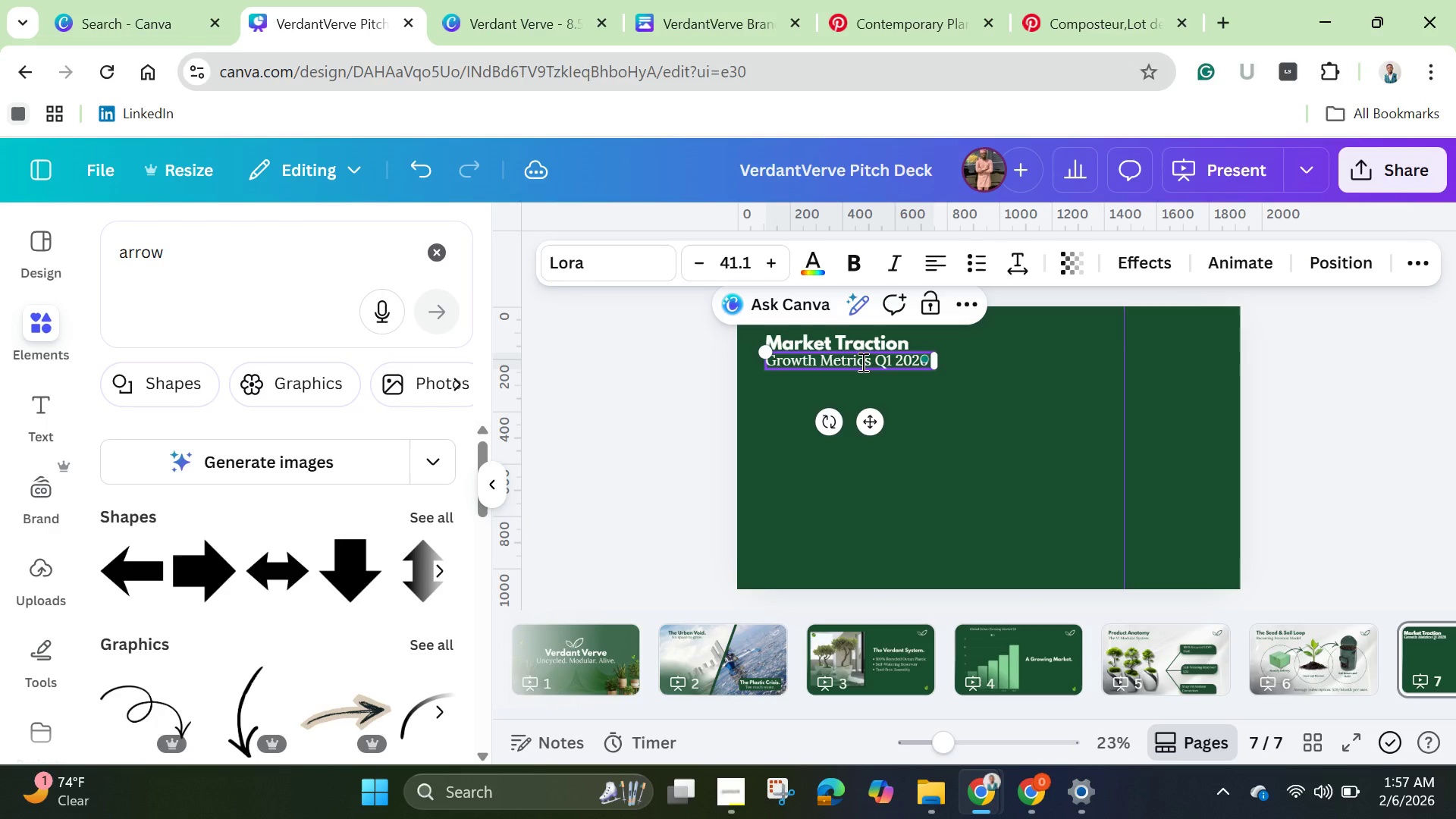 
hold_key(key=T, duration=2.14)
 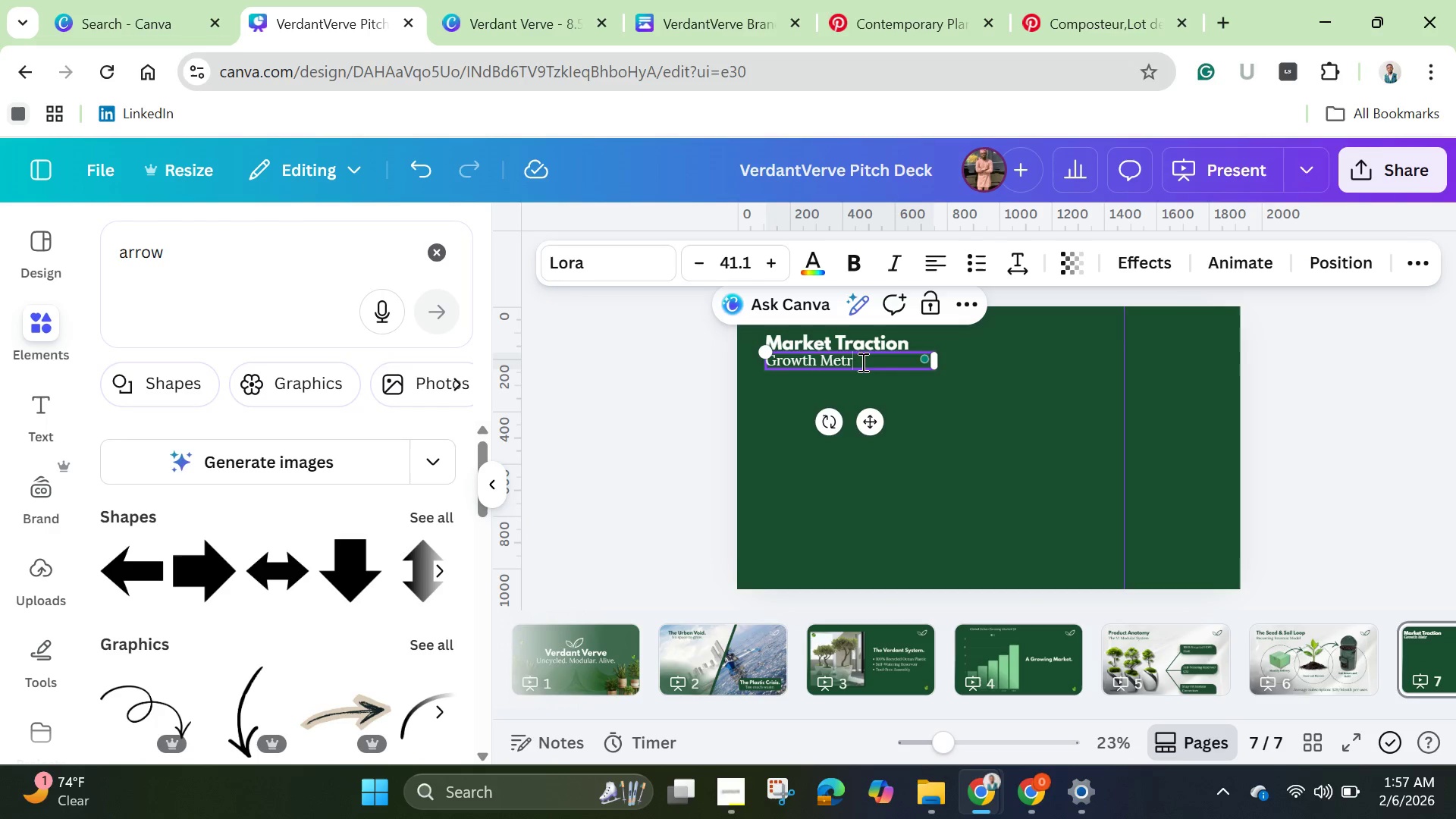 
wait(7.28)
 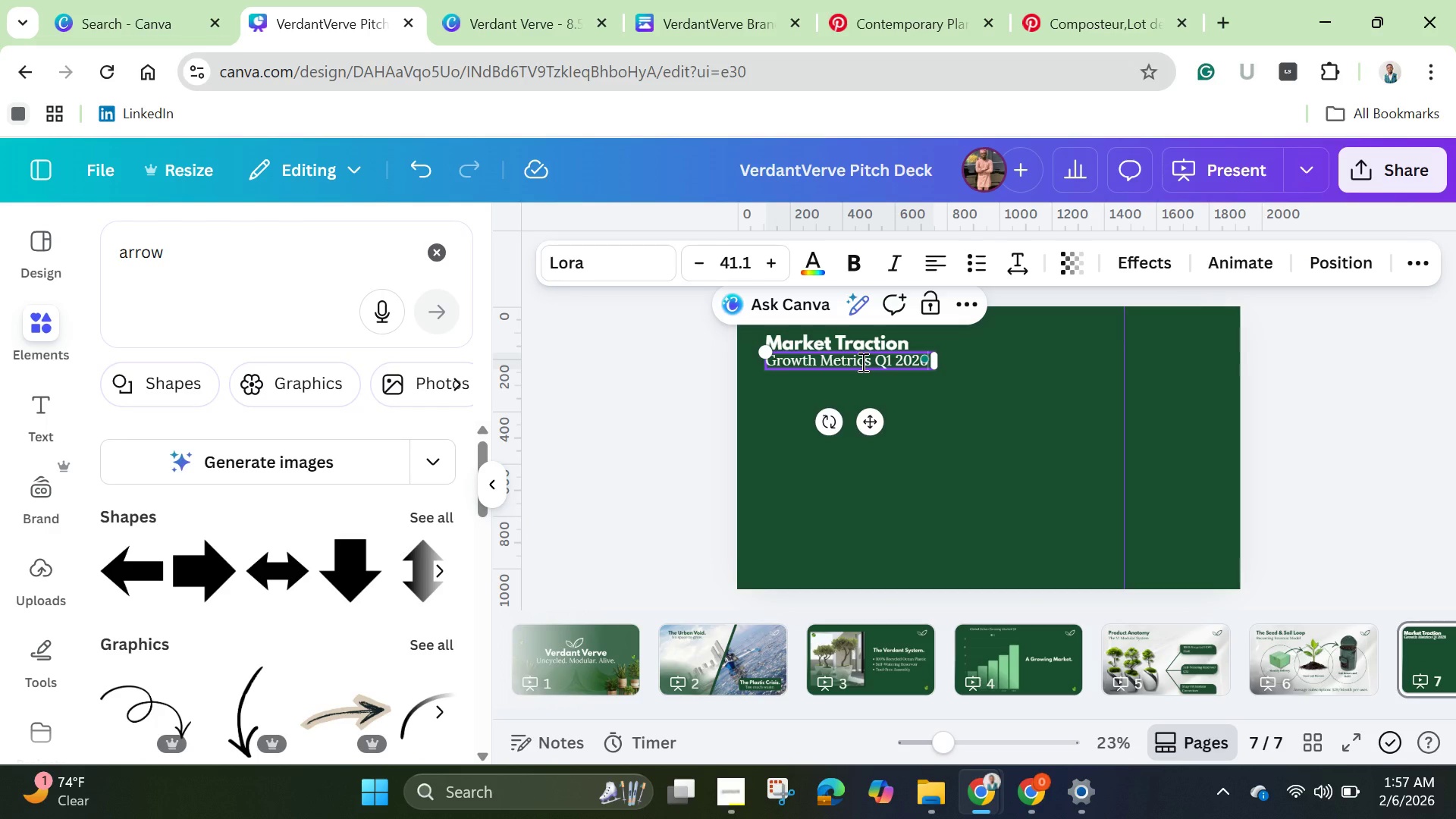 
left_click([1282, 400])
 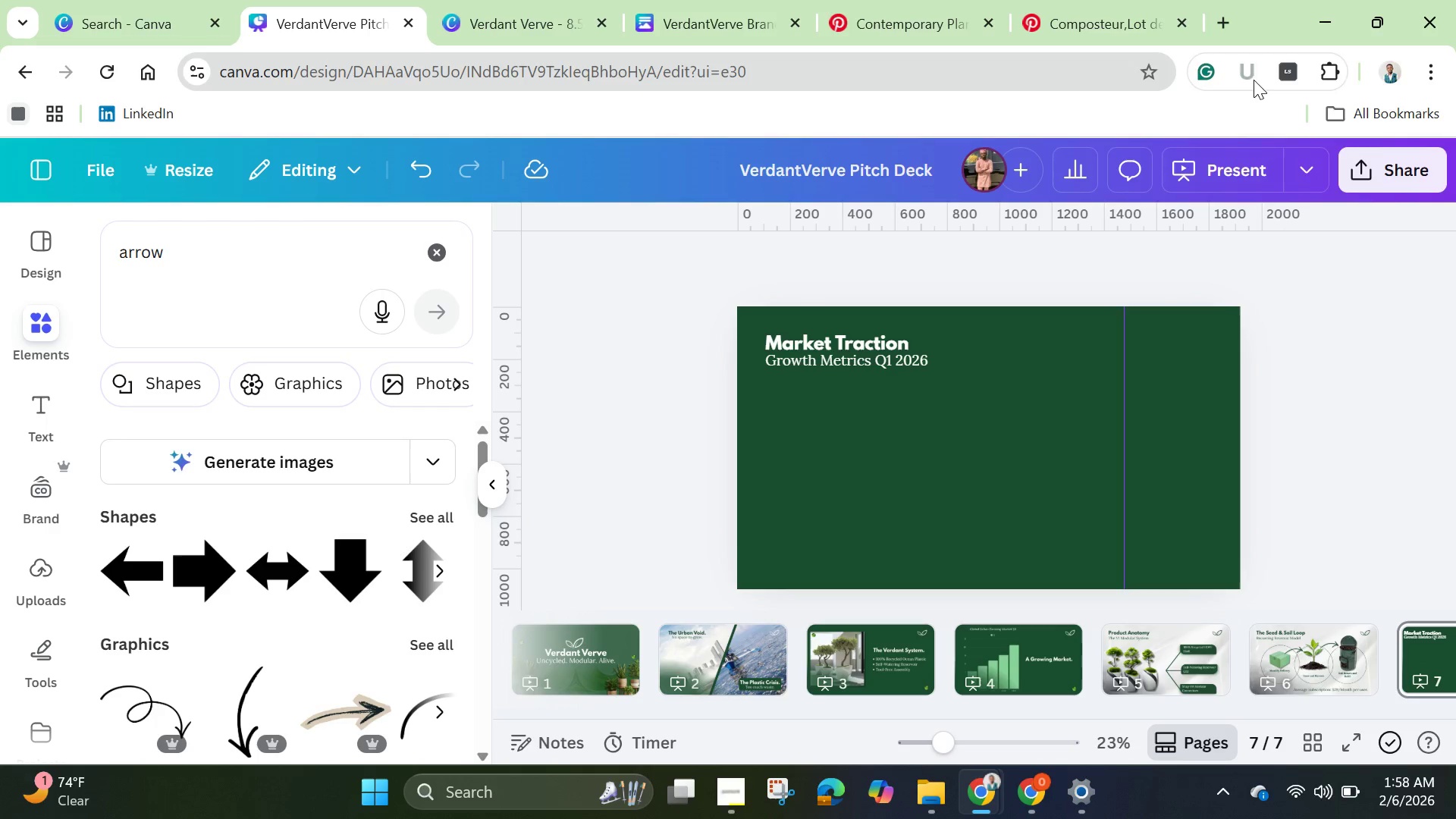 
wait(52.69)
 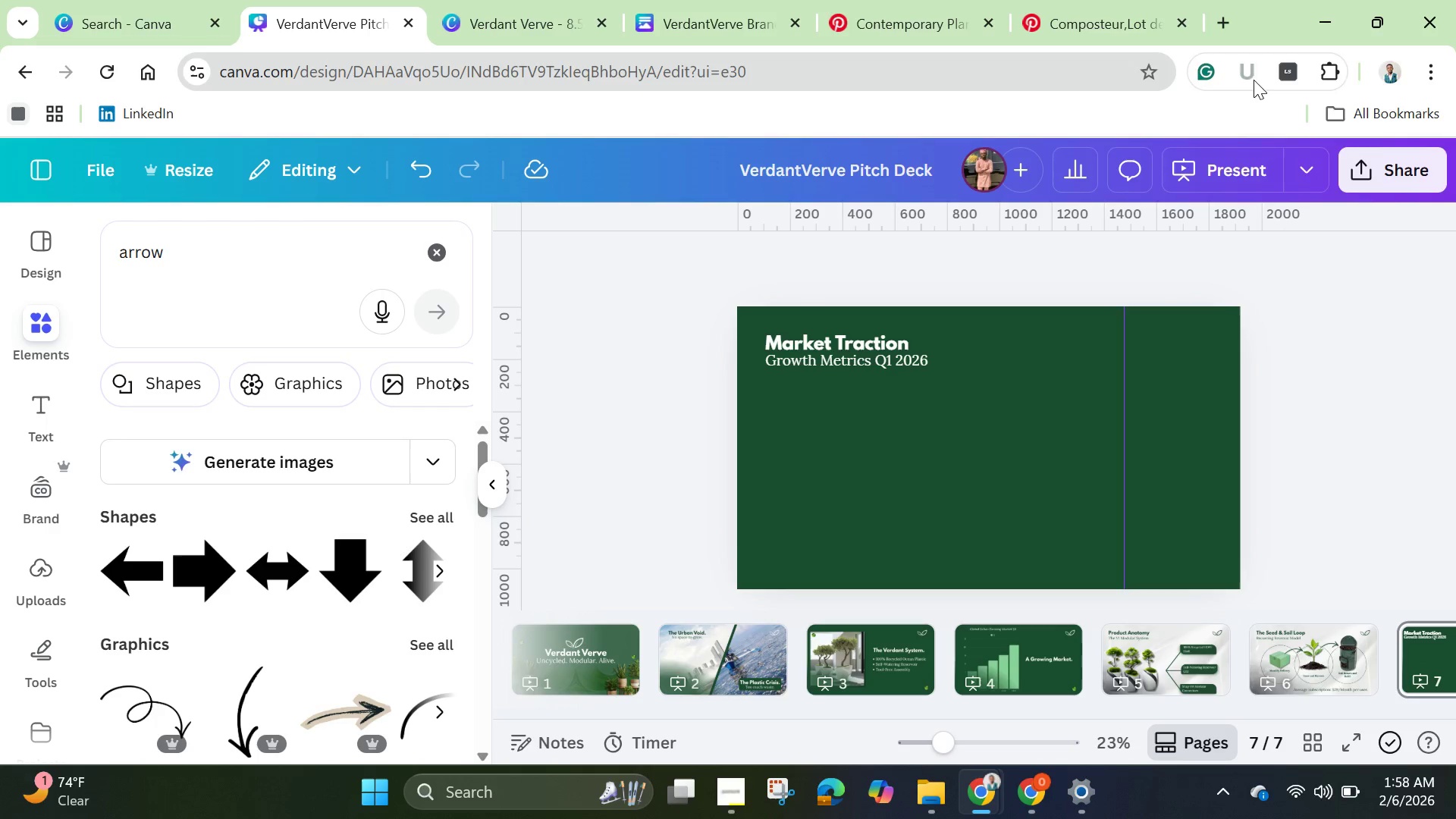 
left_click([1146, 185])
 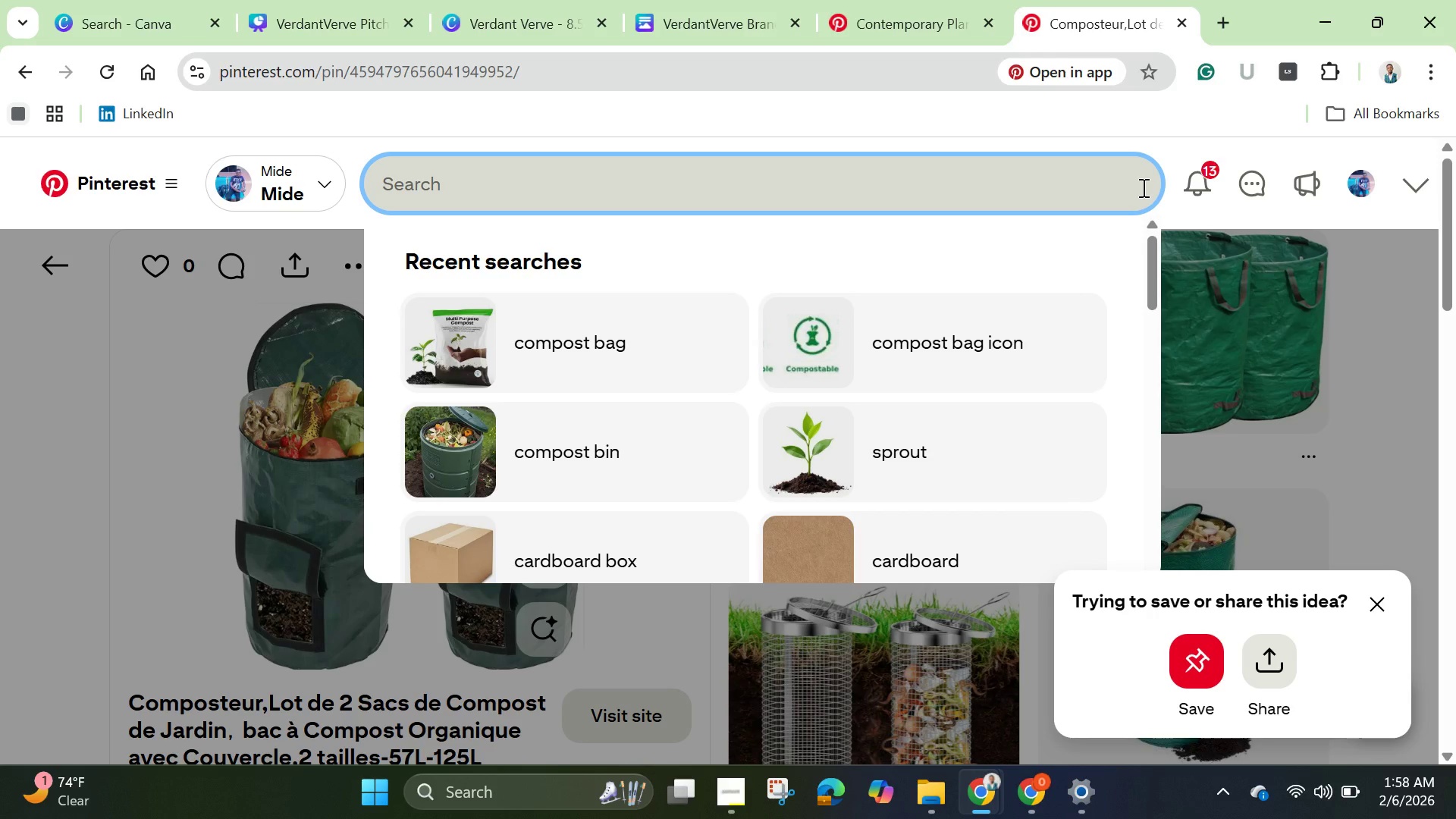 
type(shopping cart)
 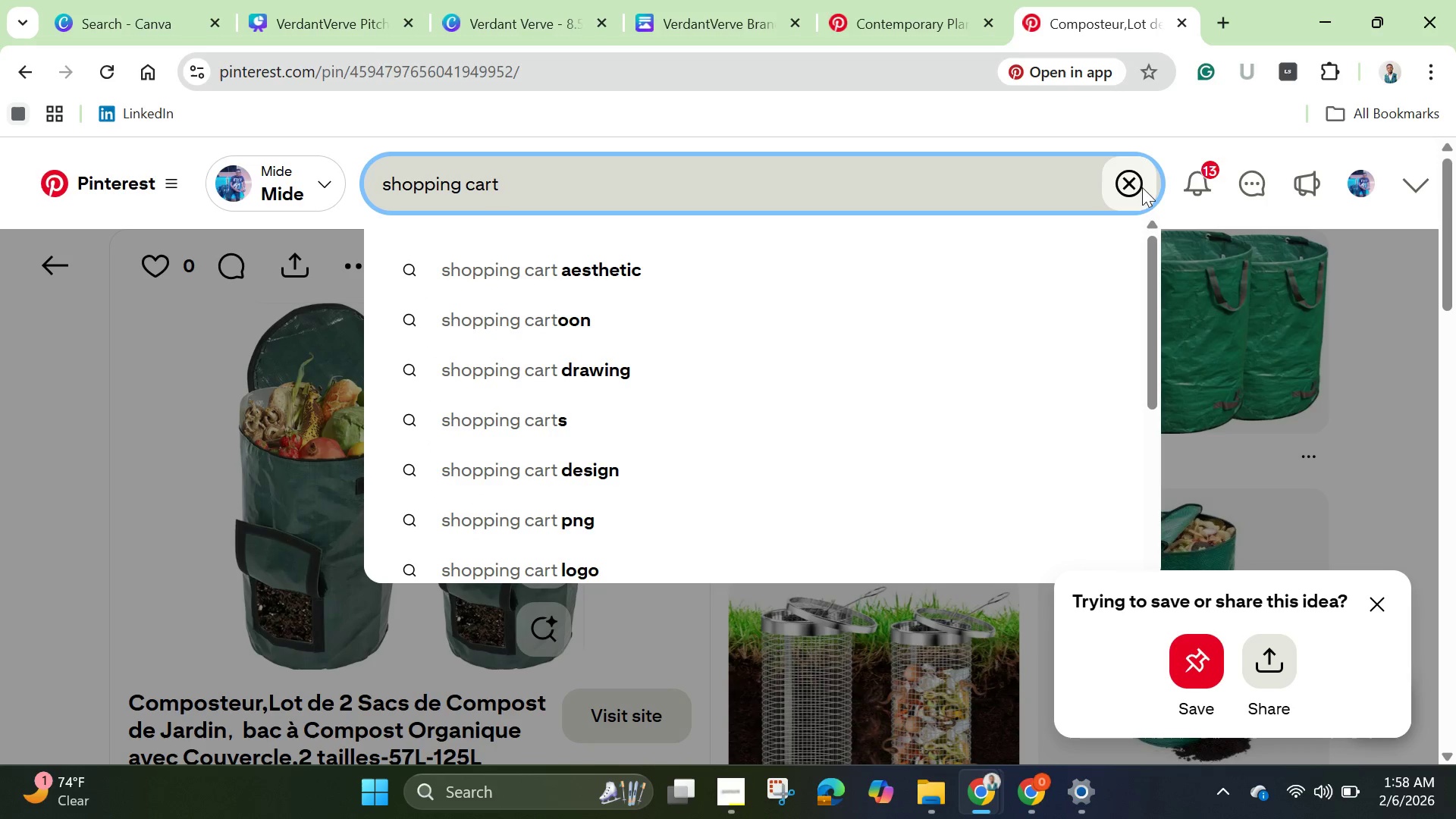 
key(Enter)
 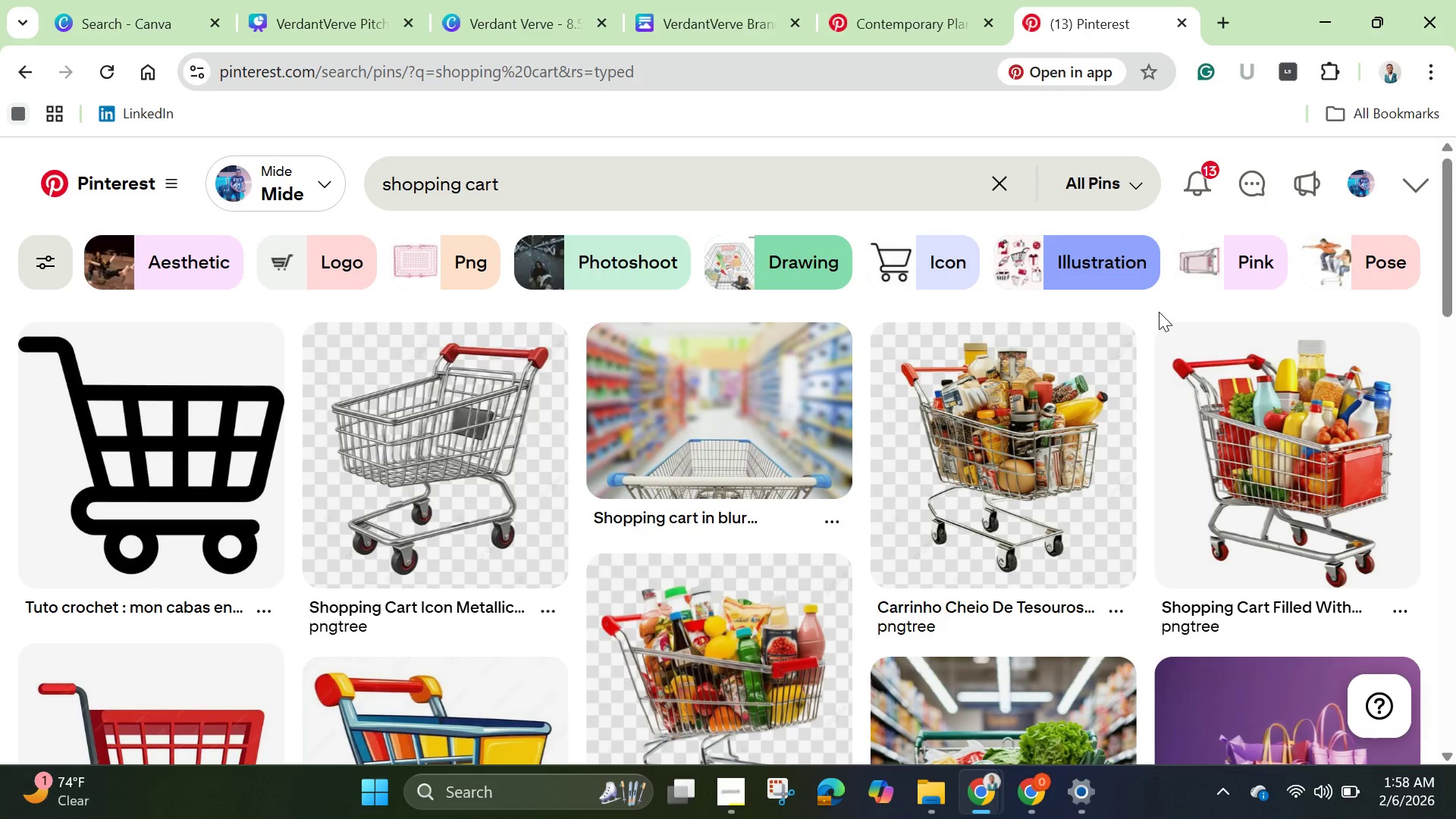 
wait(5.42)
 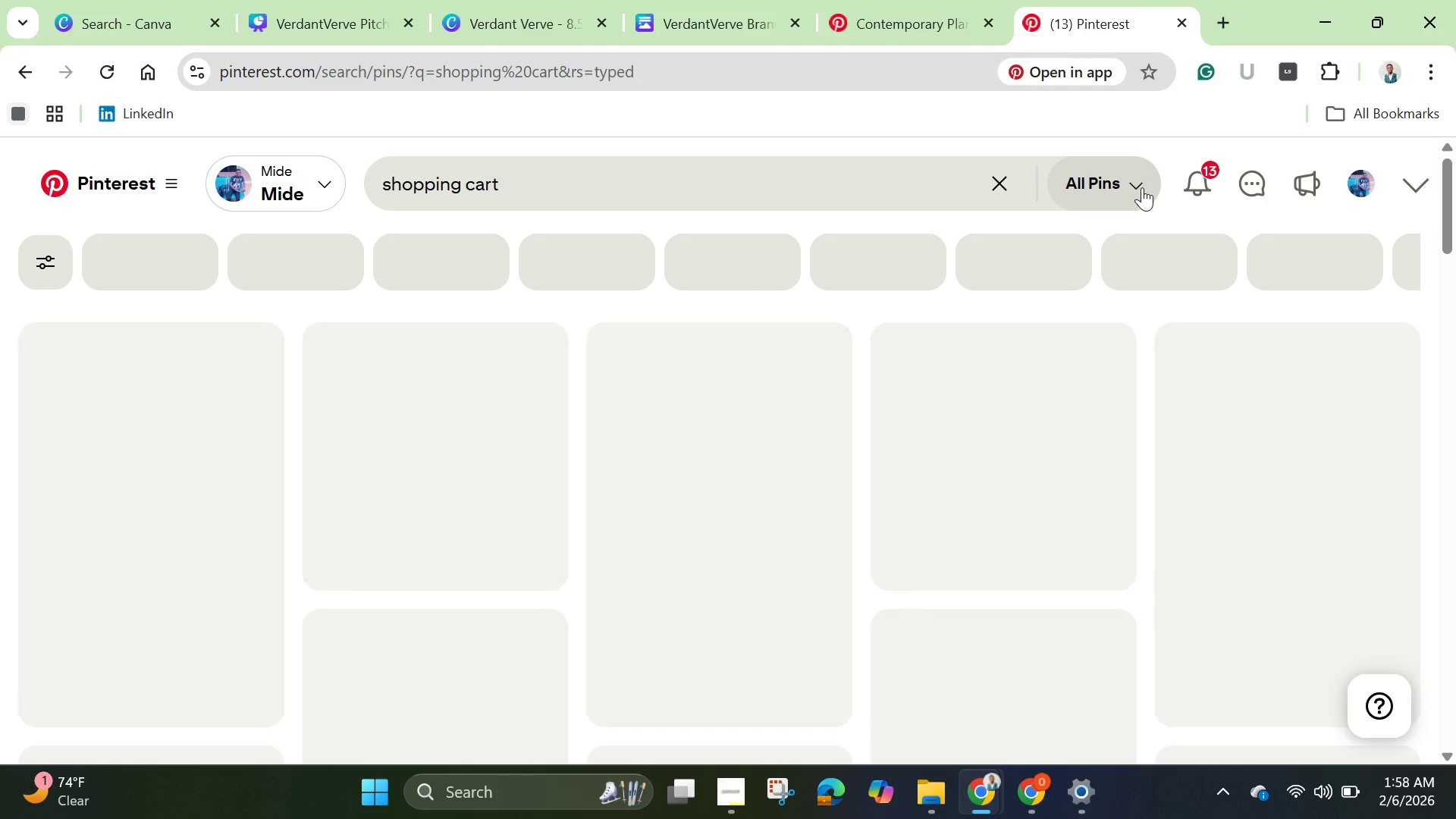 
scroll: coordinate [1093, 419], scroll_direction: down, amount: 1.0
 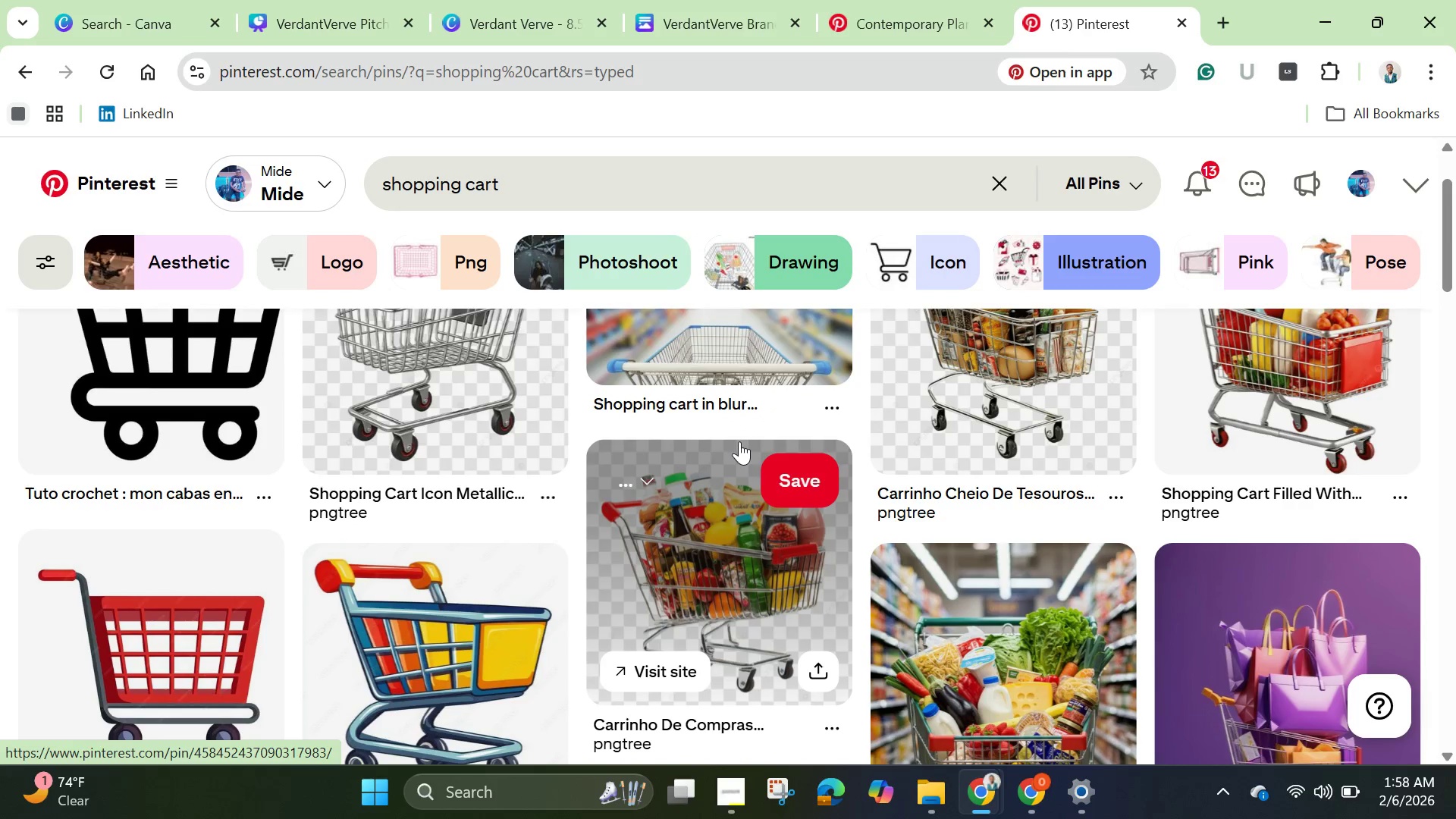 
scroll: coordinate [739, 441], scroll_direction: none, amount: 0.0
 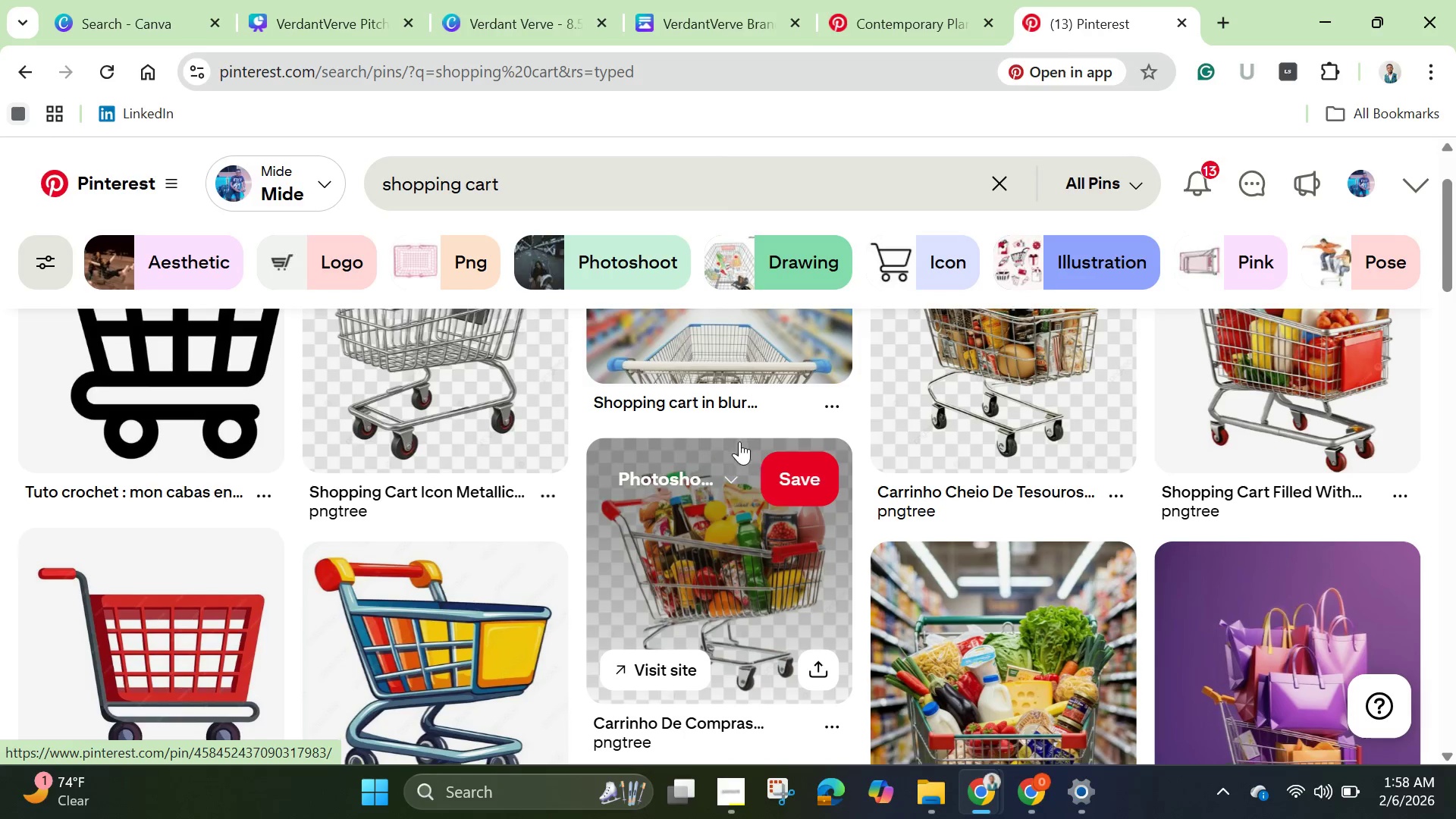 
scroll: coordinate [739, 441], scroll_direction: down, amount: 4.0
 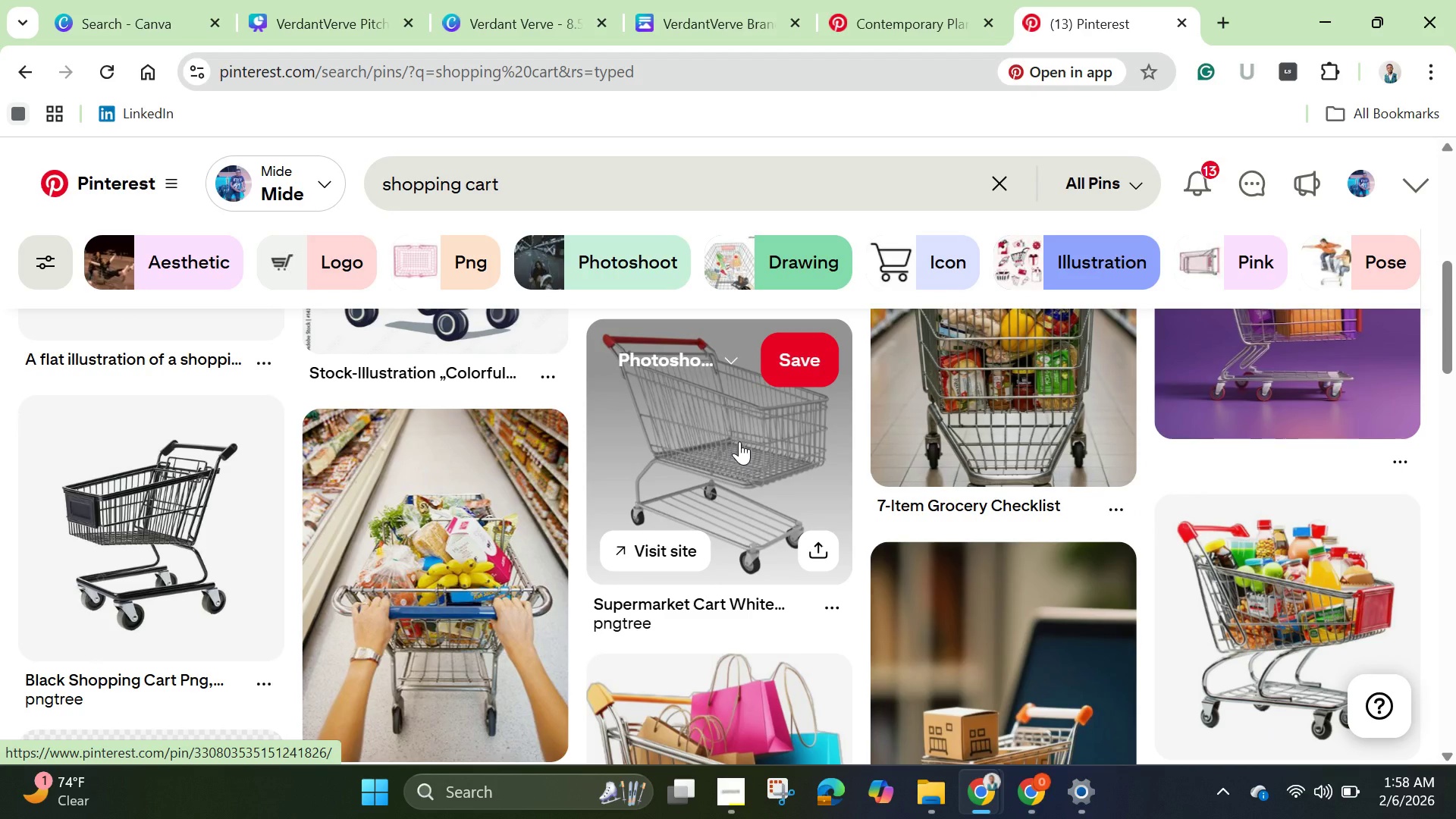 
scroll: coordinate [739, 441], scroll_direction: up, amount: 3.0
 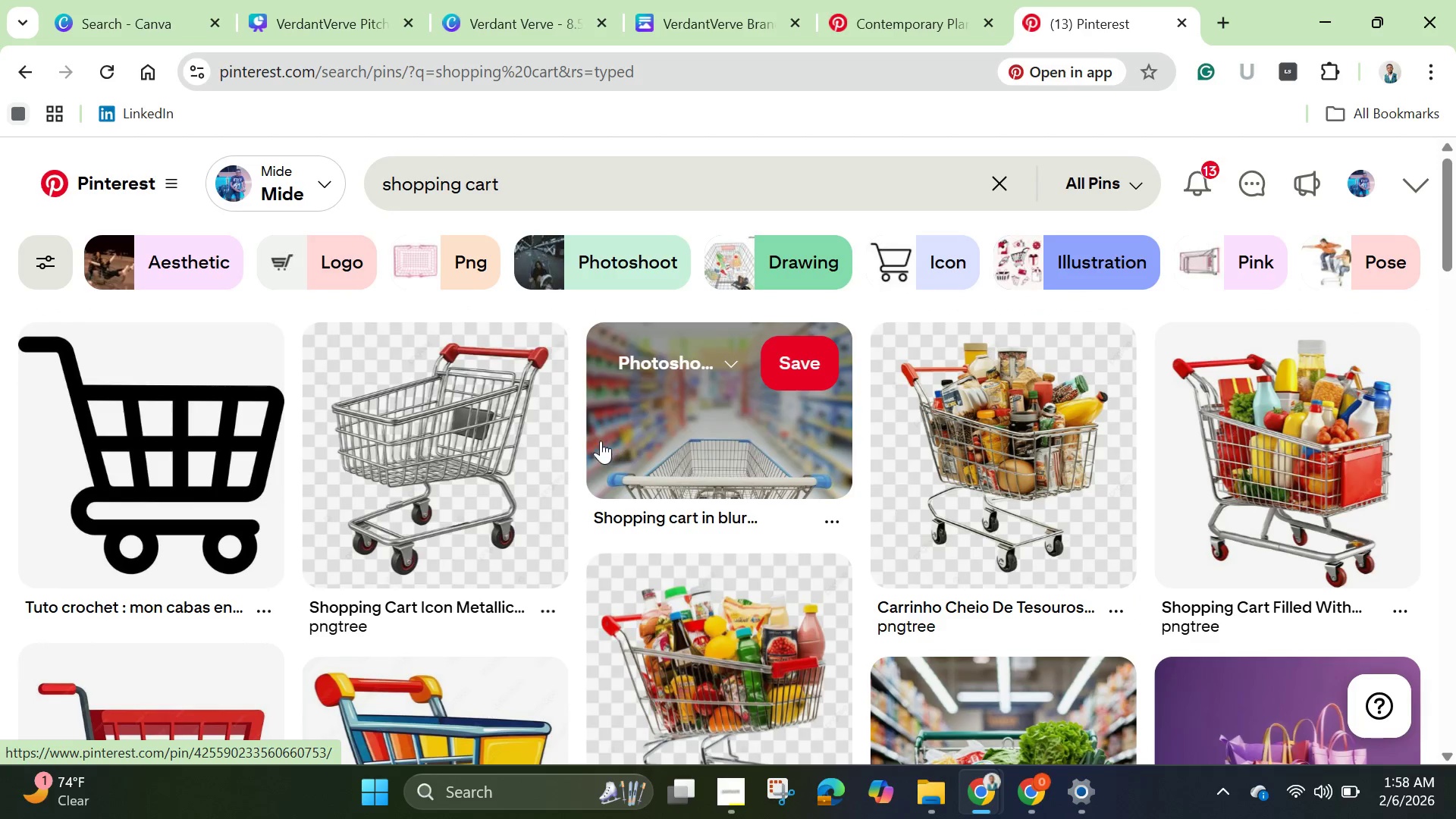 
mouse_move([462, 434])
 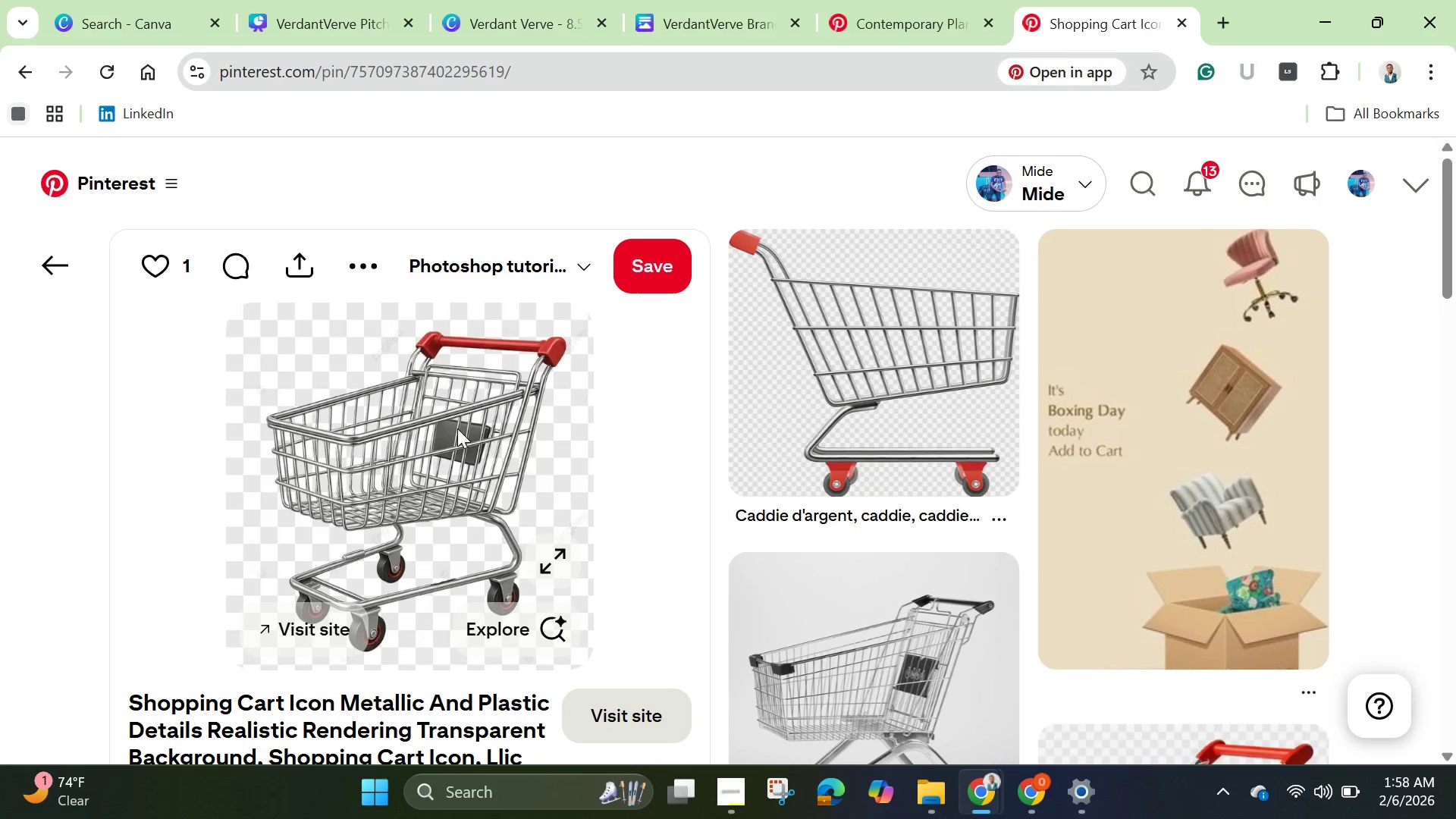 
right_click([457, 428])
 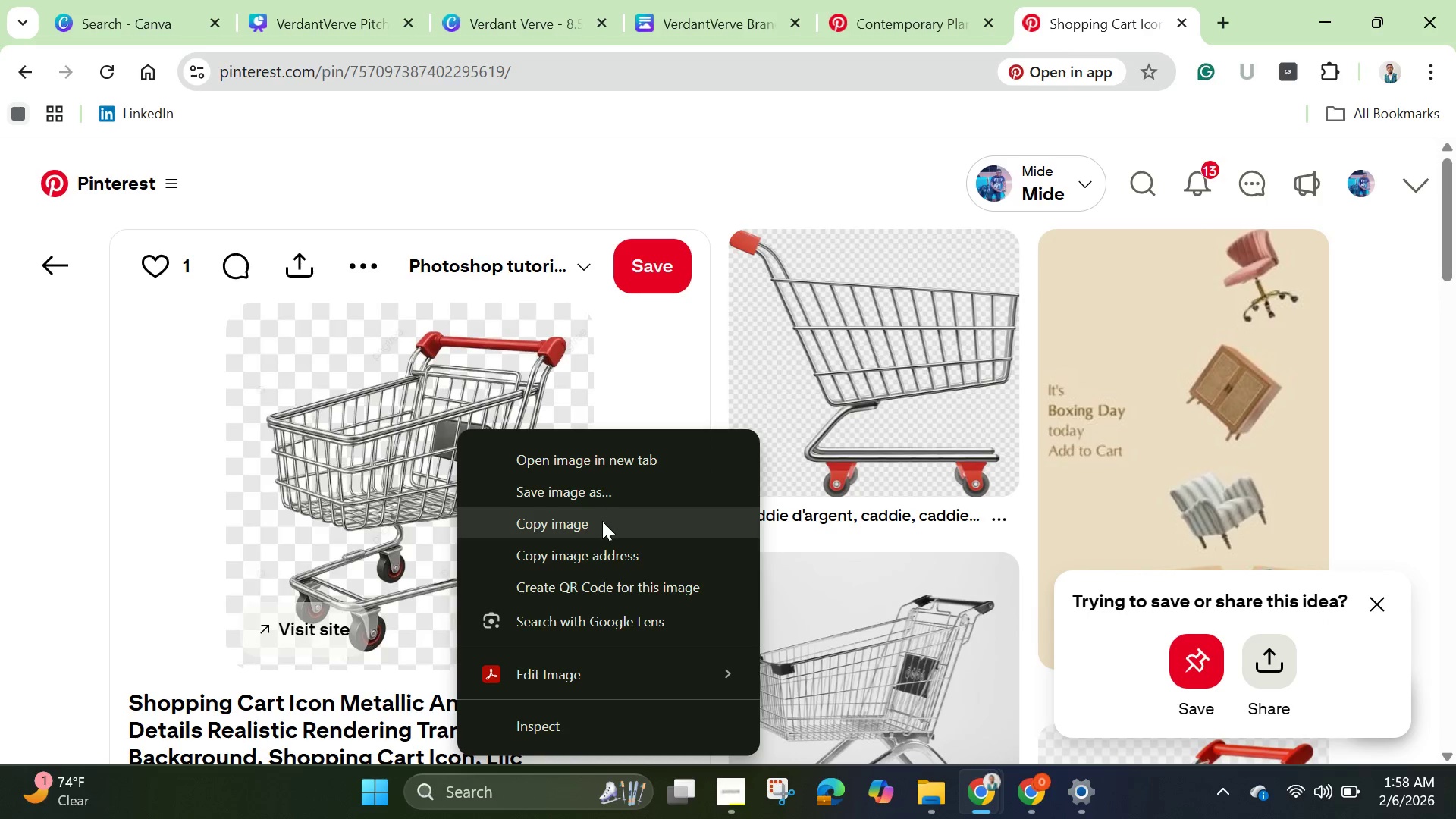 
left_click([601, 521])
 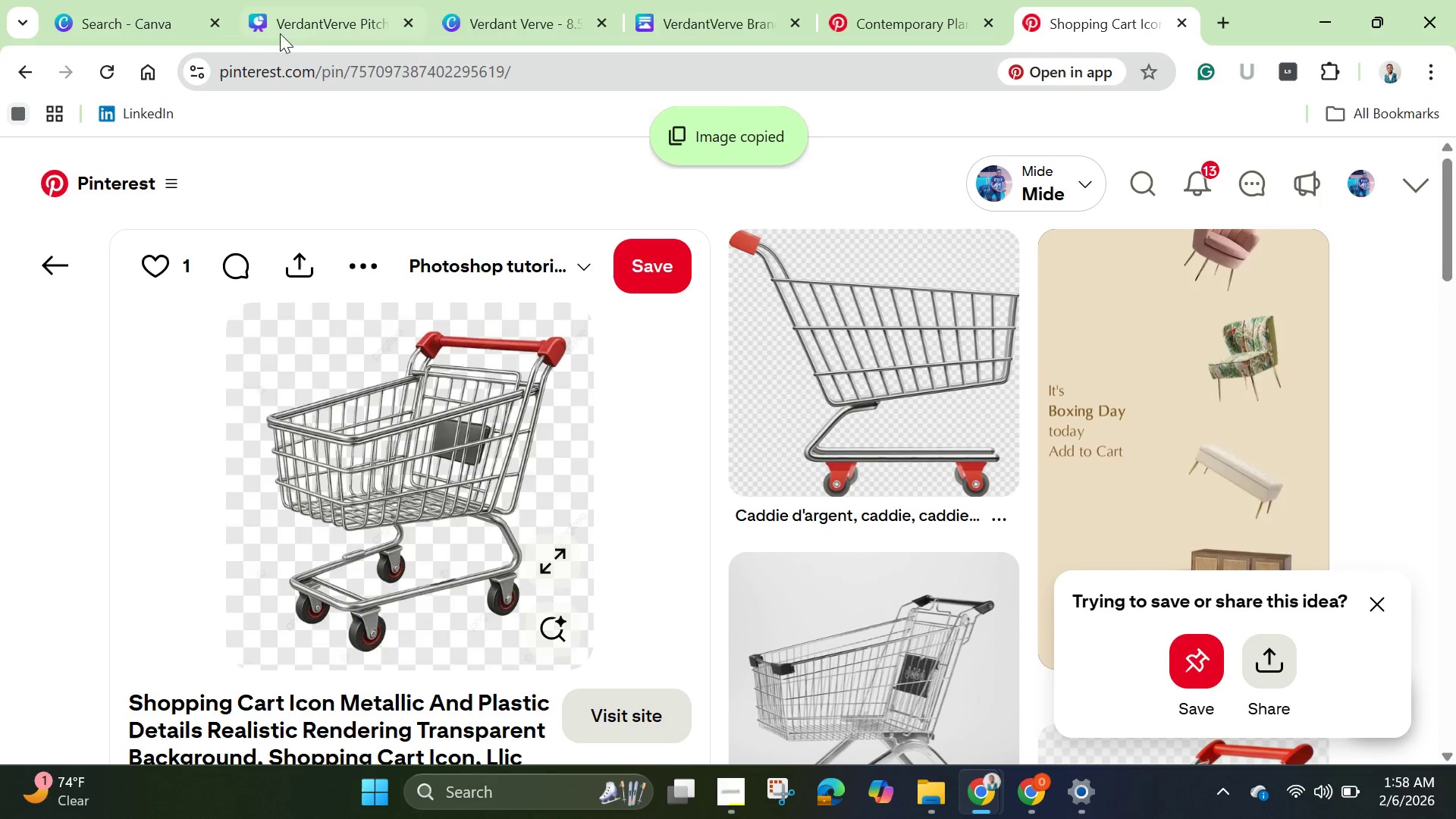 
left_click([312, 18])
 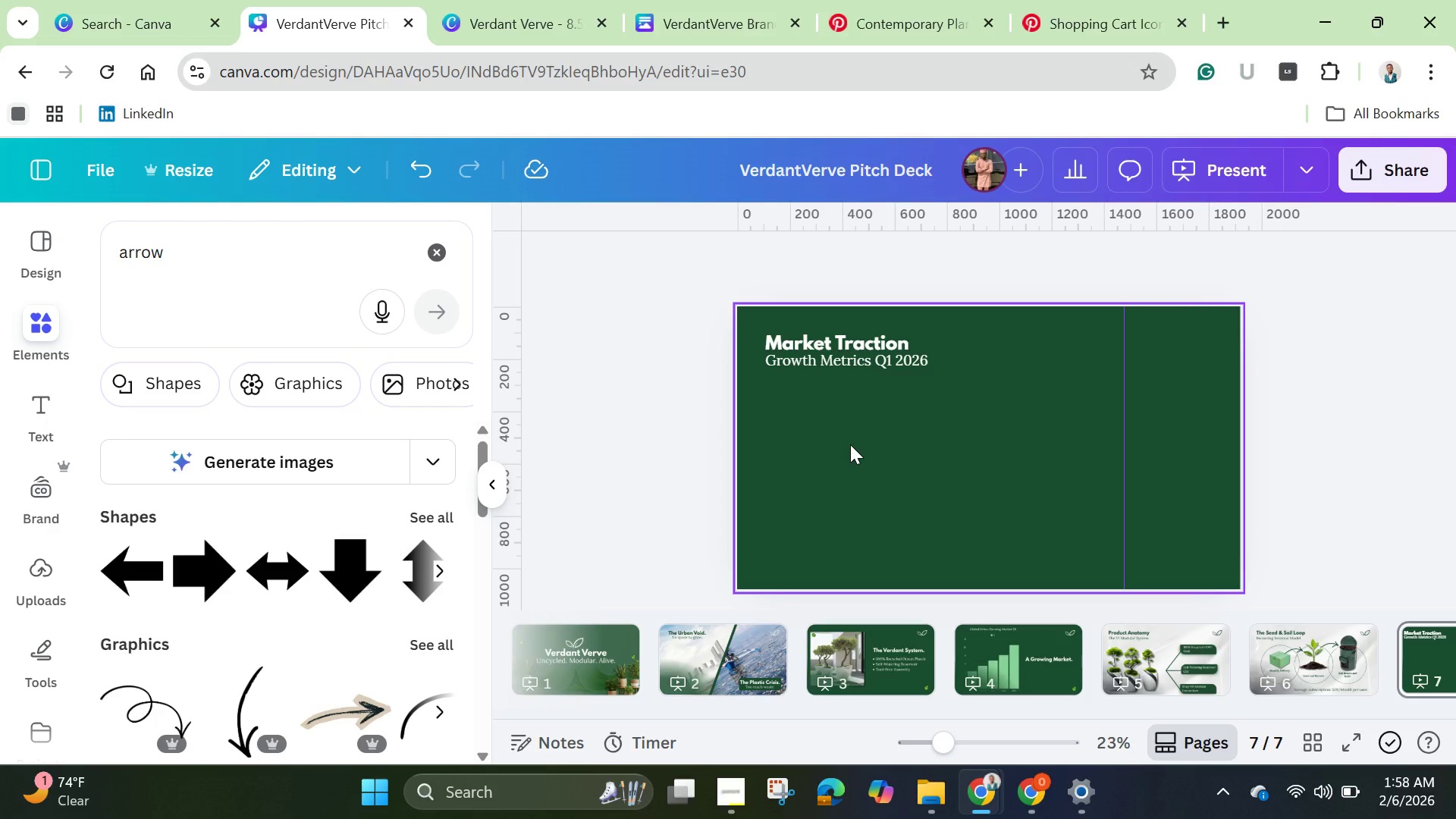 
key(Control+V)
 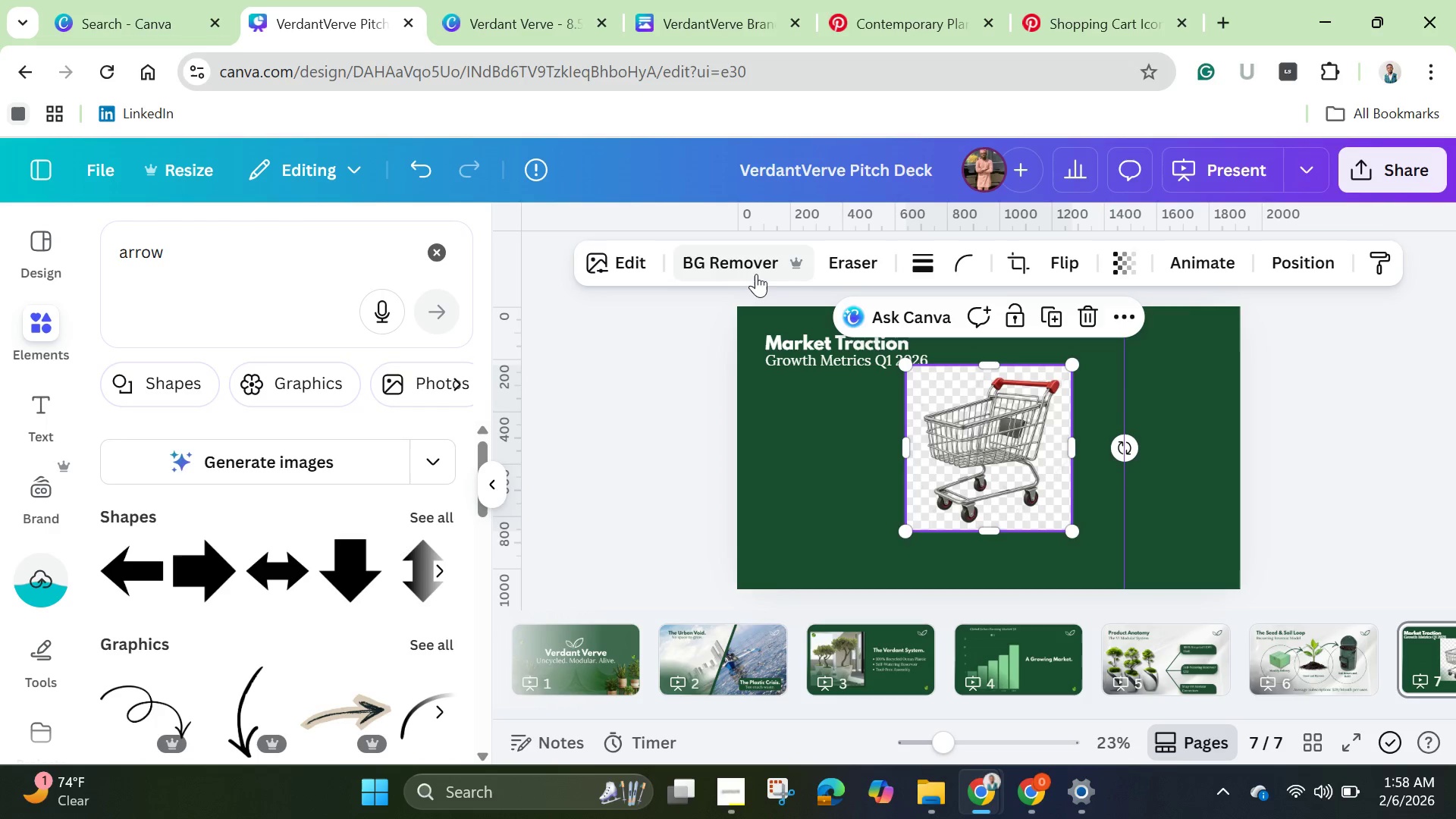 
left_click([730, 256])
 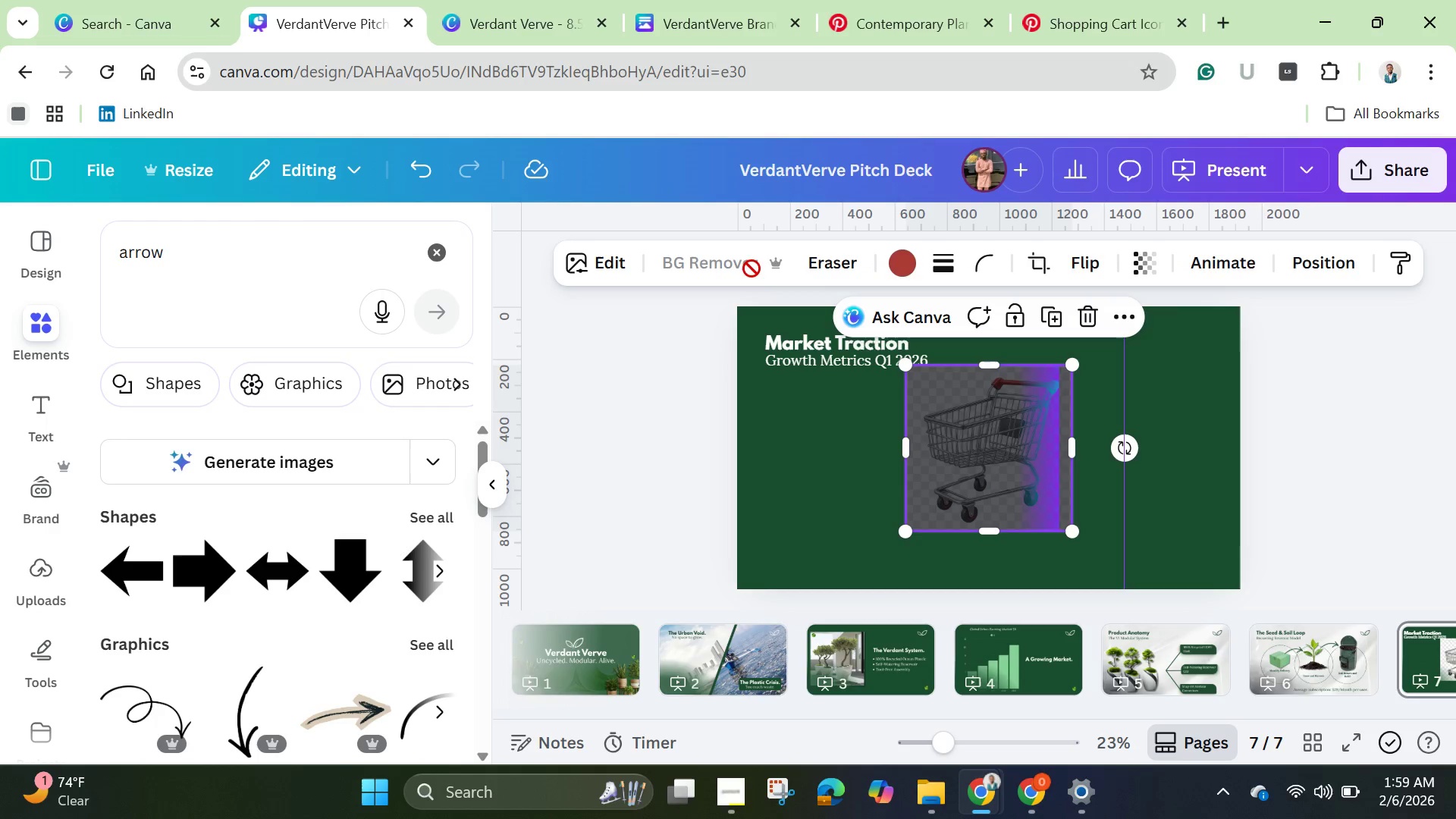 
wait(12.58)
 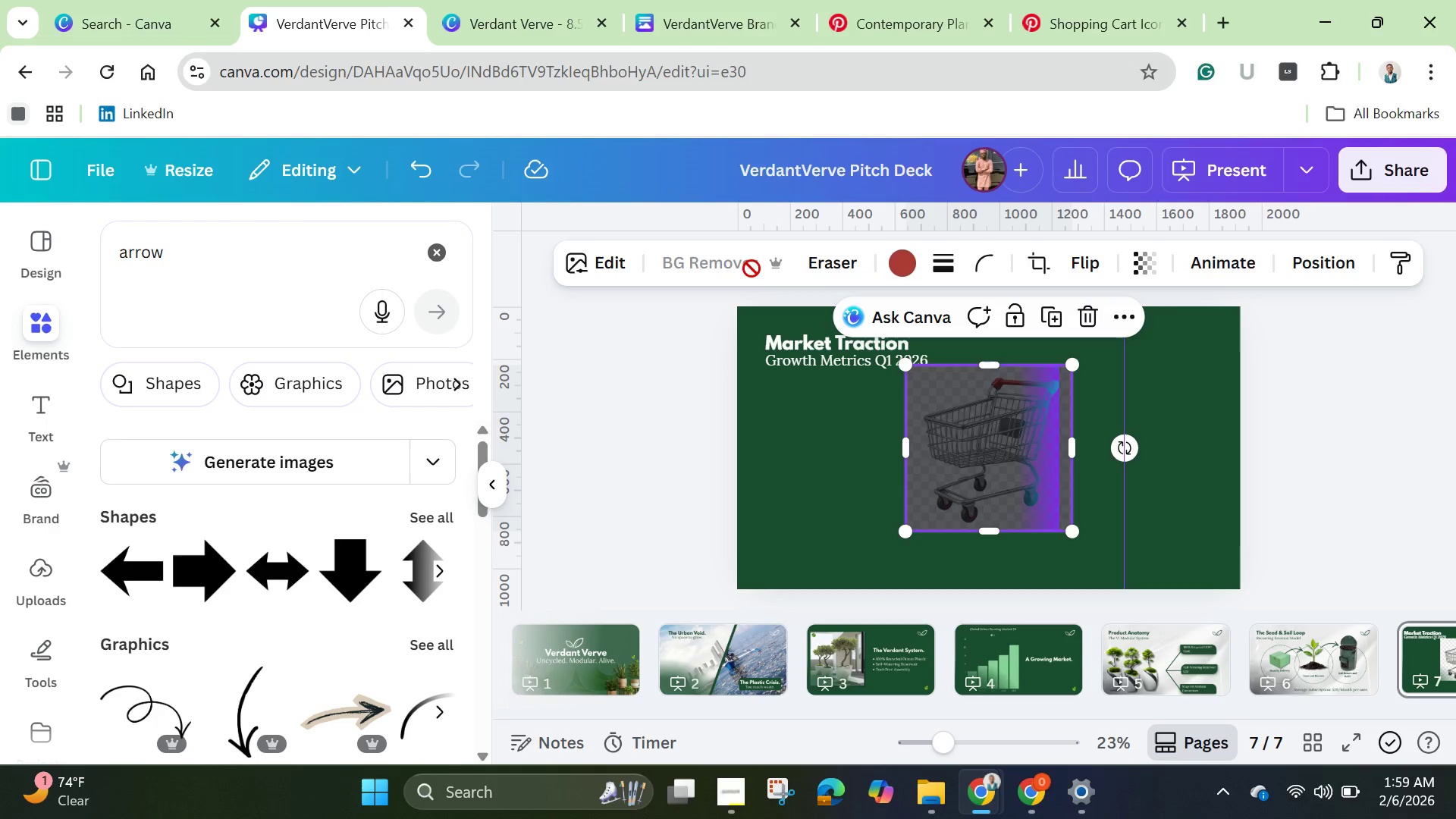 
left_click([1082, 256])
 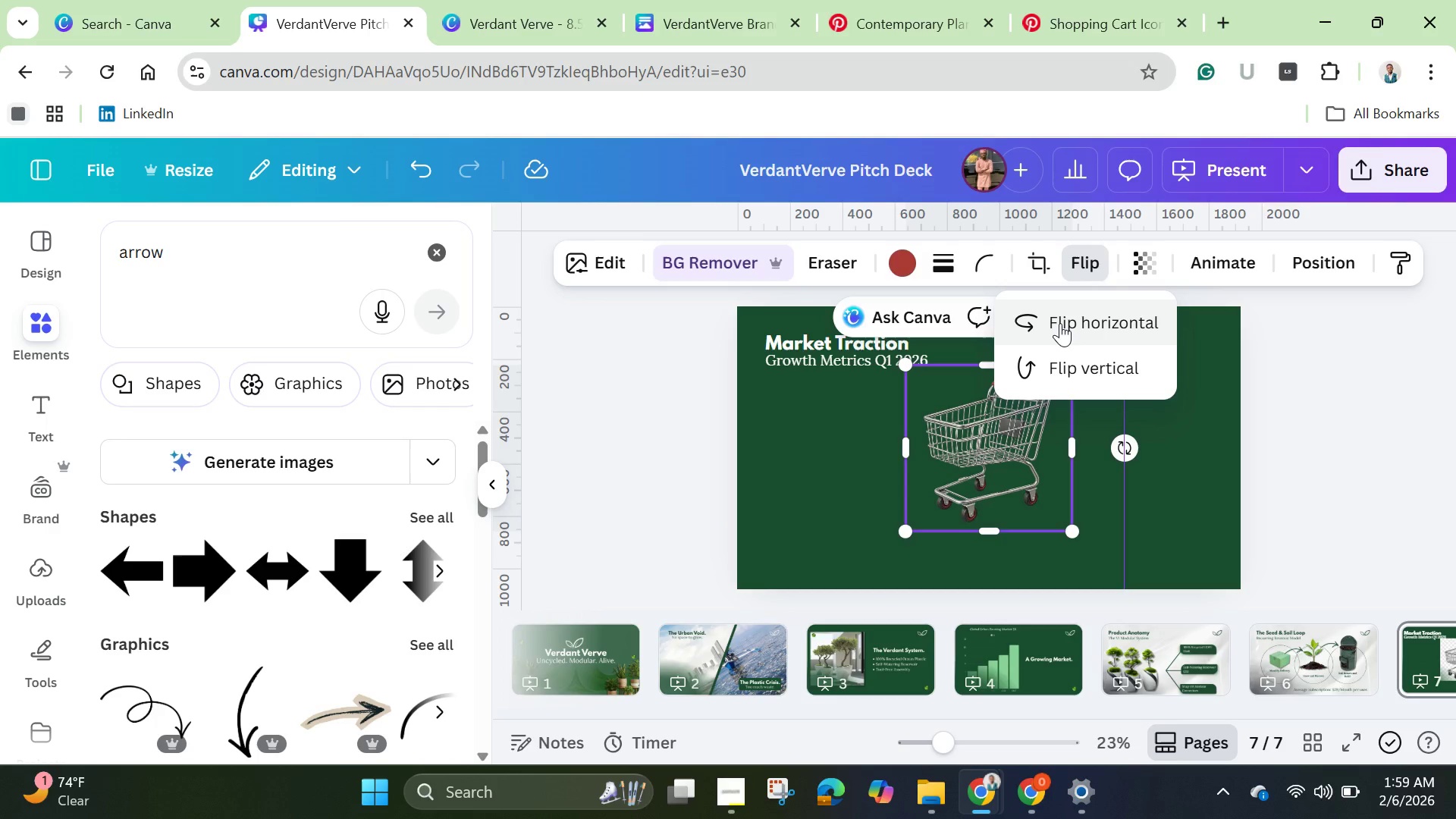 
left_click([1060, 323])
 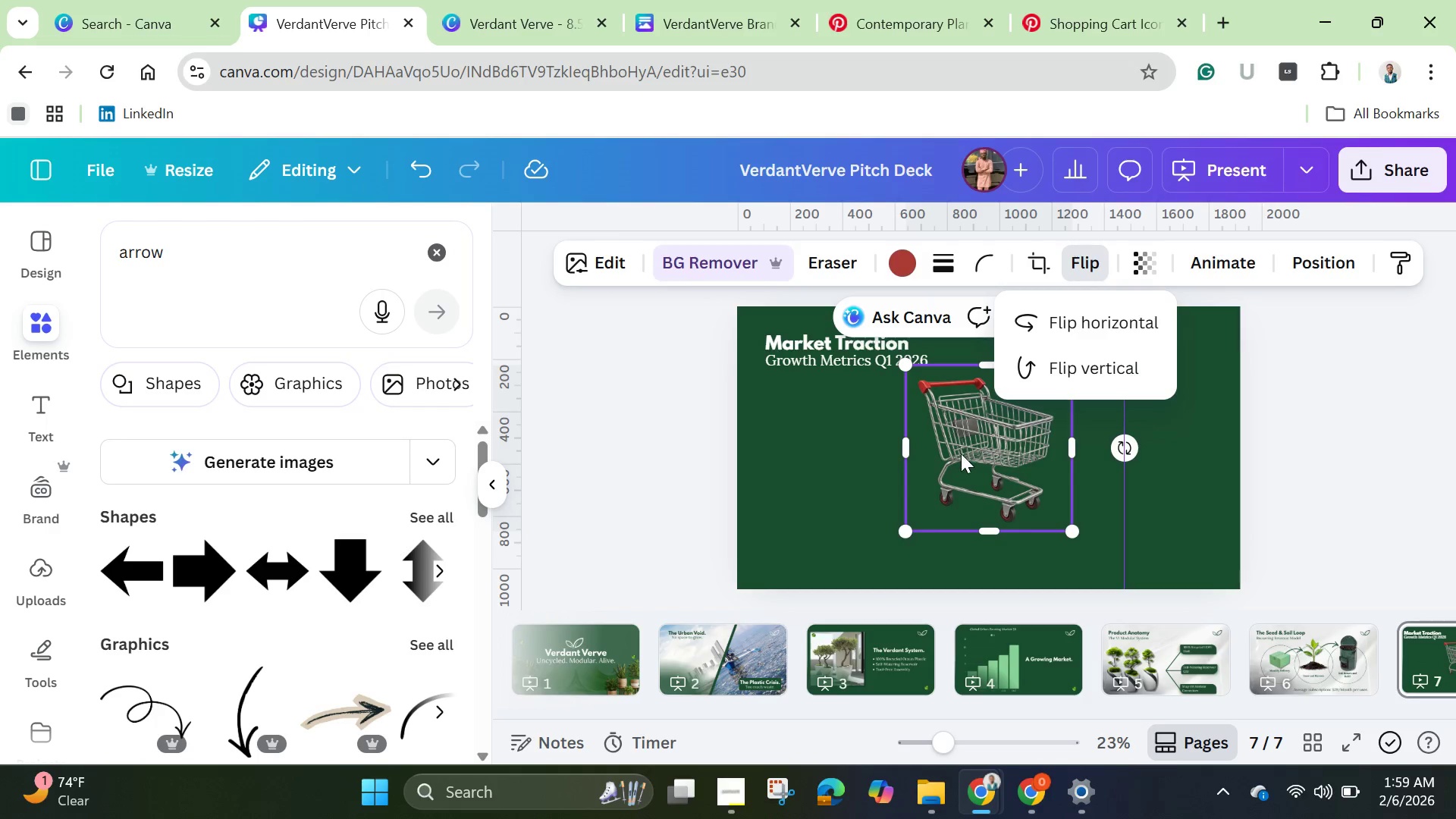 
left_click_drag(start_coordinate=[964, 450], to_coordinate=[821, 470])
 